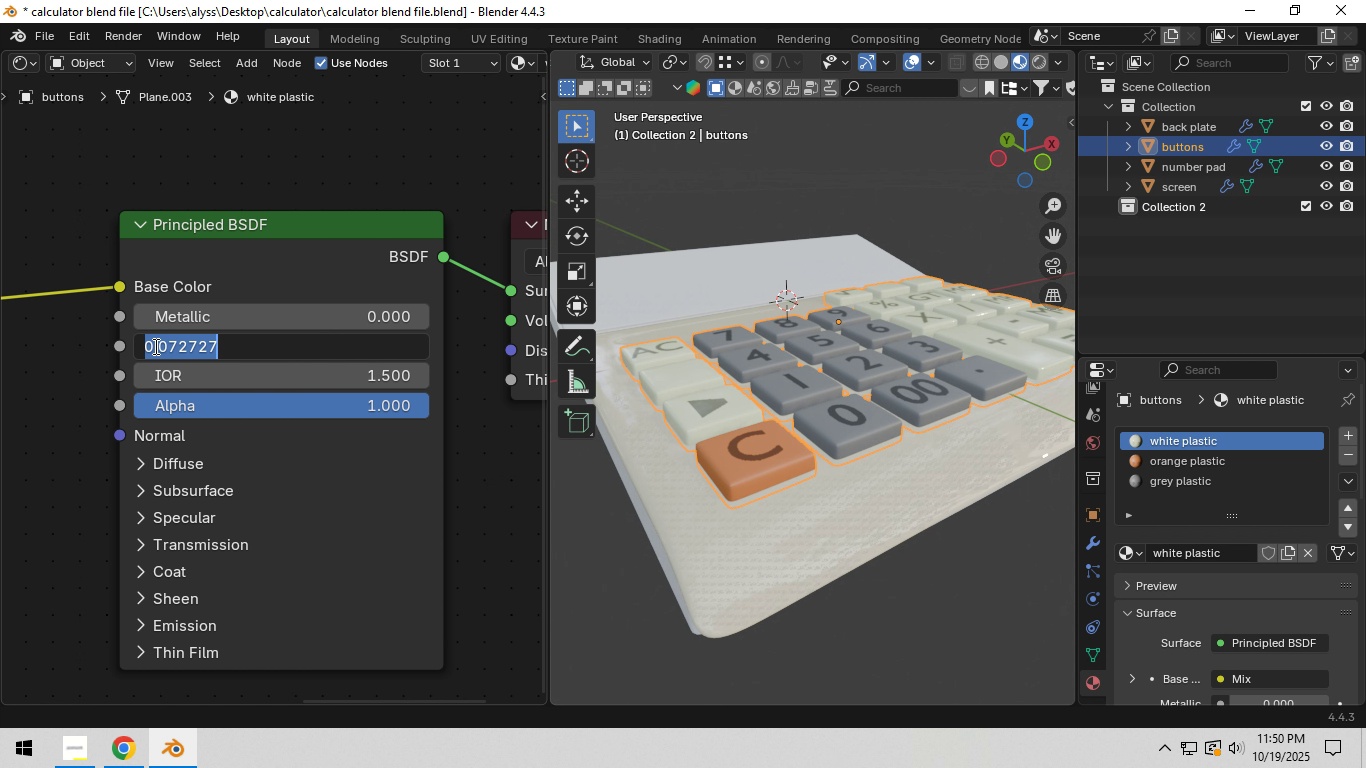 
key(NumpadDecimal)
 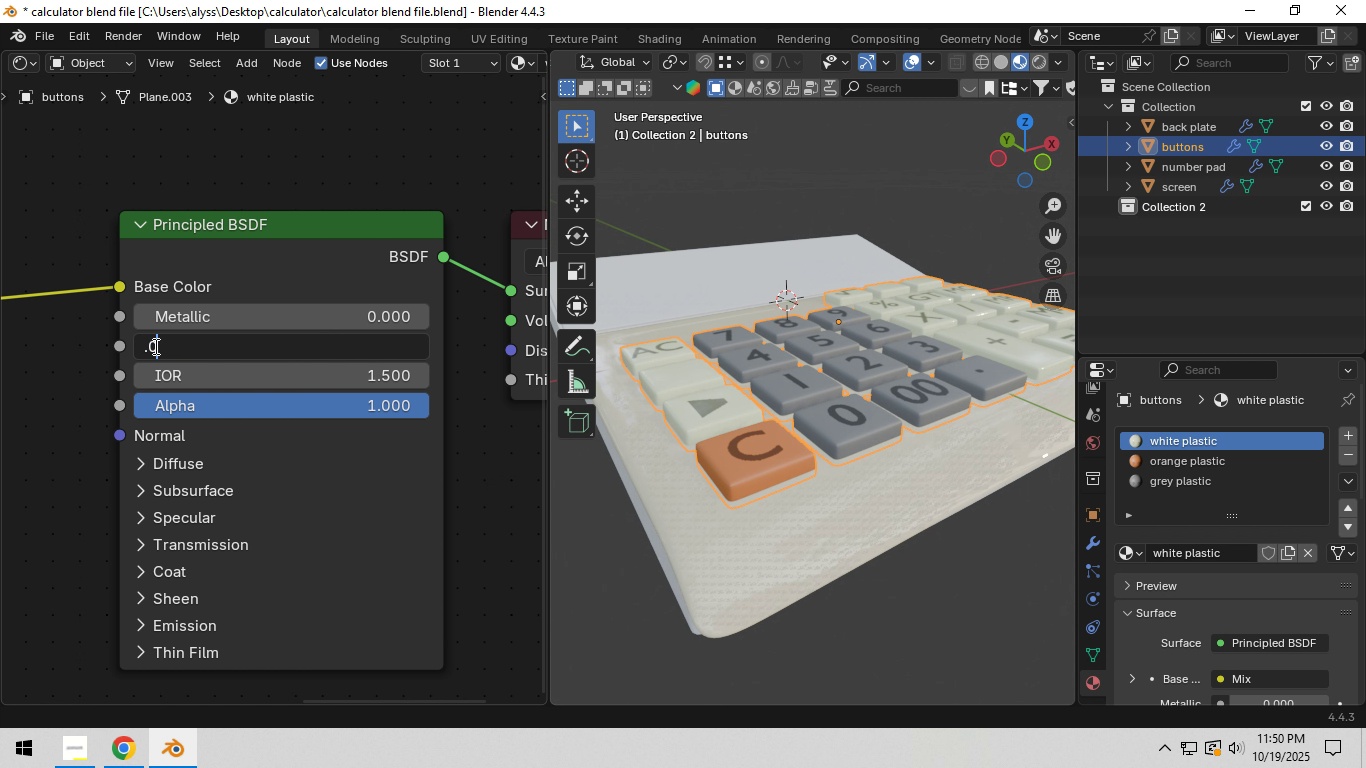 
key(Numpad0)
 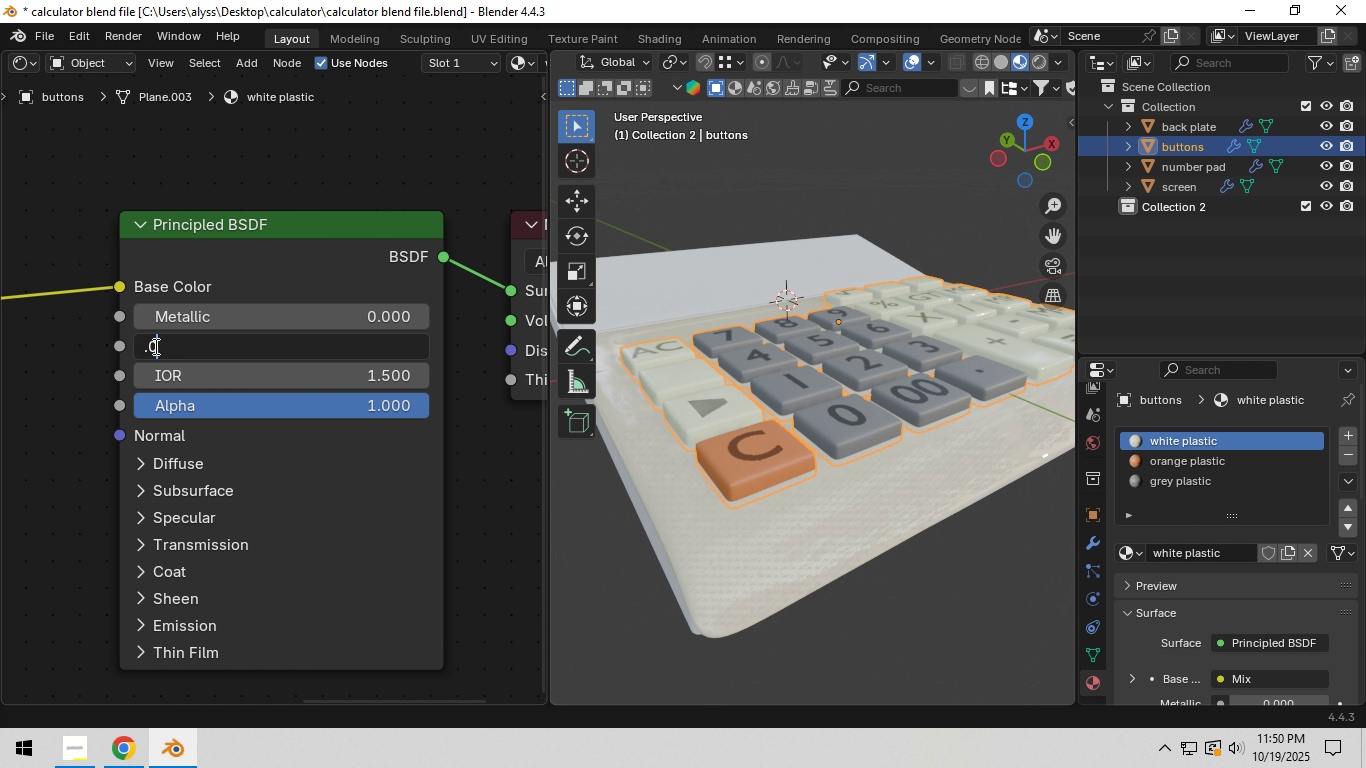 
key(Numpad5)
 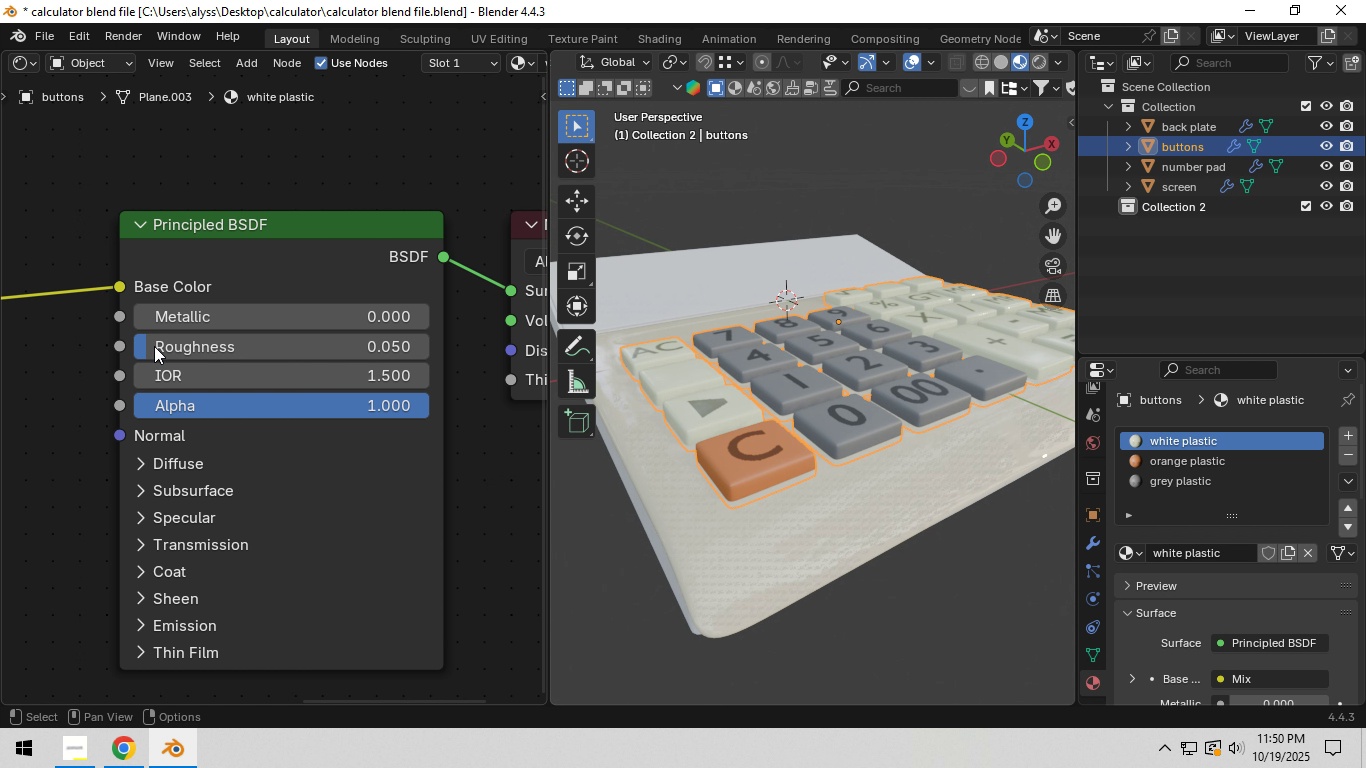 
key(NumpadEnter)
 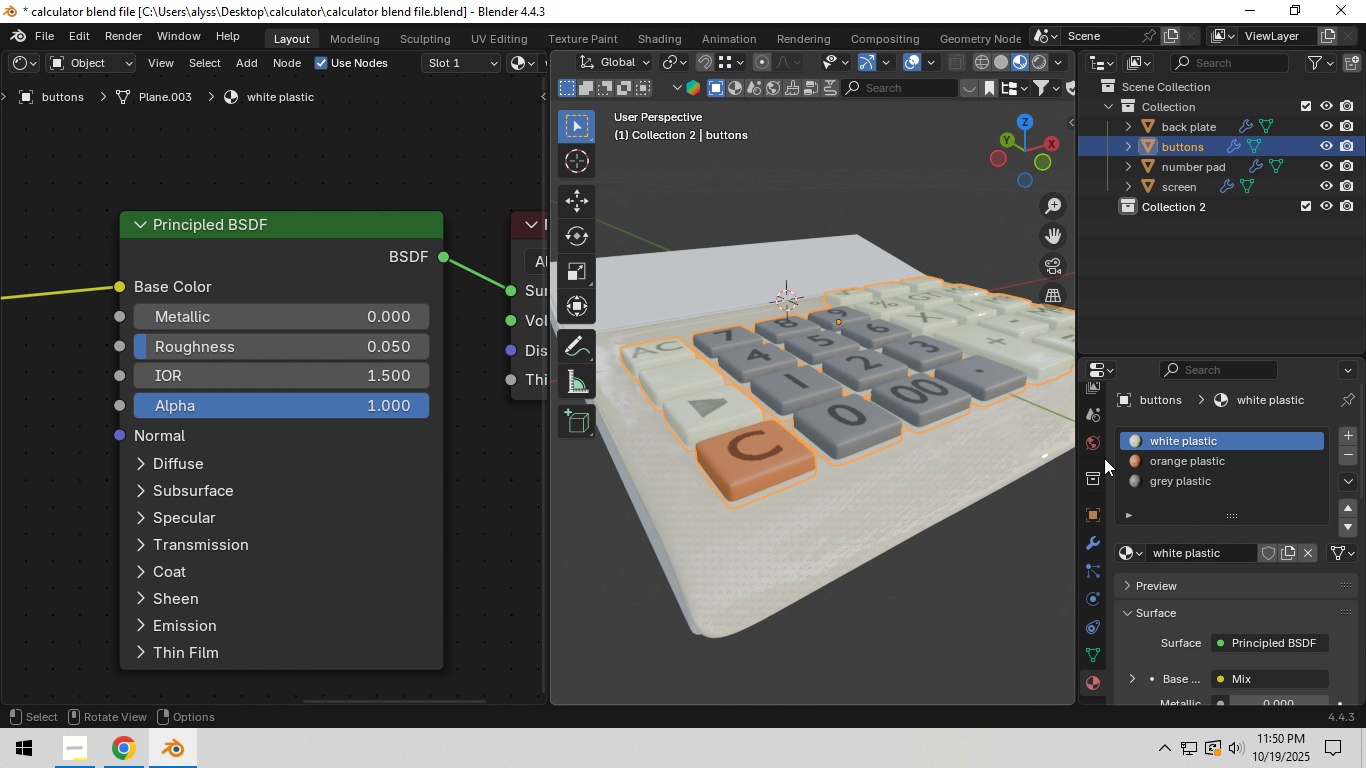 
left_click([1172, 459])
 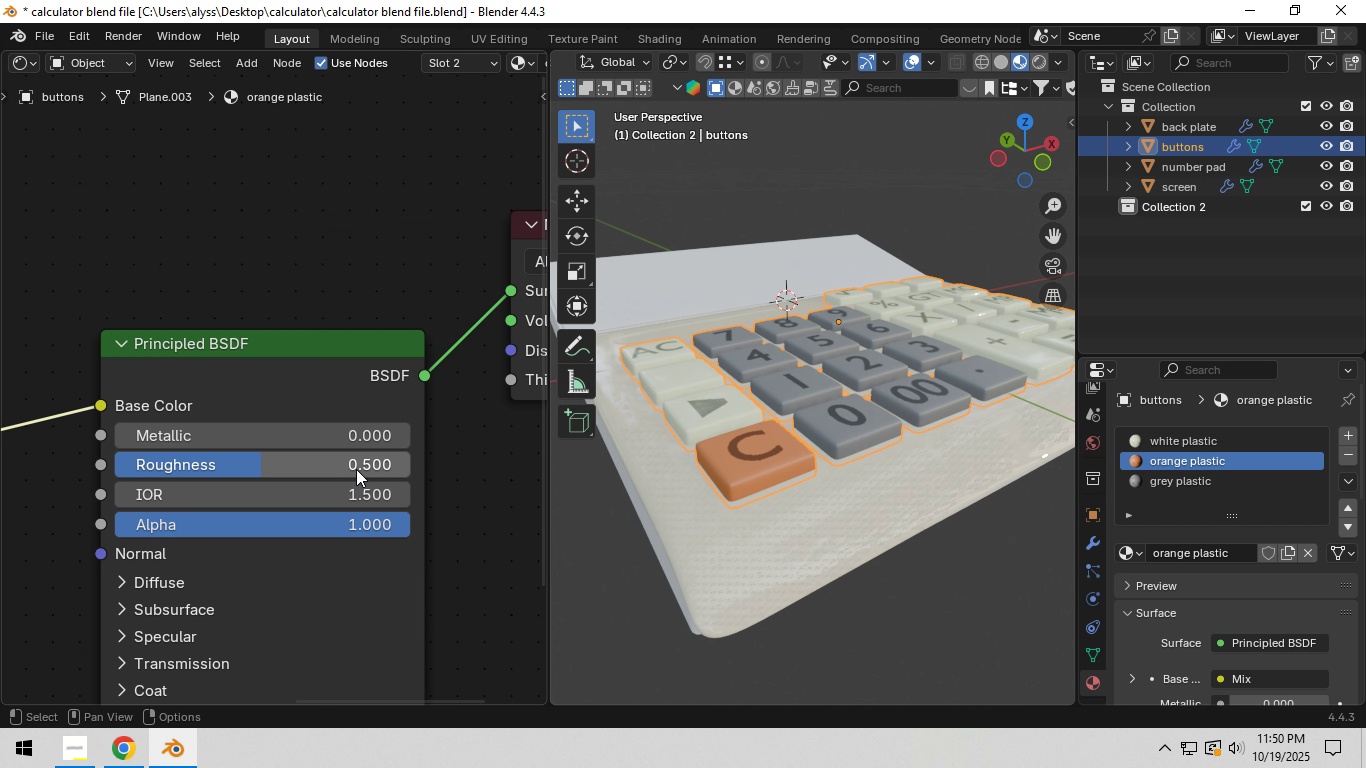 
left_click([354, 468])
 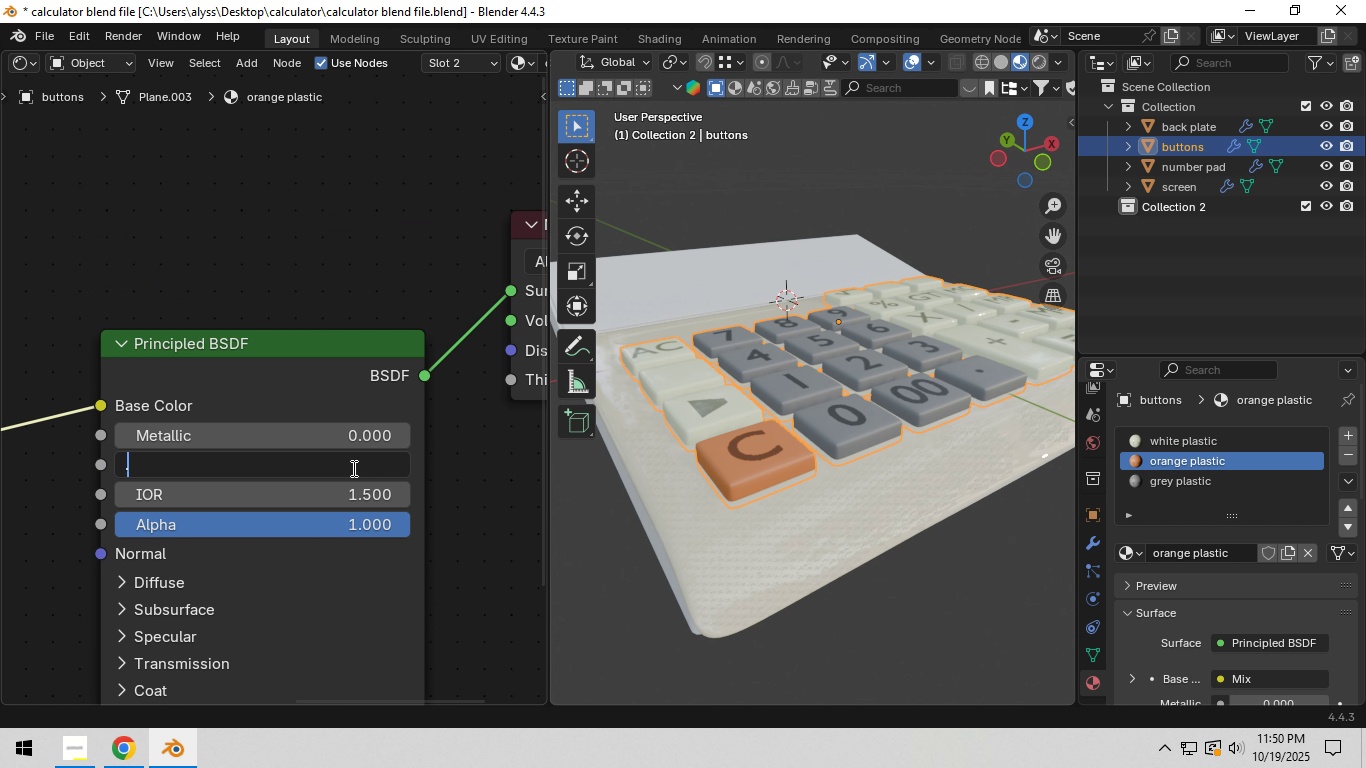 
key(NumpadDecimal)
 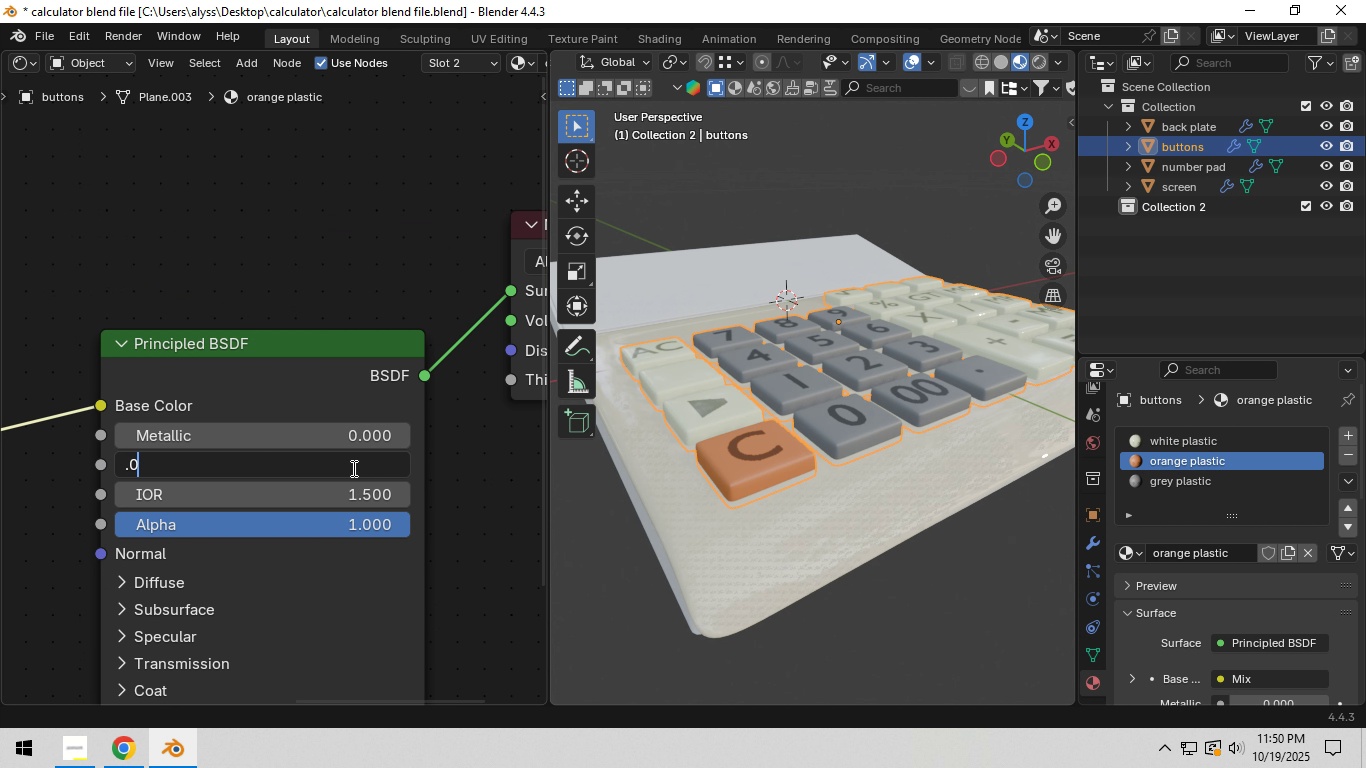 
key(Numpad0)
 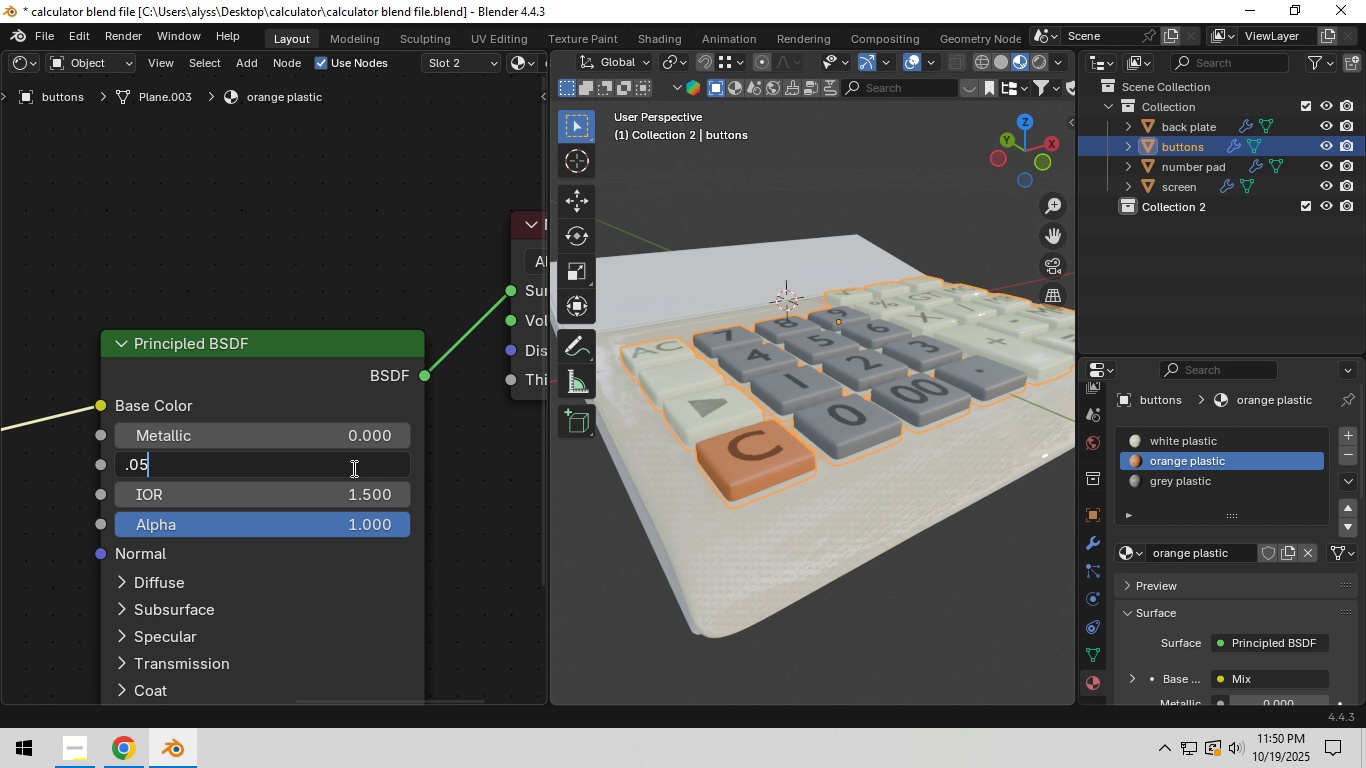 
key(Numpad5)
 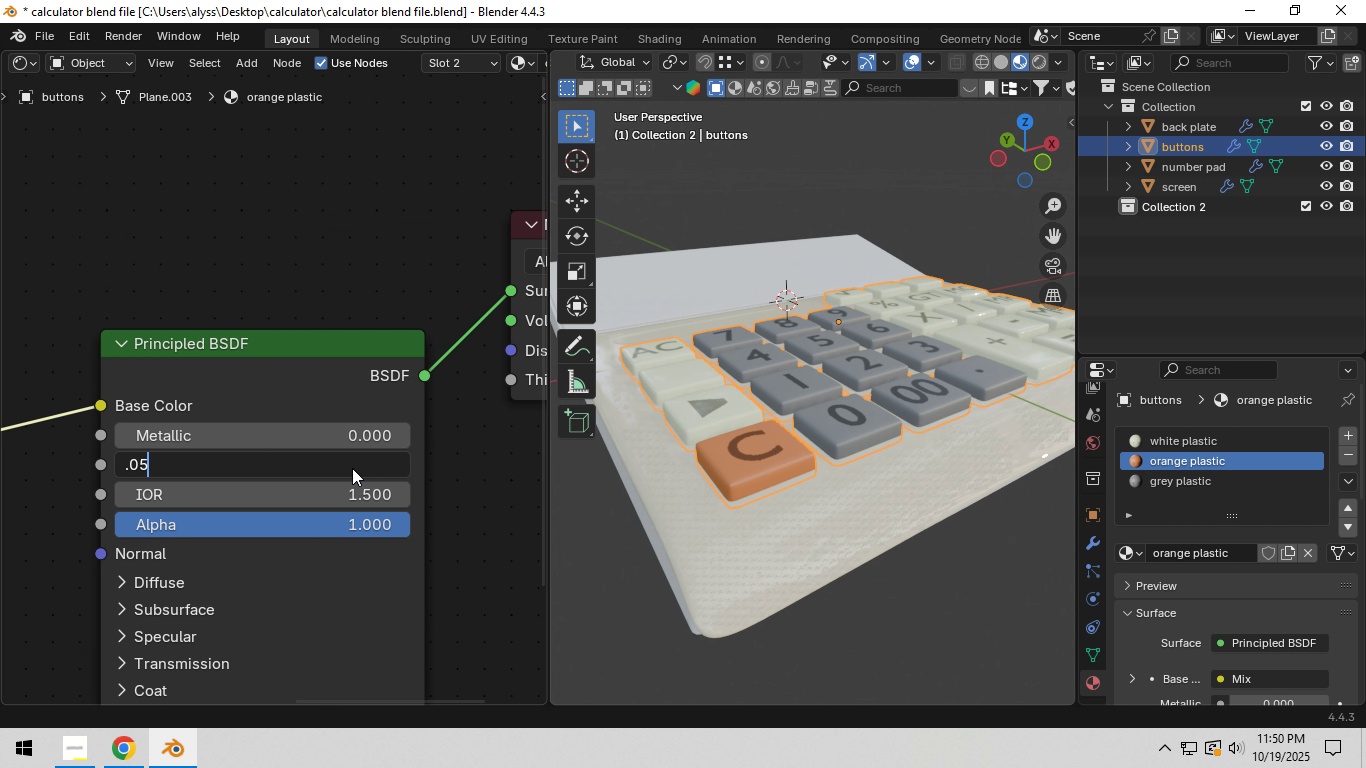 
key(NumpadEnter)
 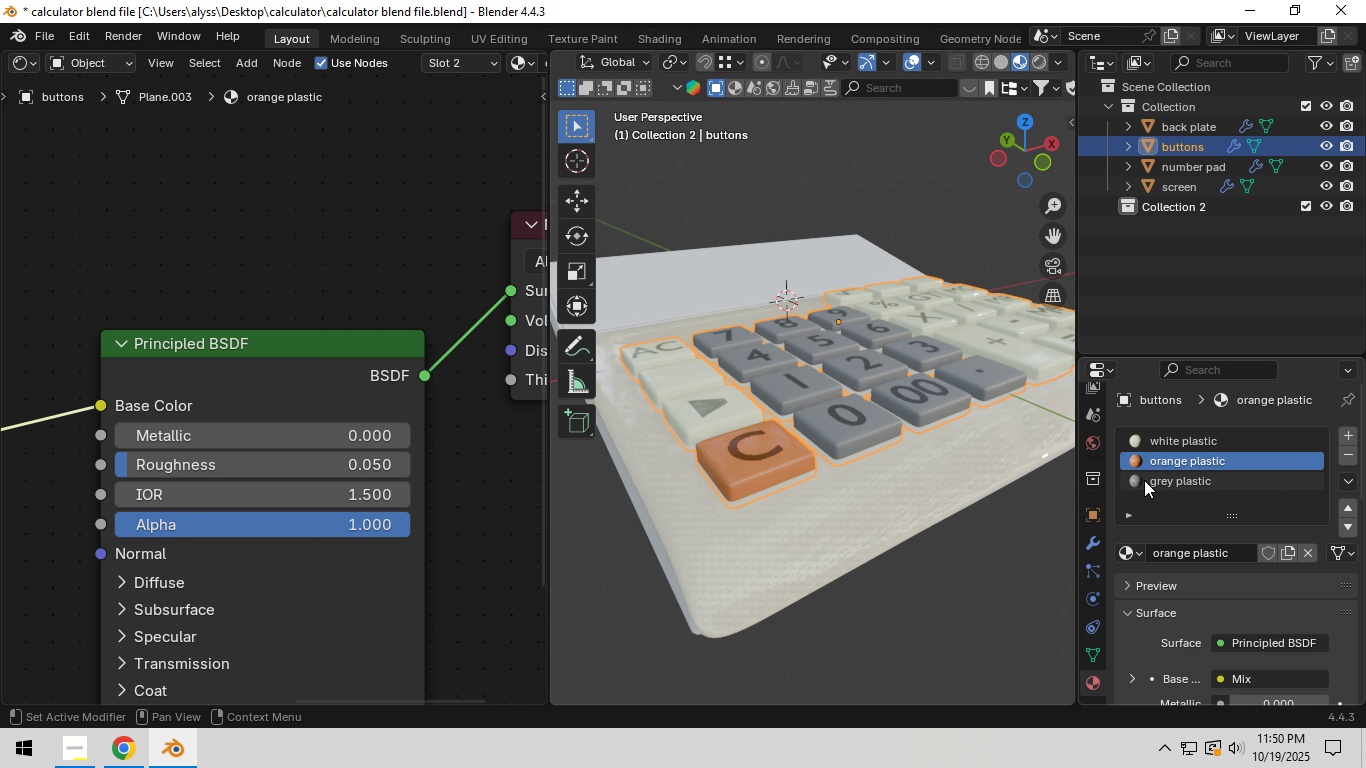 
left_click([1155, 486])
 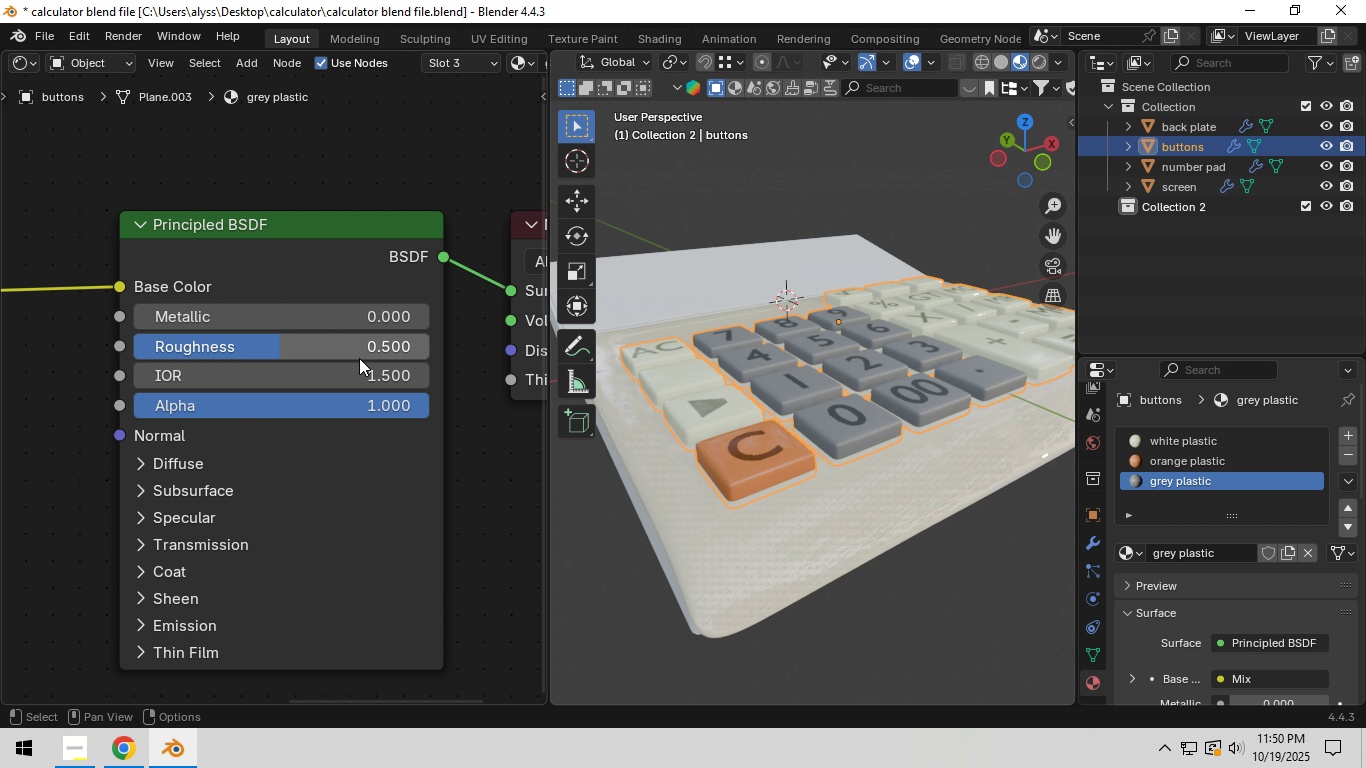 
left_click([359, 356])
 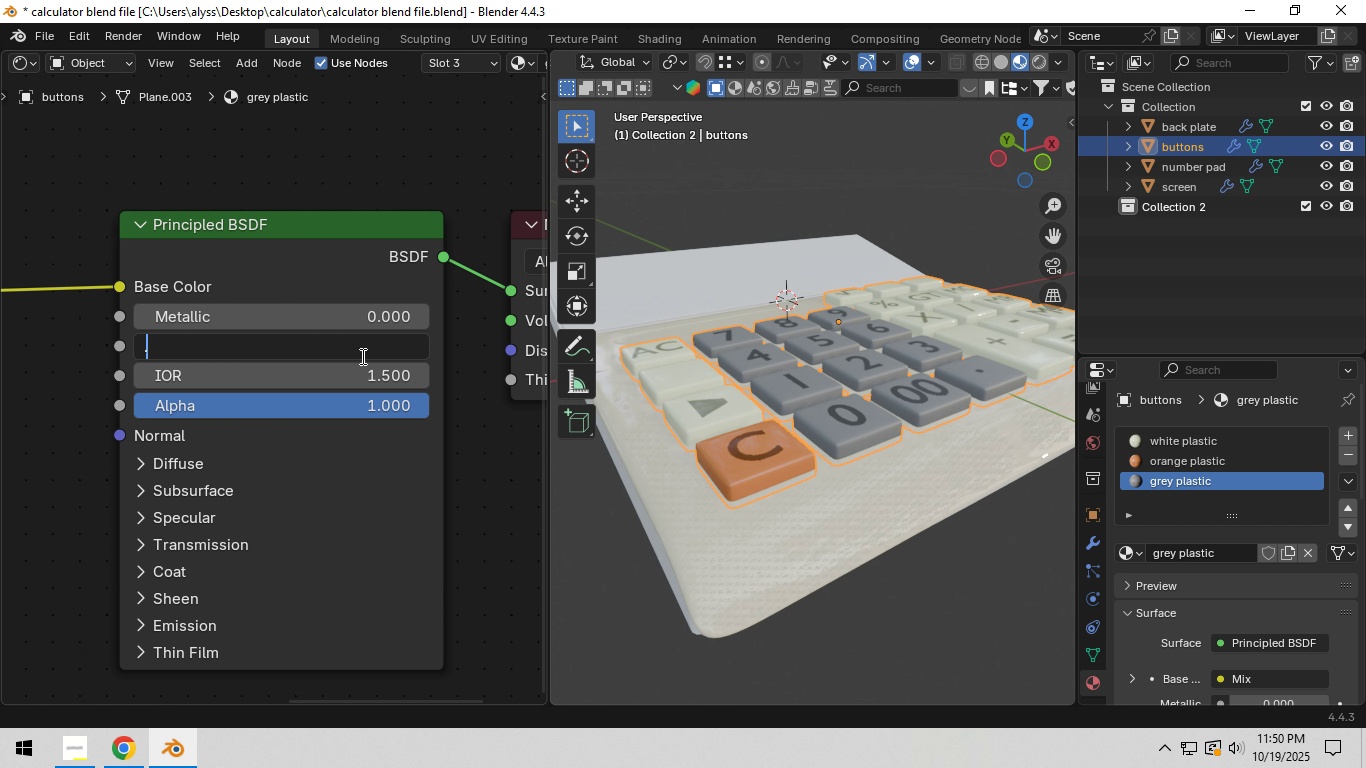 
key(NumpadDecimal)
 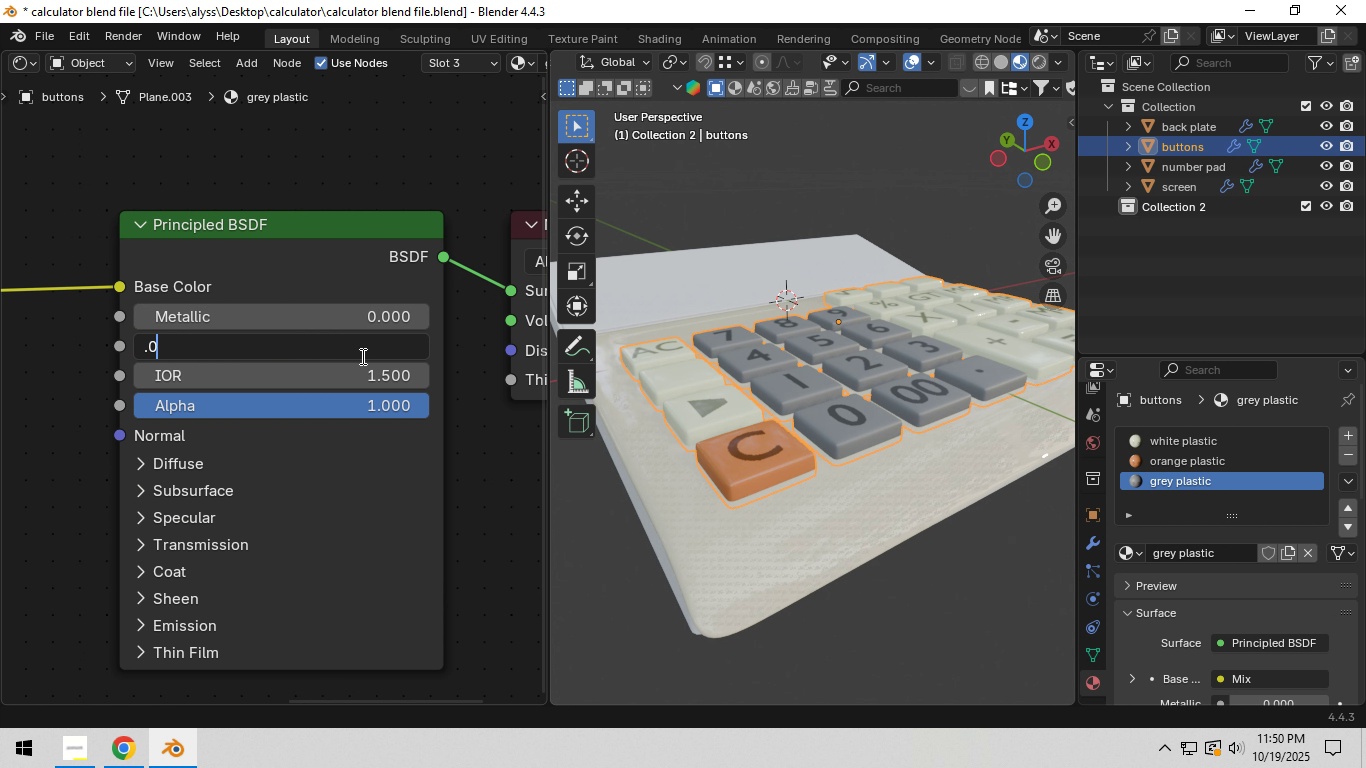 
key(Numpad0)
 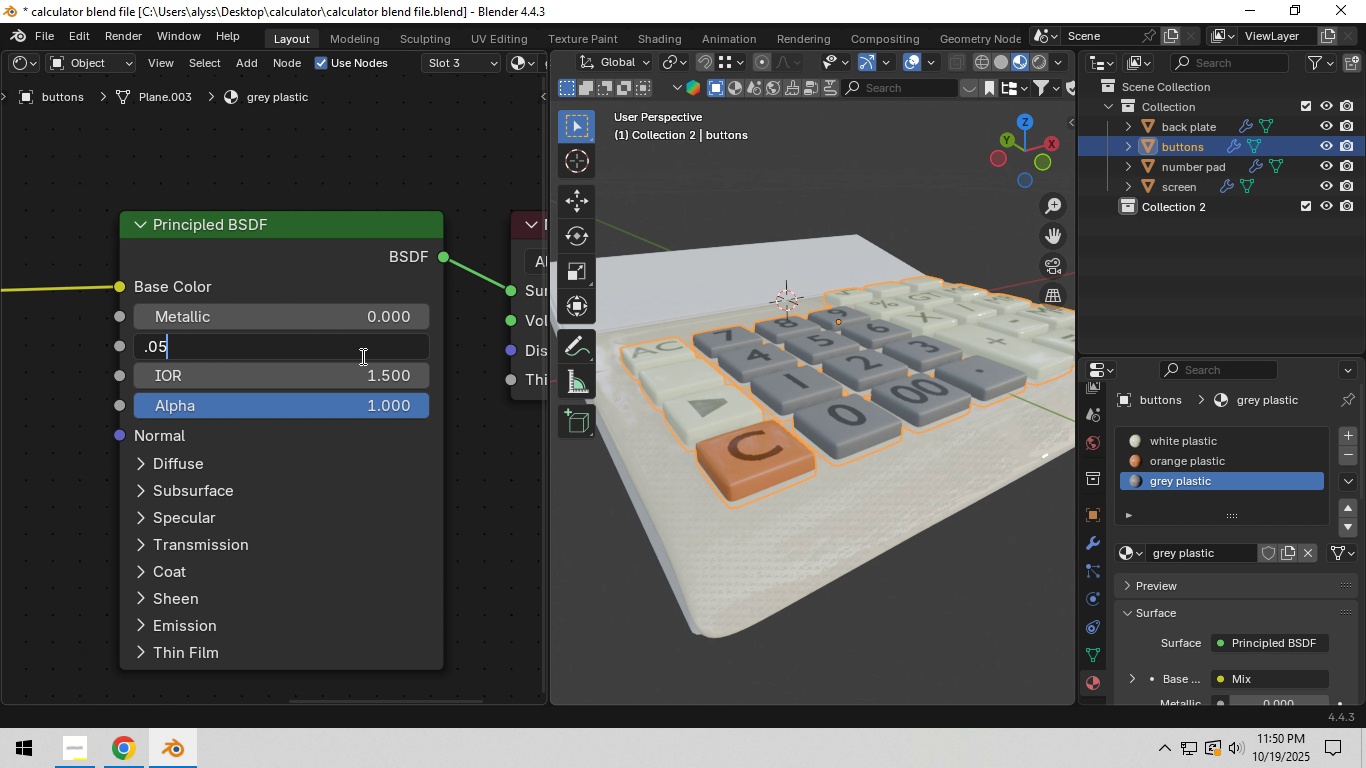 
key(Numpad5)
 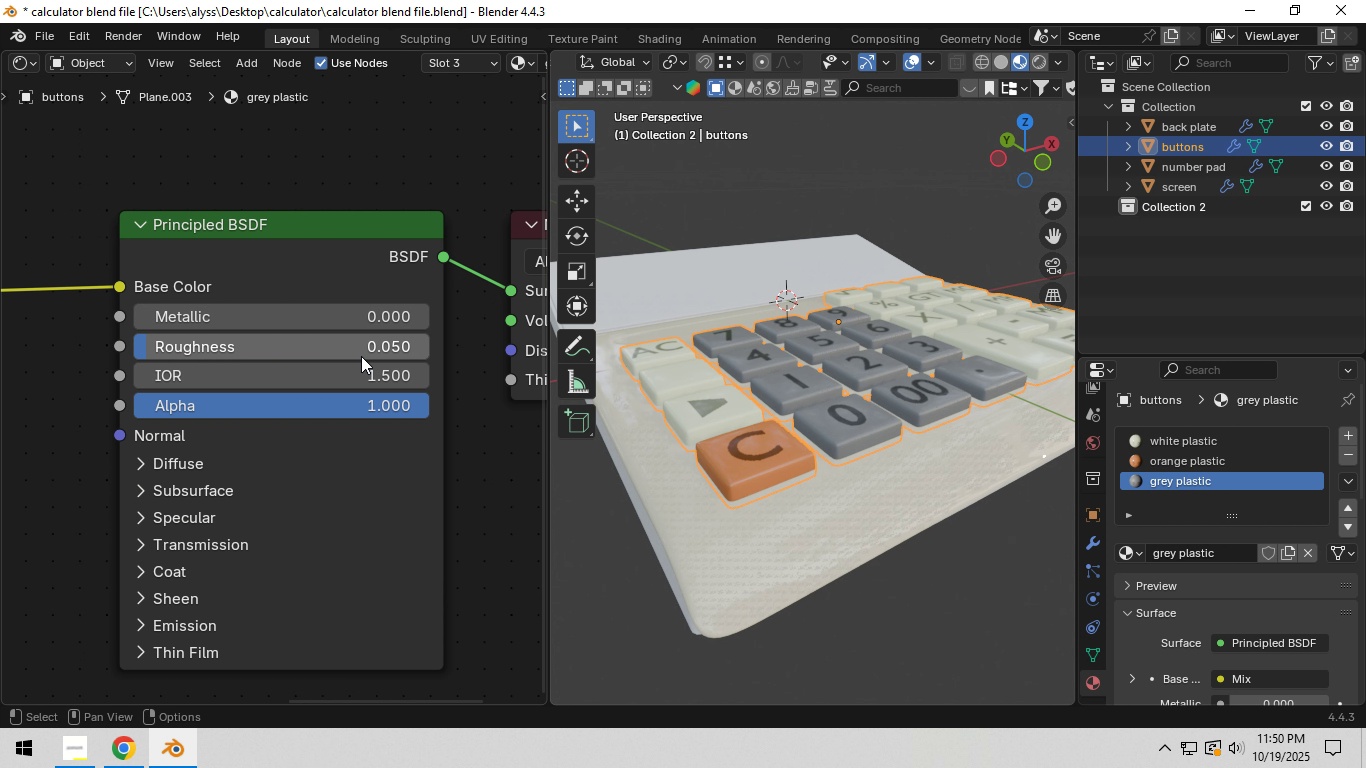 
key(NumpadEnter)
 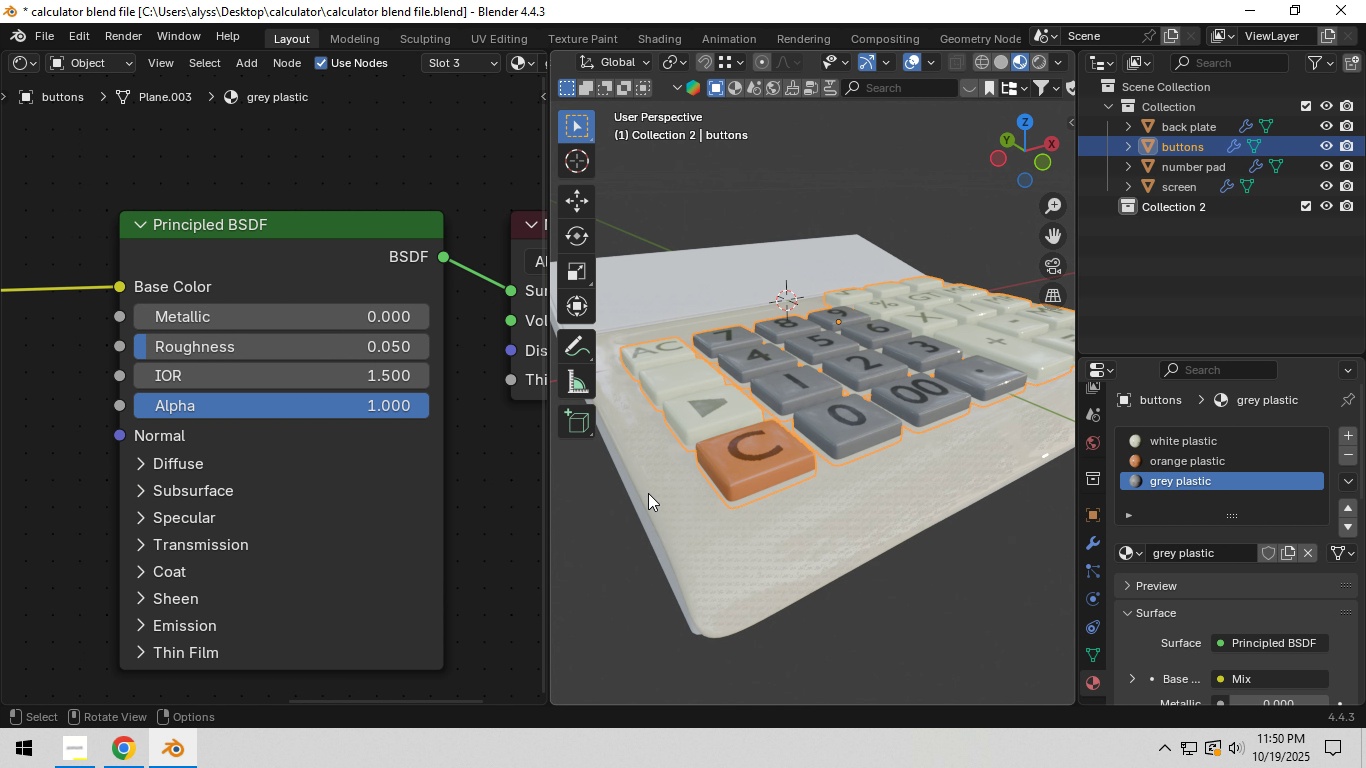 
left_click([624, 526])
 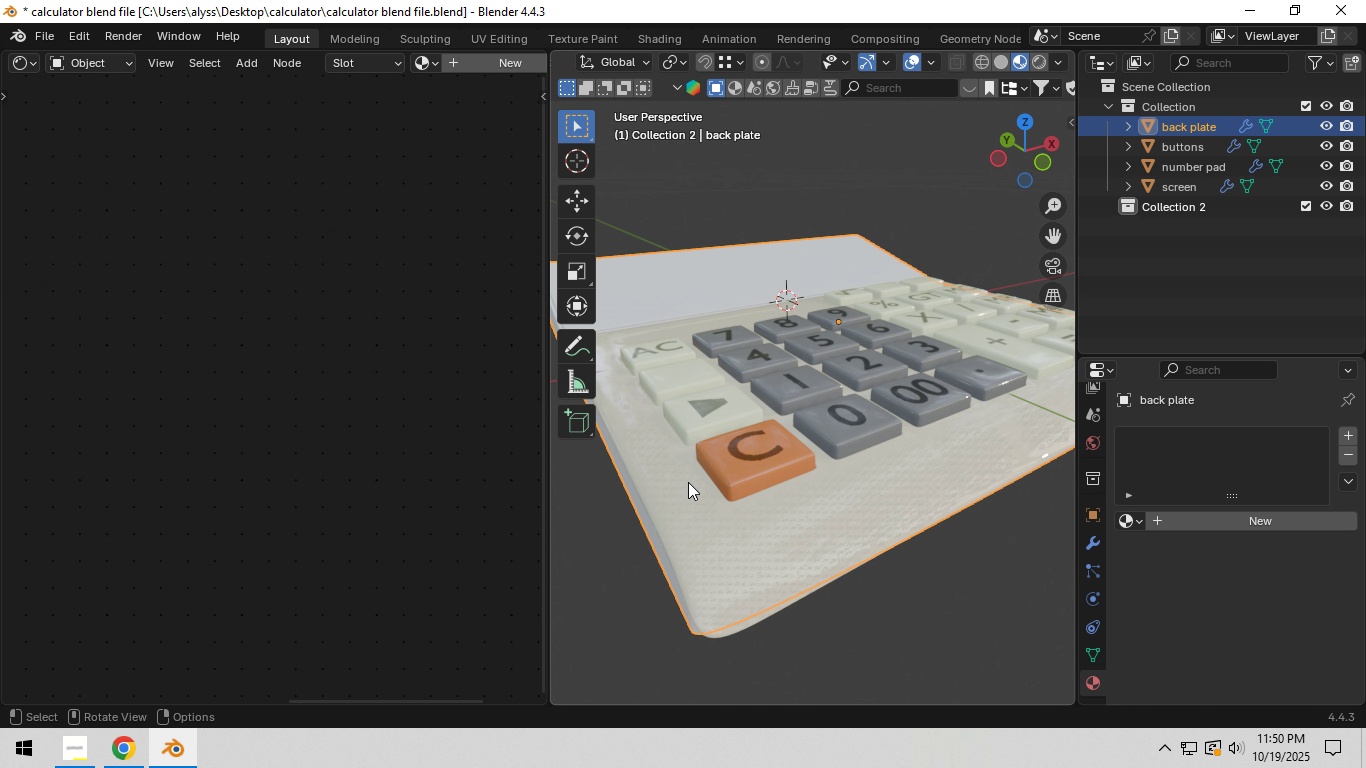 
scroll: coordinate [711, 472], scroll_direction: down, amount: 1.0
 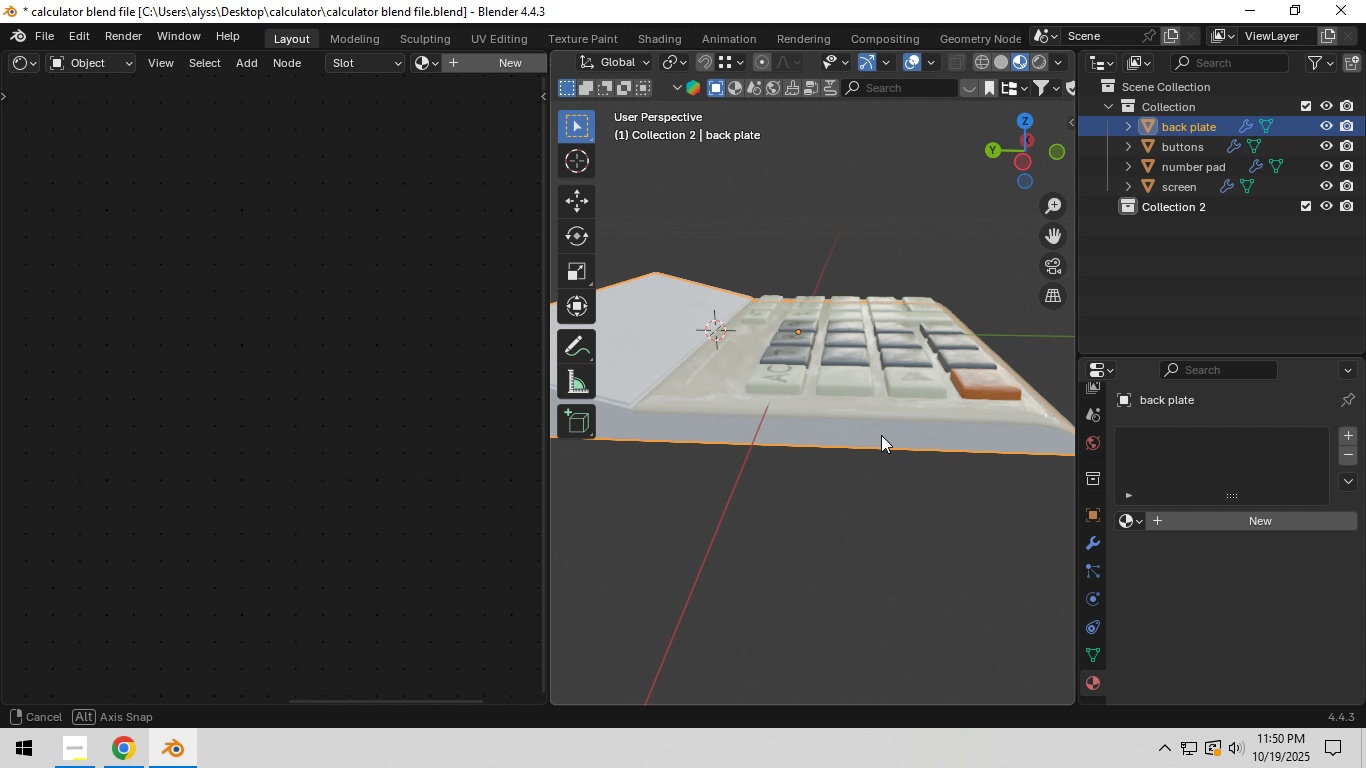 
left_click([887, 403])
 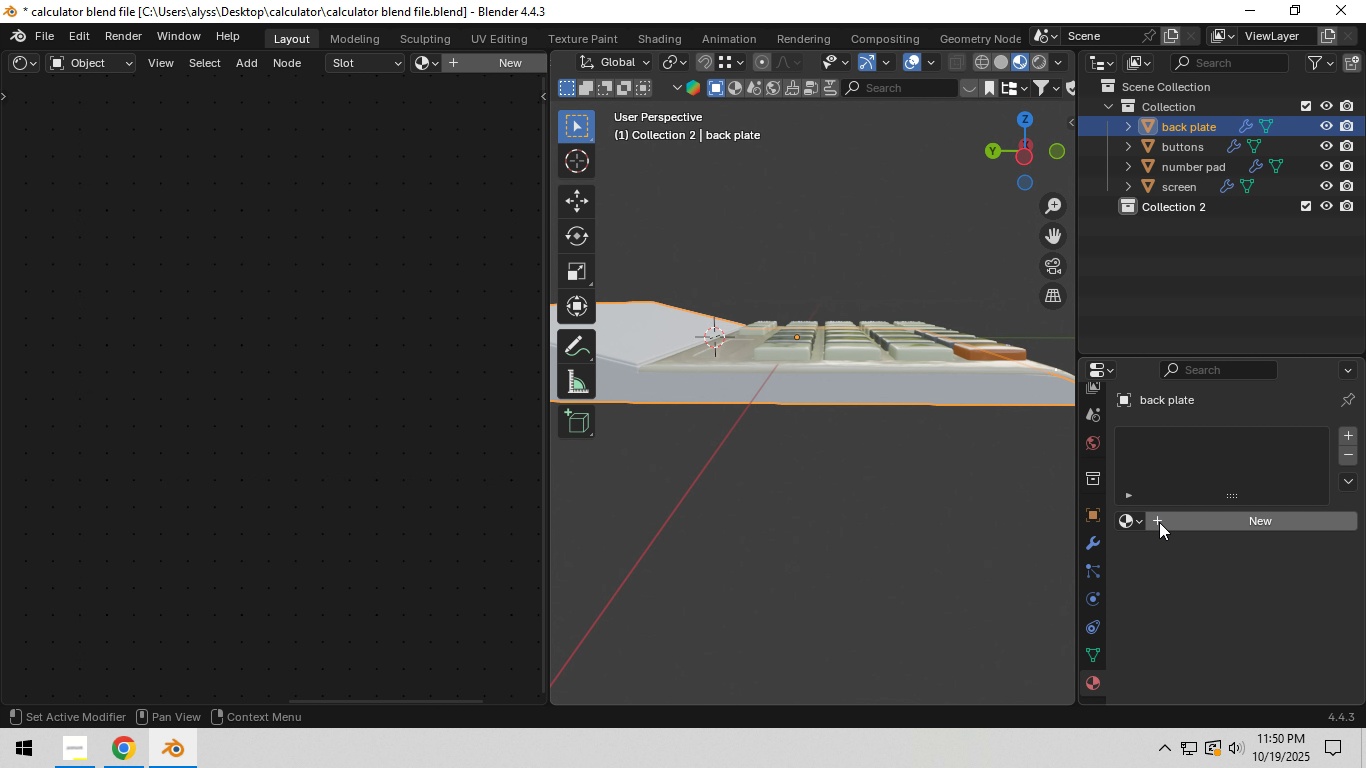 
left_click([1174, 521])
 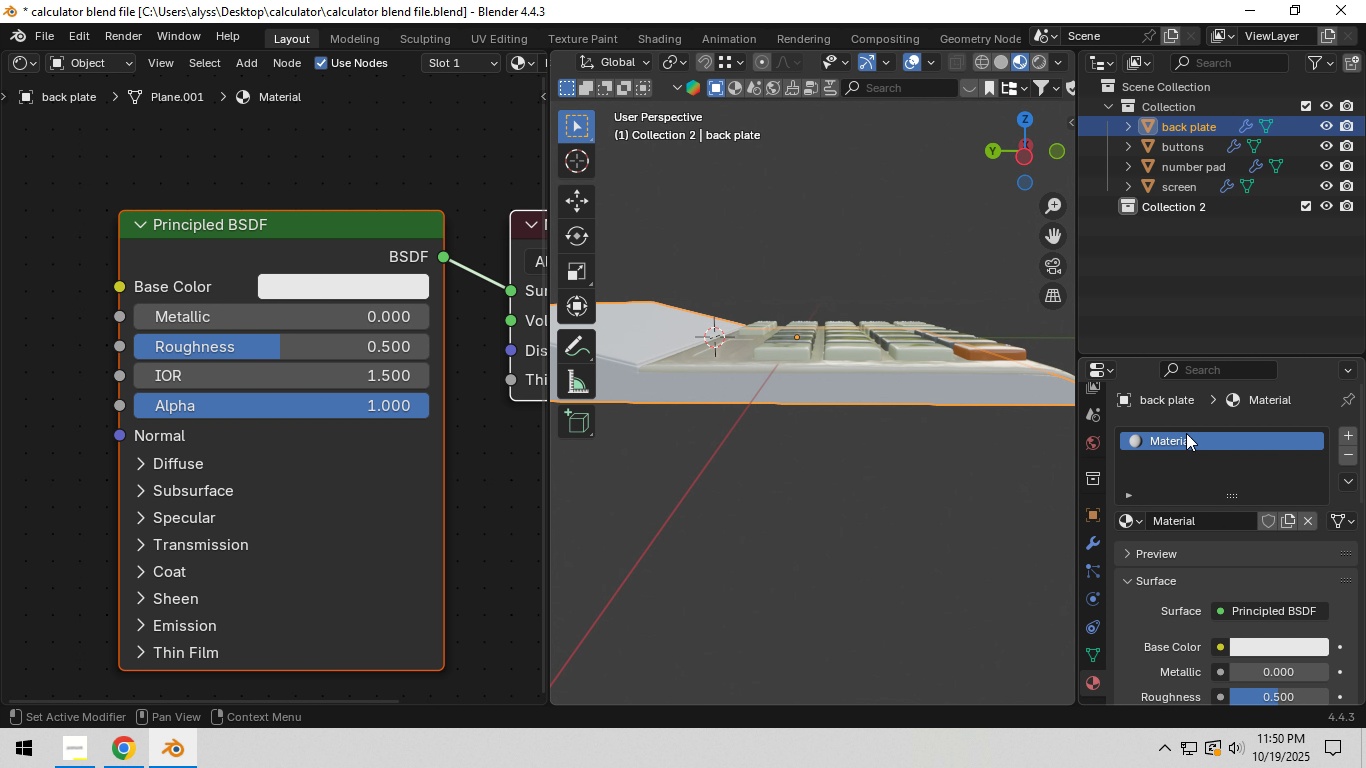 
double_click([1186, 433])
 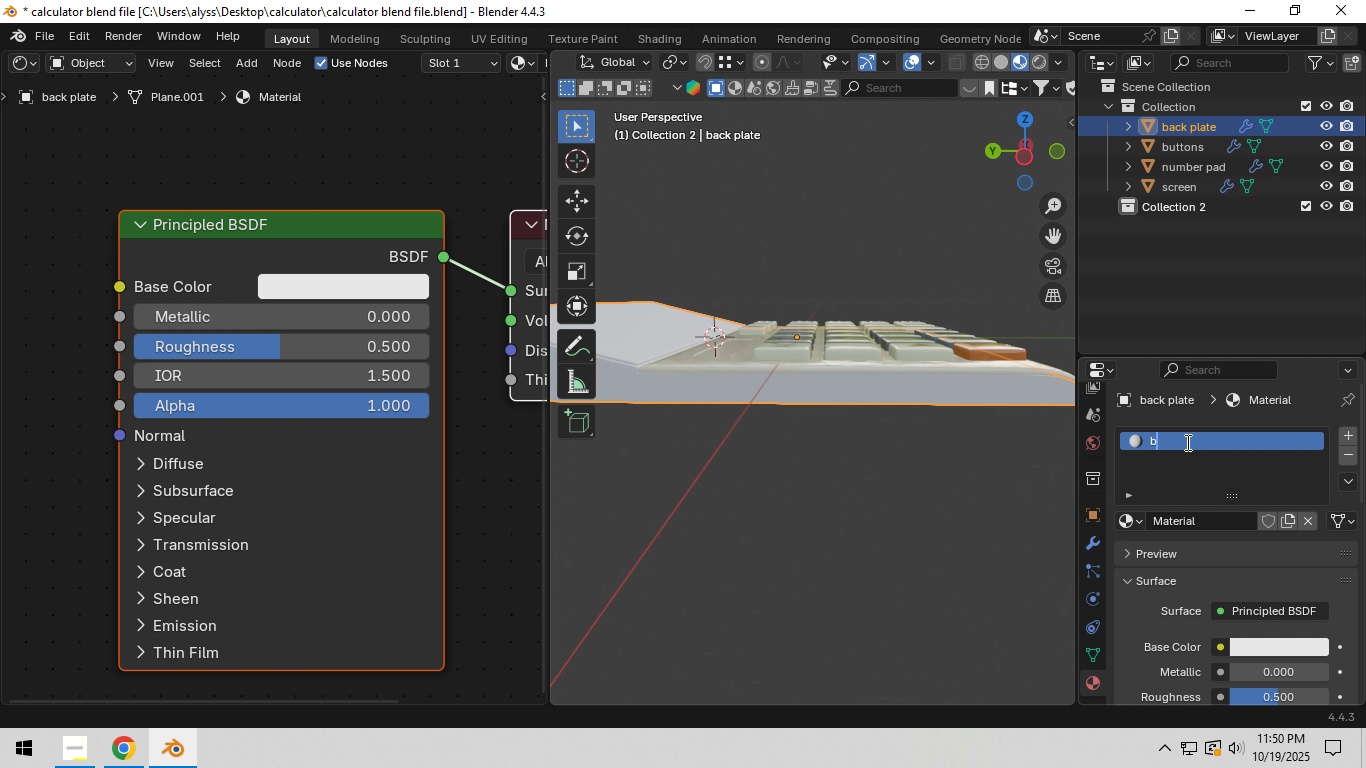 
type(back plate black)
 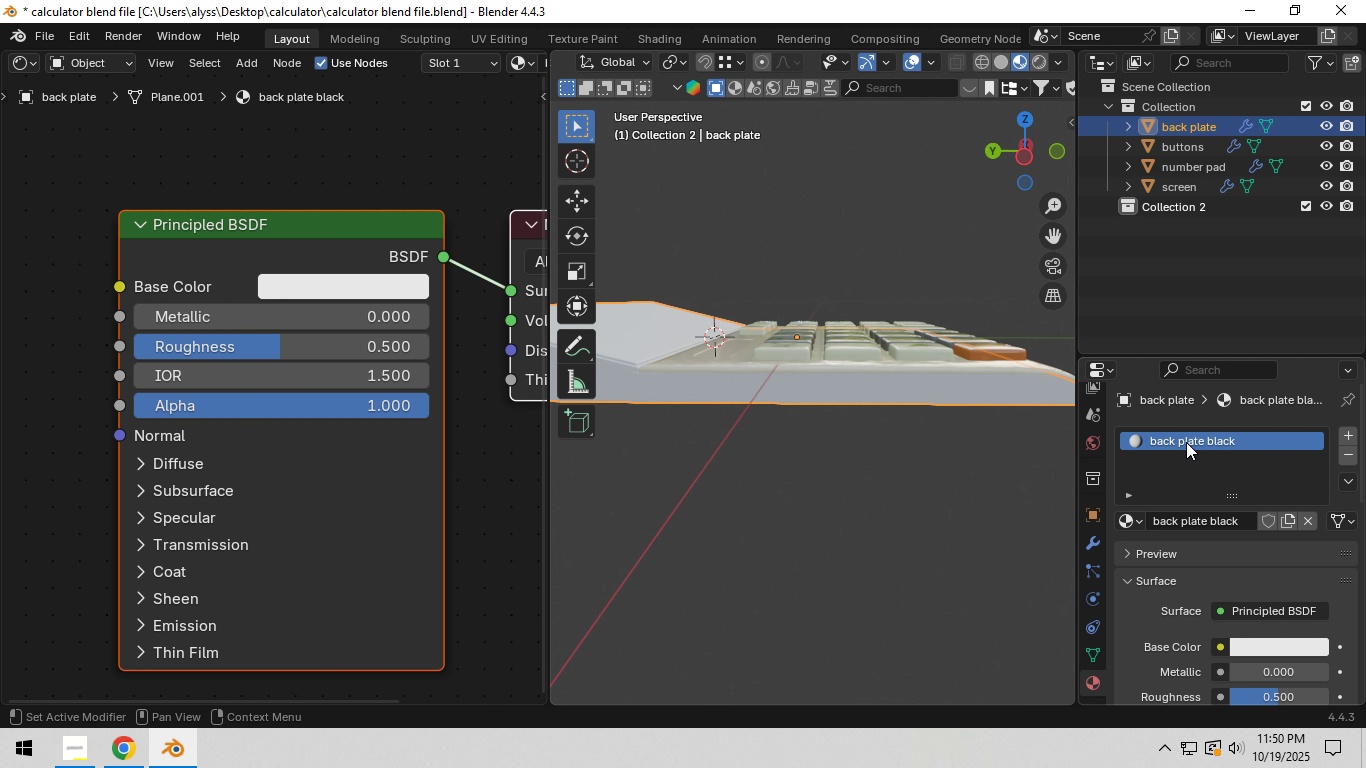 
key(Enter)
 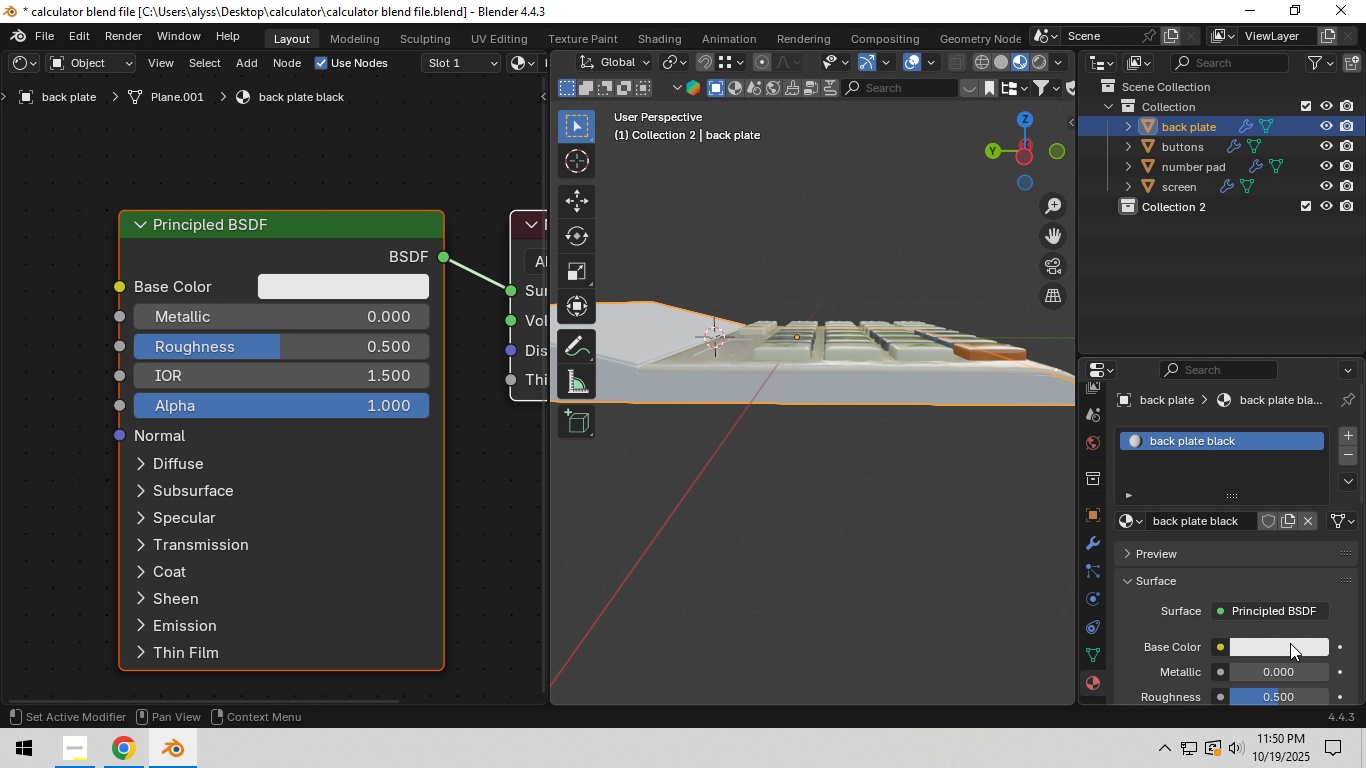 
left_click([1288, 658])
 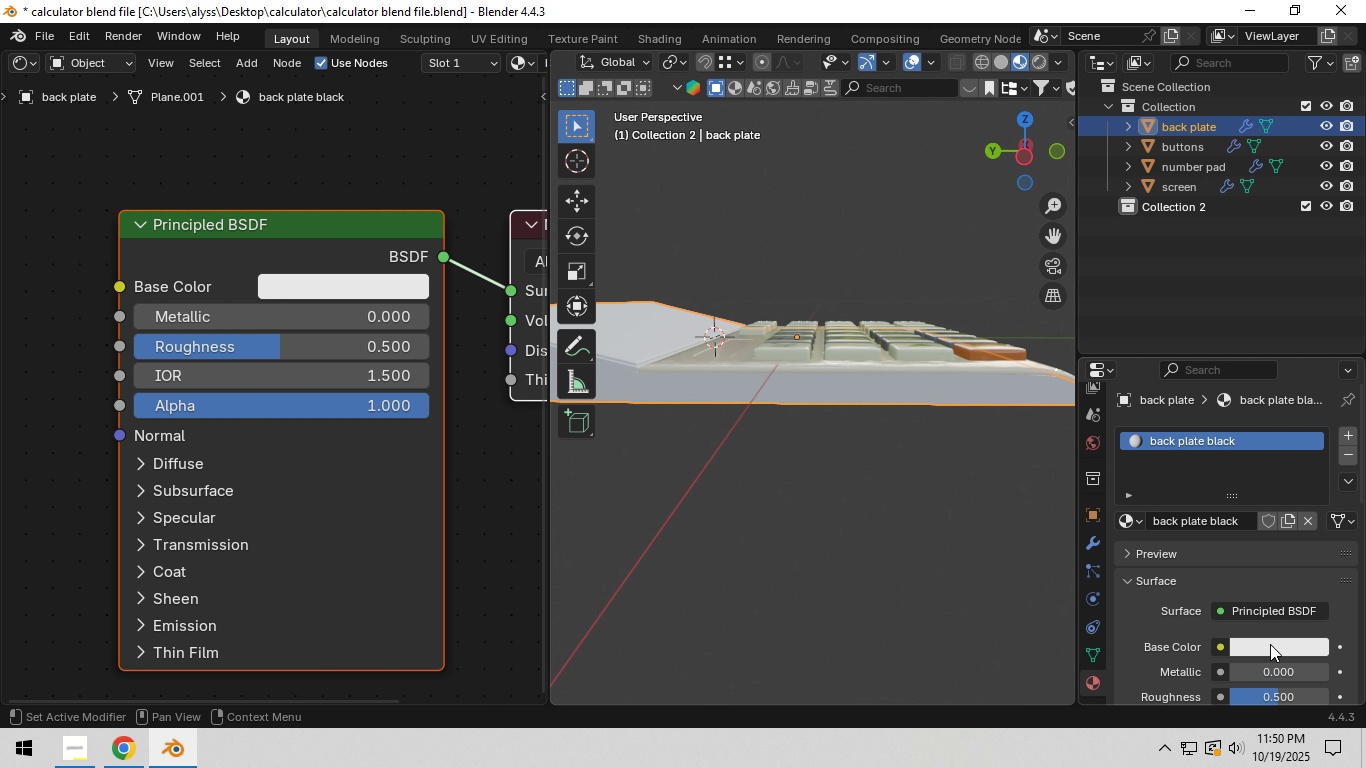 
left_click([1270, 644])
 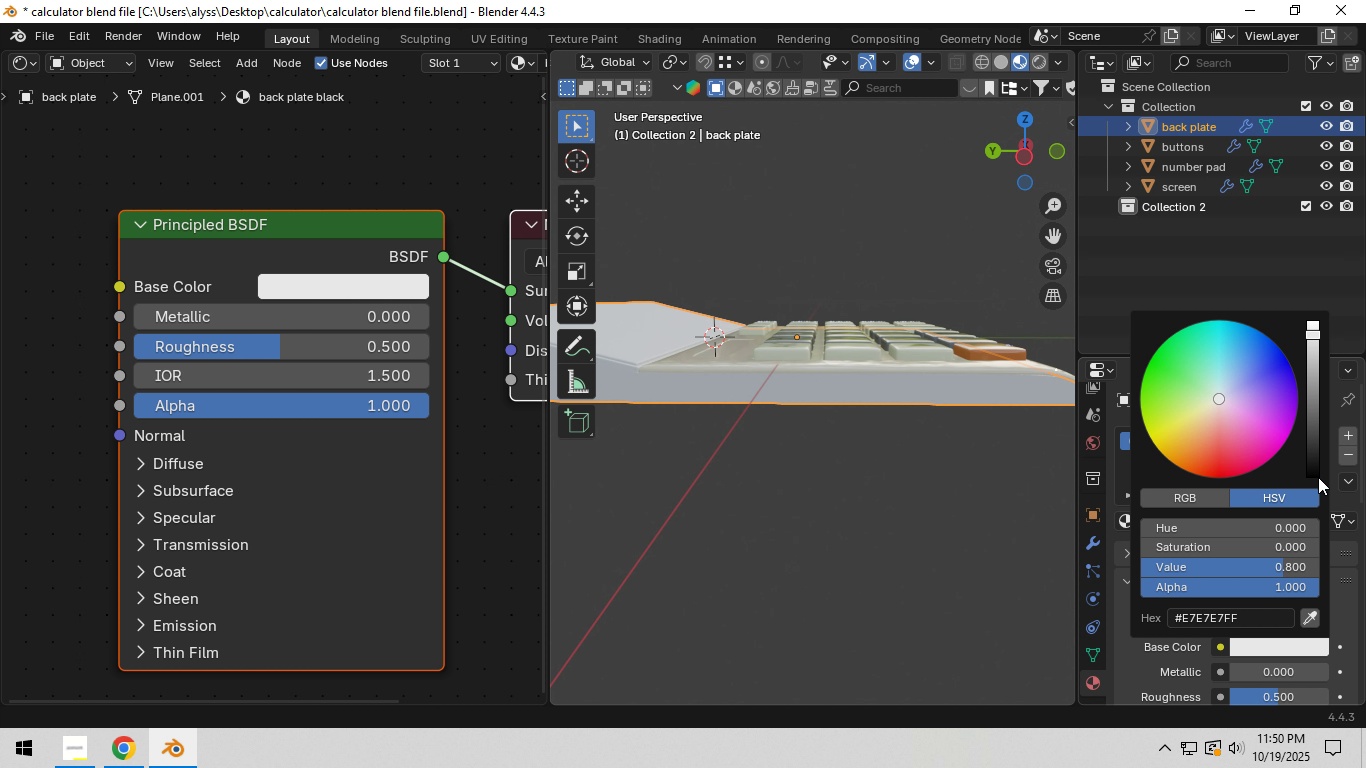 
left_click([1318, 478])
 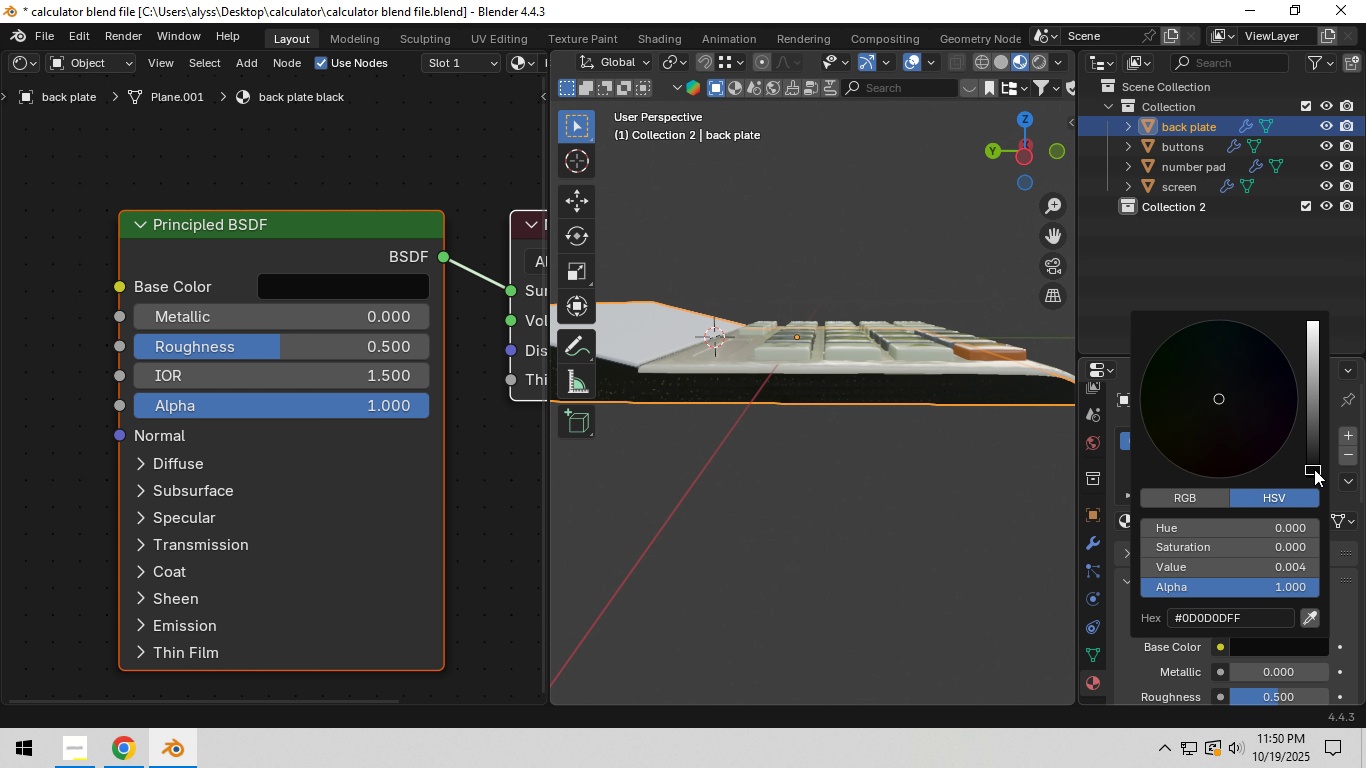 
double_click([1314, 469])
 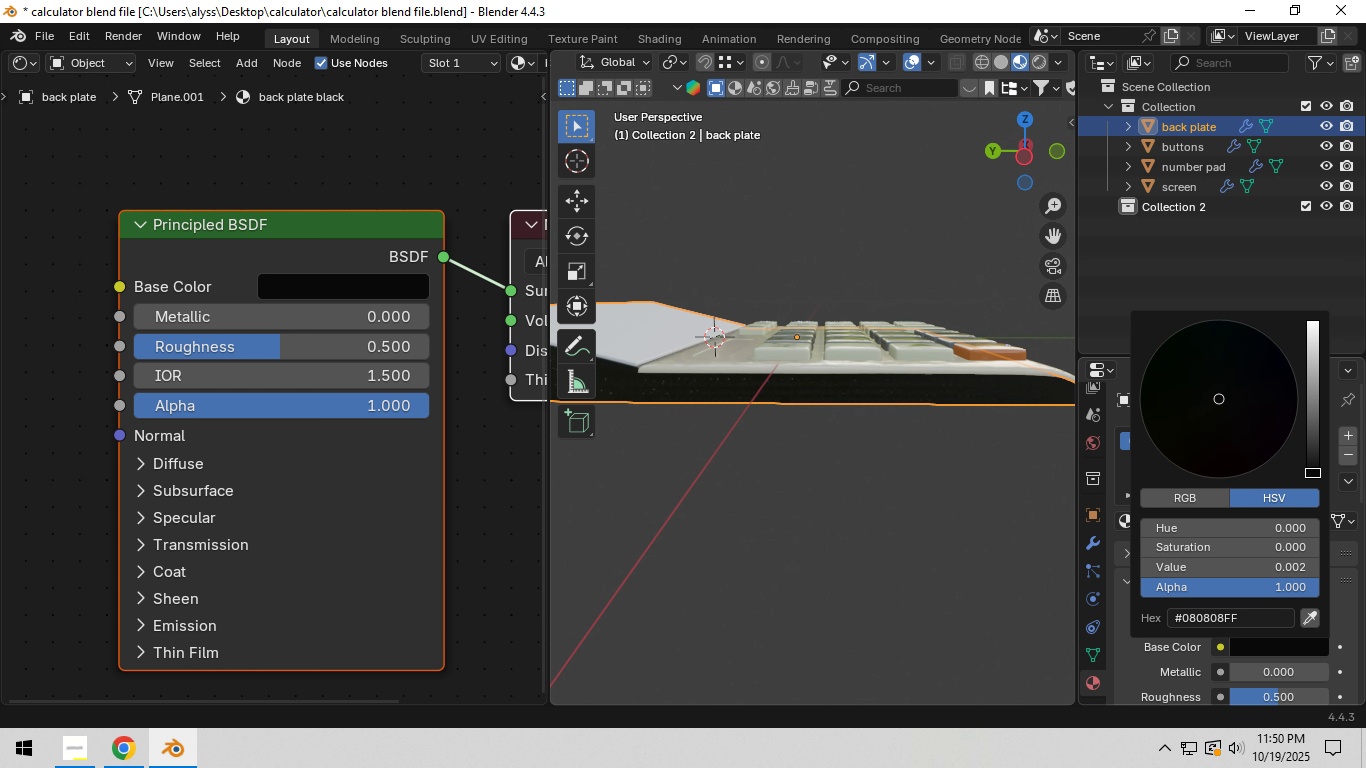 
left_click_drag(start_coordinate=[1314, 472], to_coordinate=[1316, 331])
 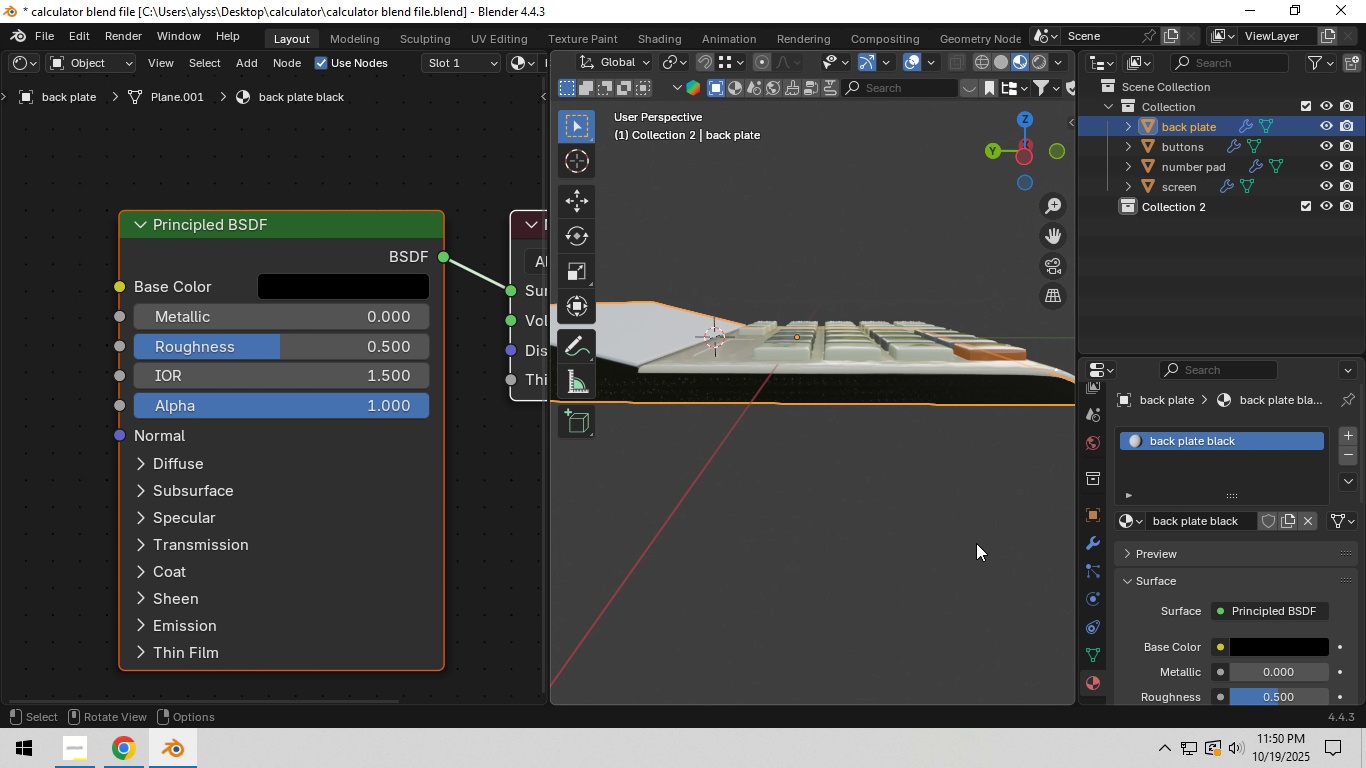 
left_click([974, 541])
 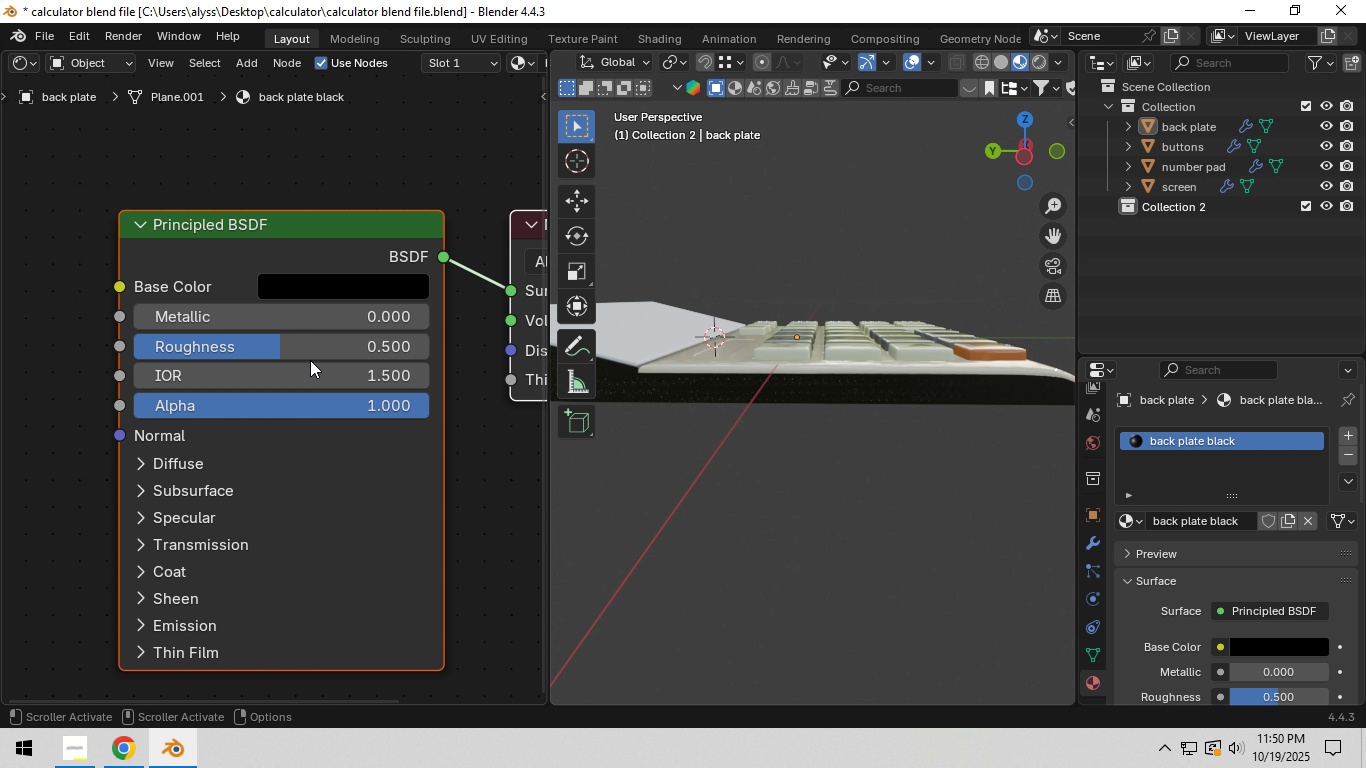 
left_click([310, 357])
 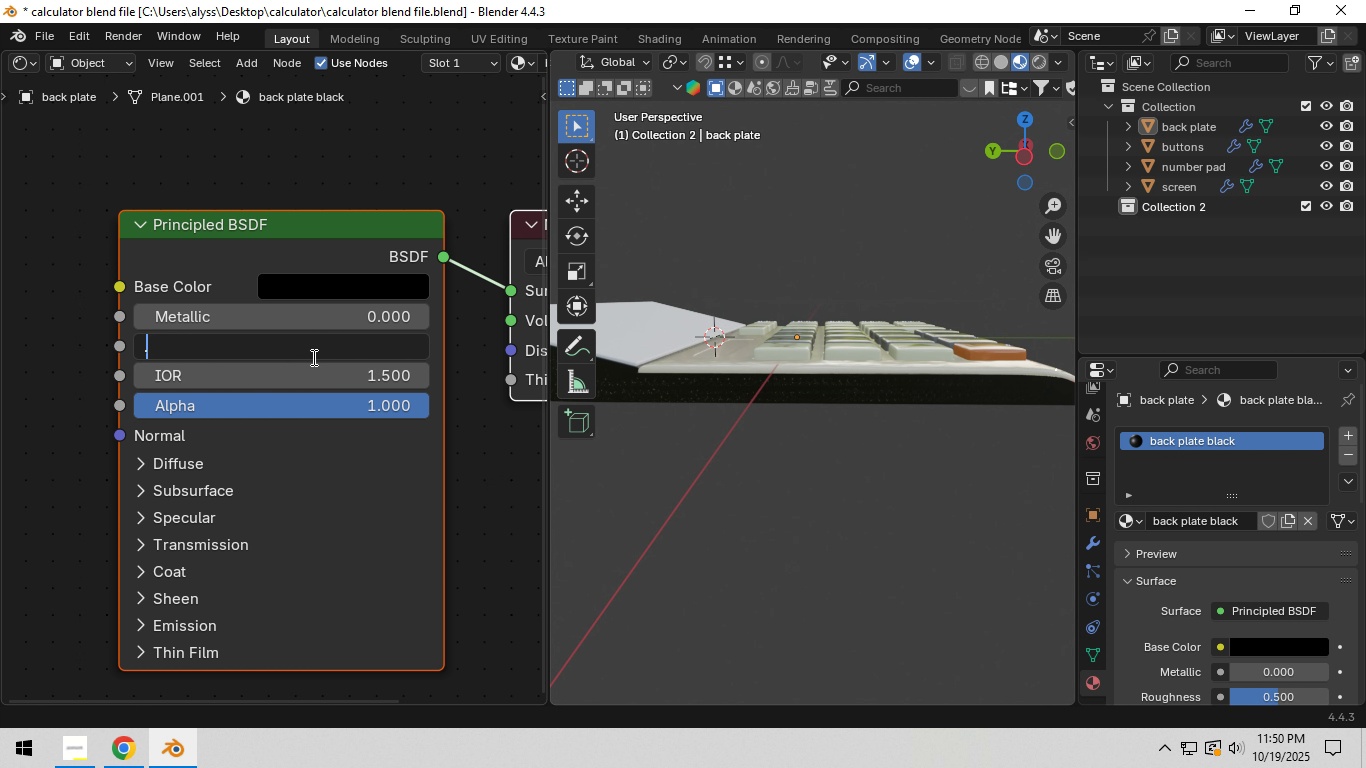 
key(NumpadDecimal)
 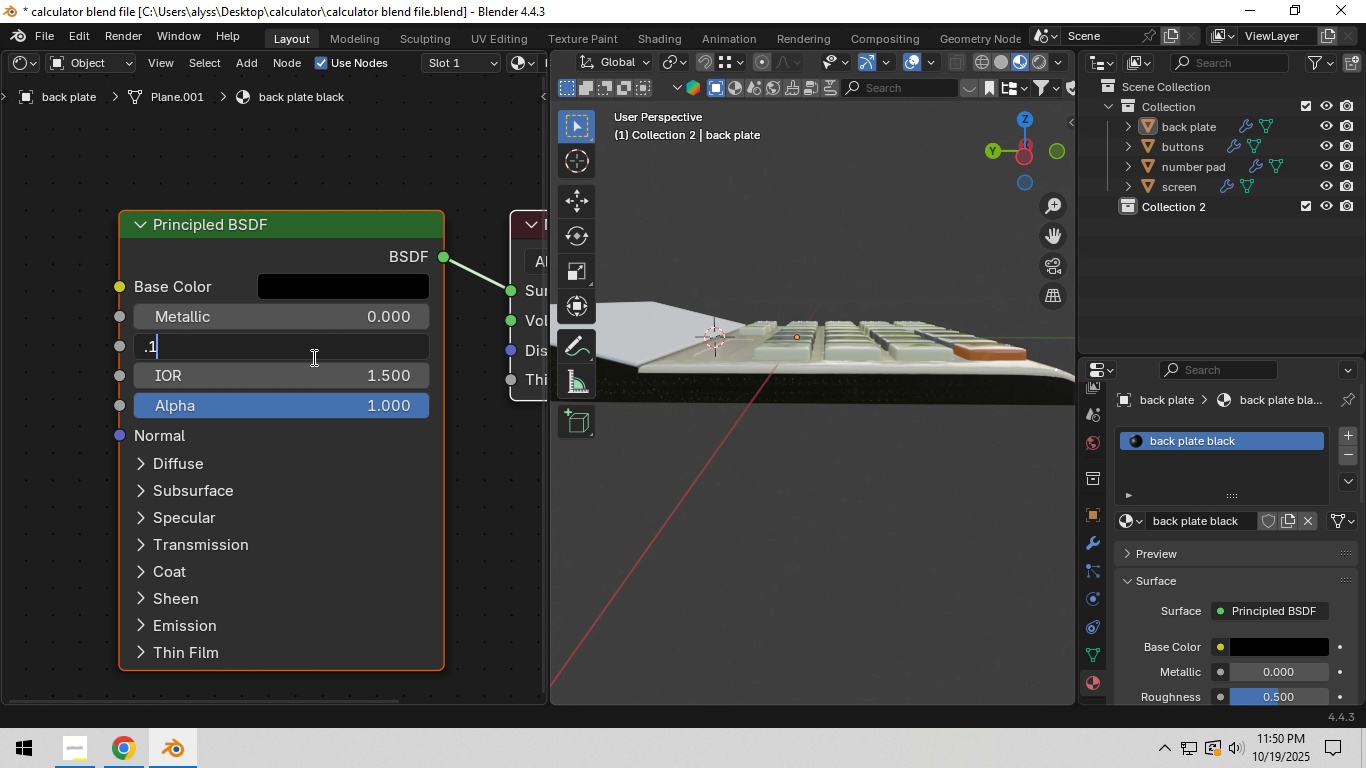 
key(Numpad1)
 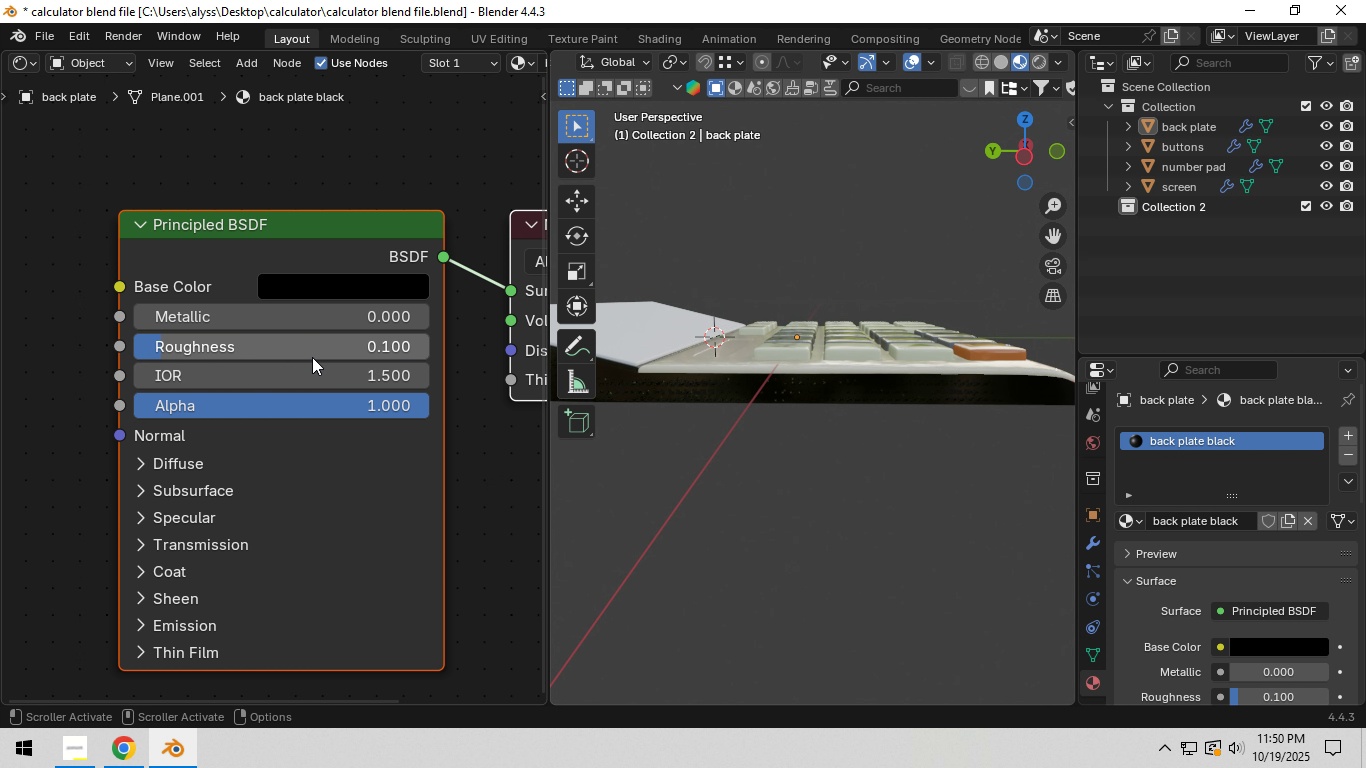 
key(NumpadEnter)
 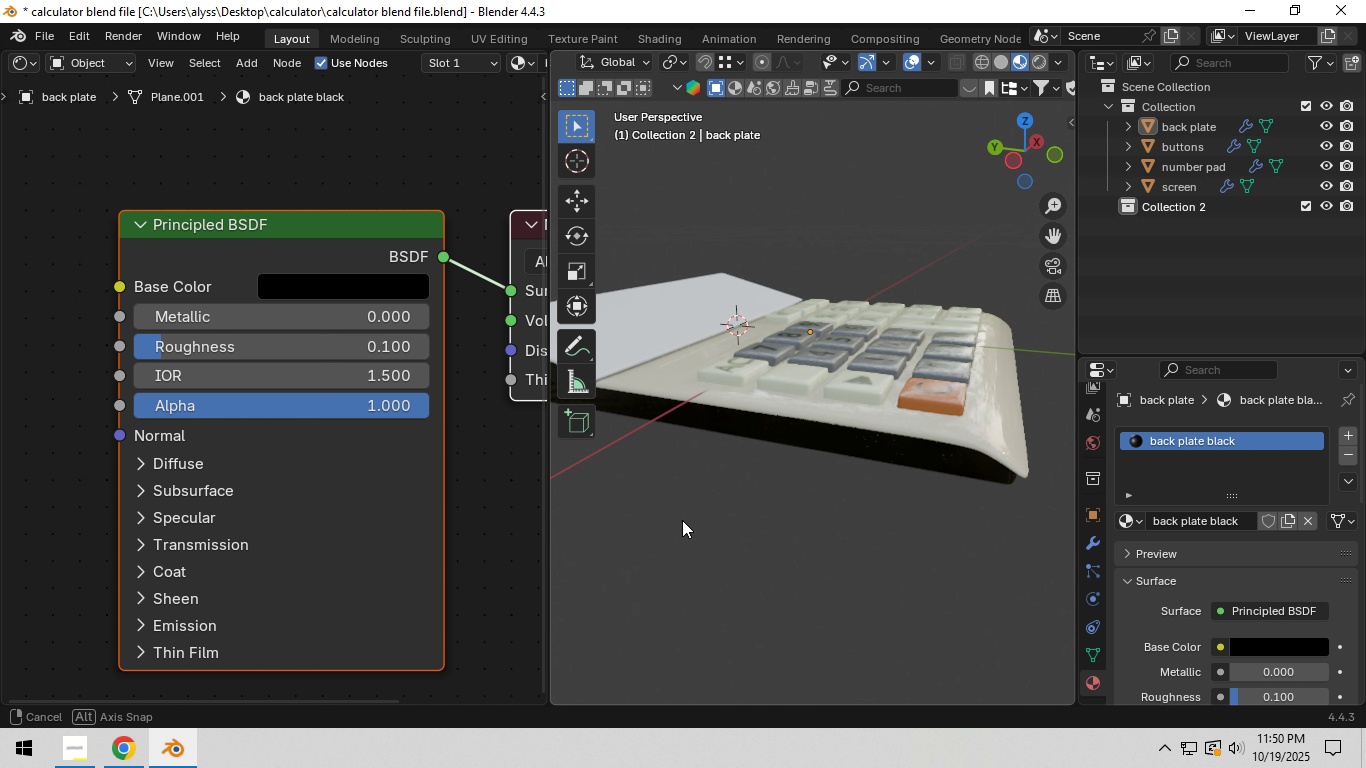 
scroll: coordinate [700, 504], scroll_direction: down, amount: 1.0
 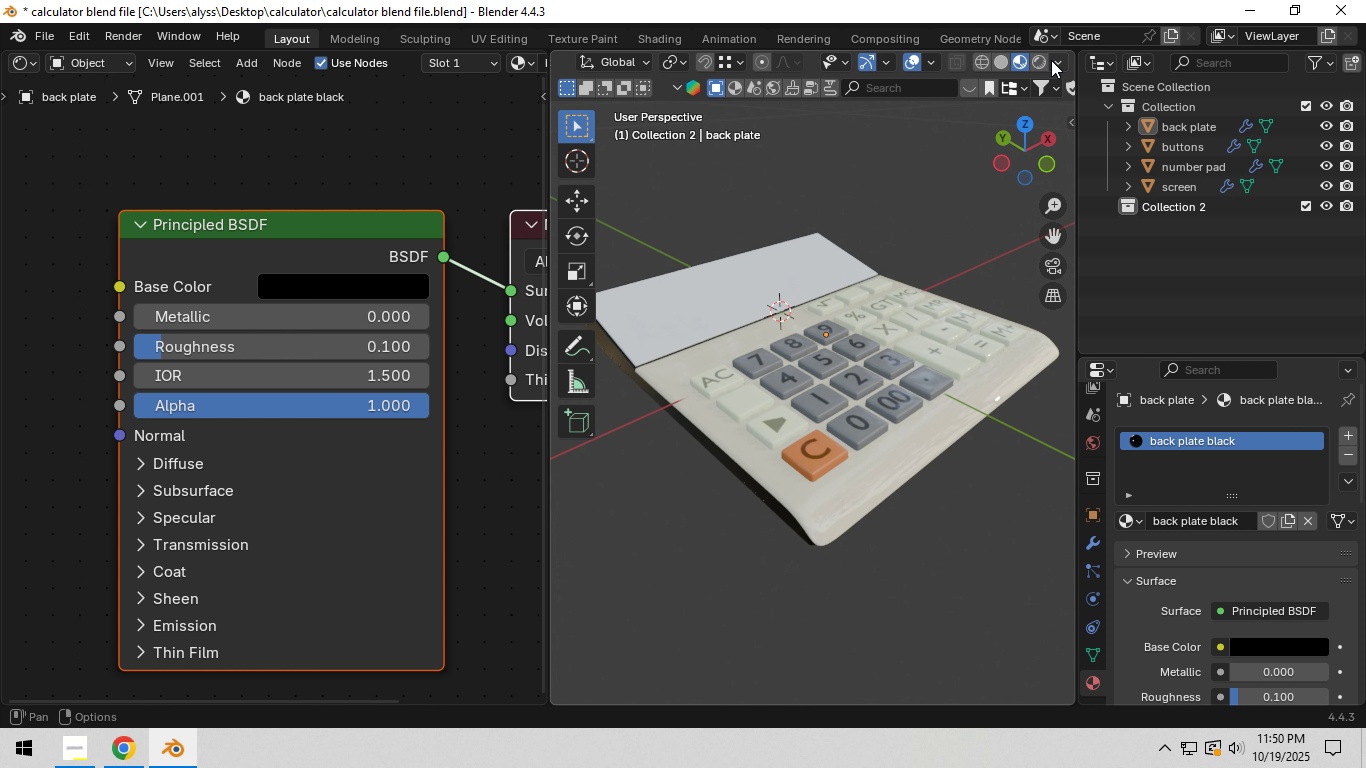 
left_click([1040, 61])
 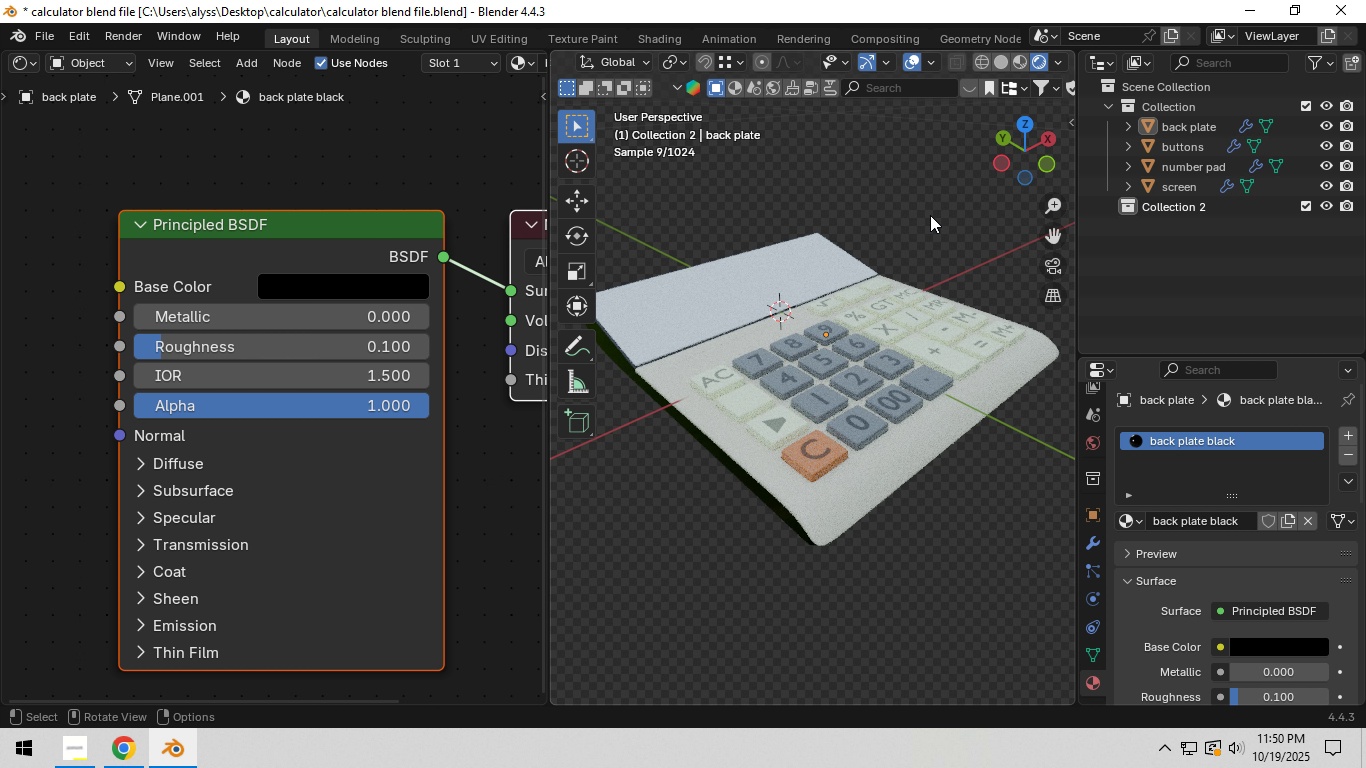 
left_click([930, 215])
 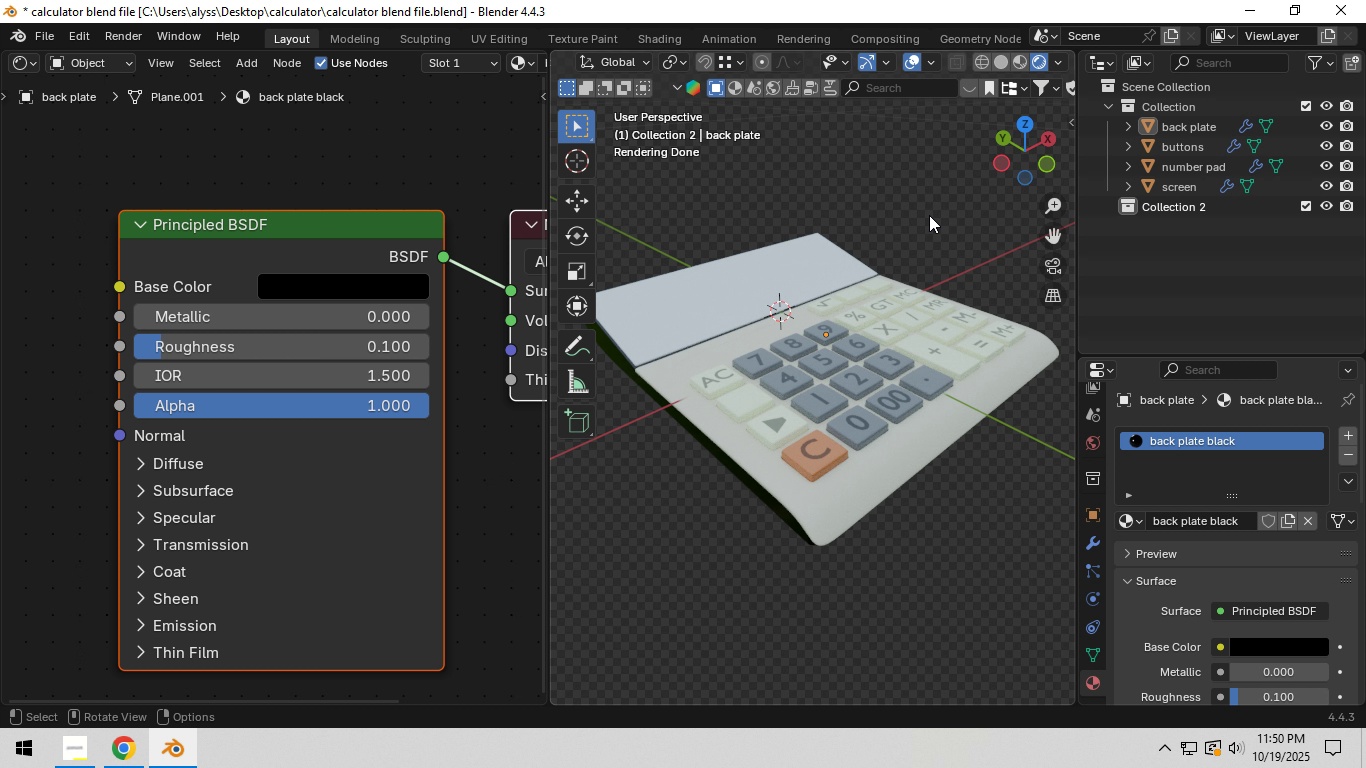 
wait(15.92)
 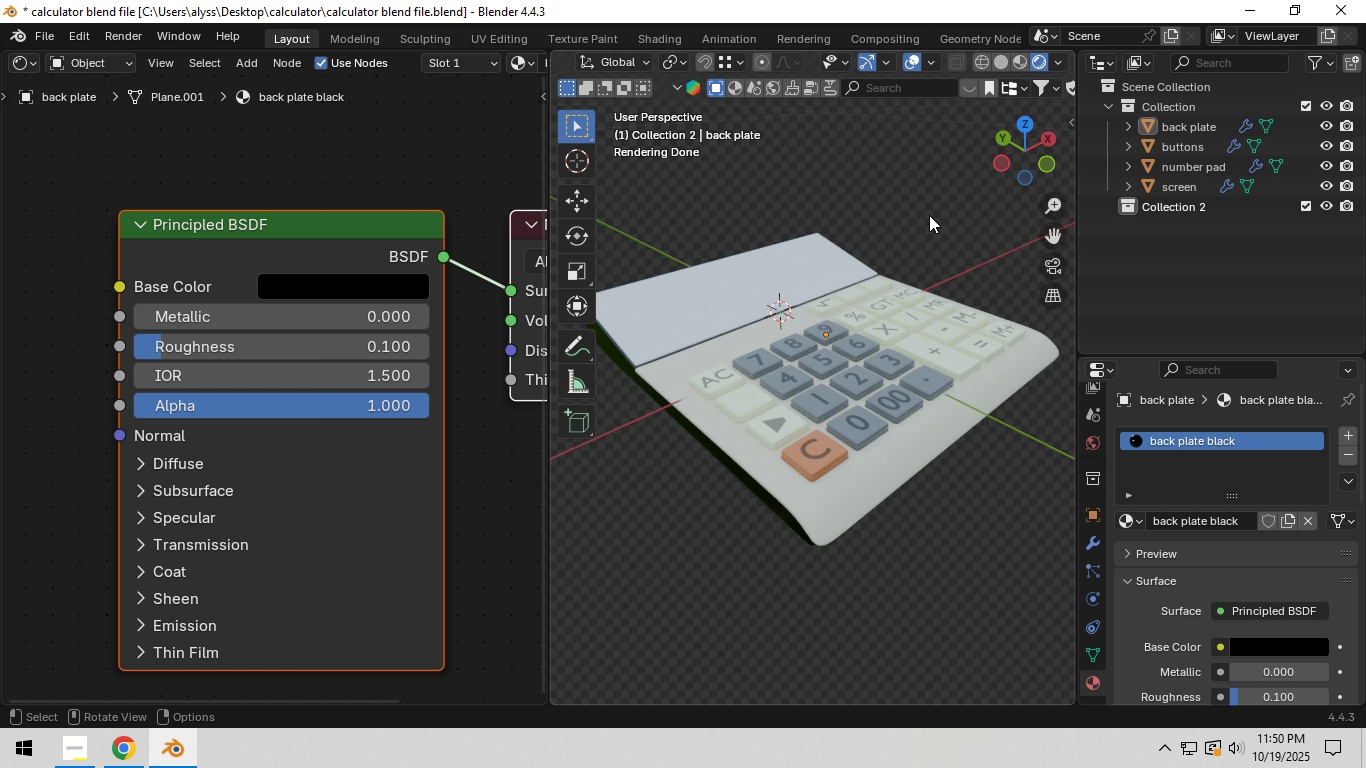 
hold_key(key=Z, duration=0.37)
 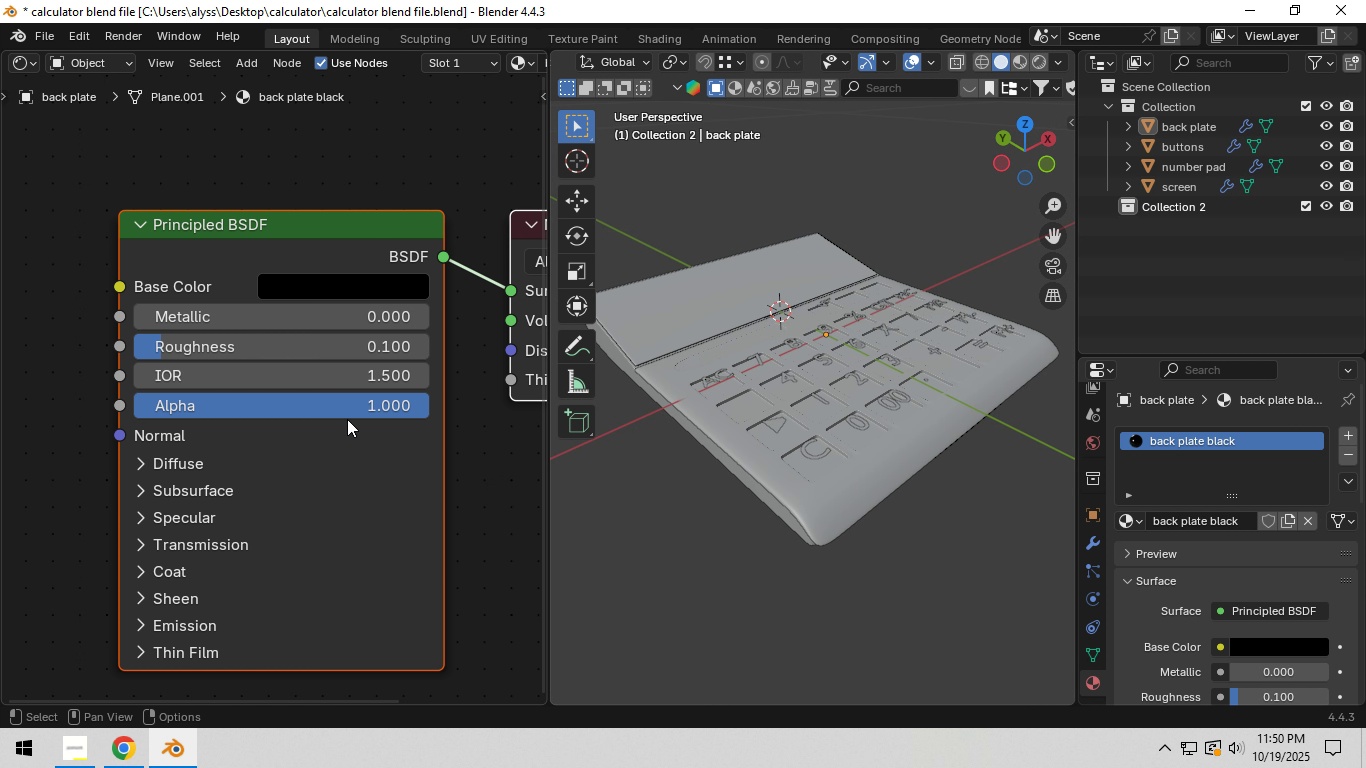 
scroll: coordinate [357, 419], scroll_direction: down, amount: 10.0
 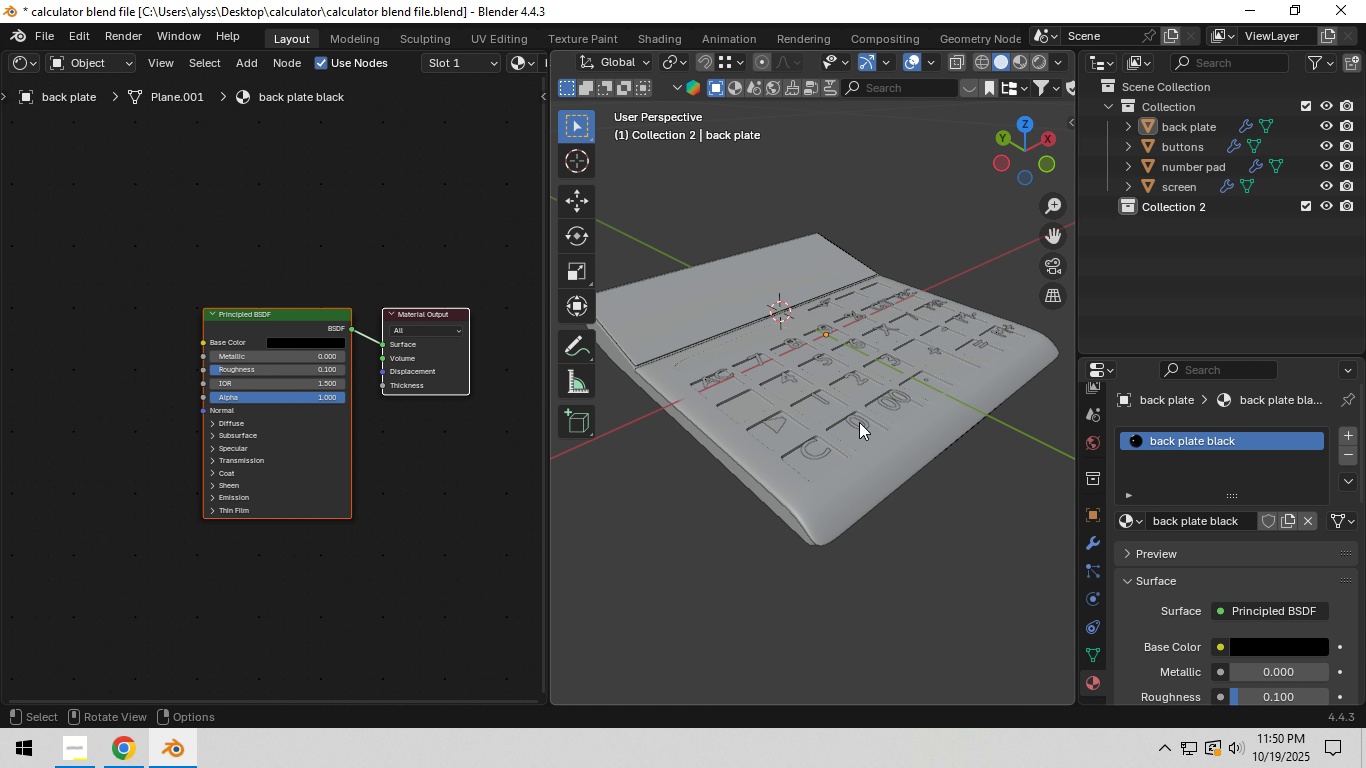 
left_click([859, 422])
 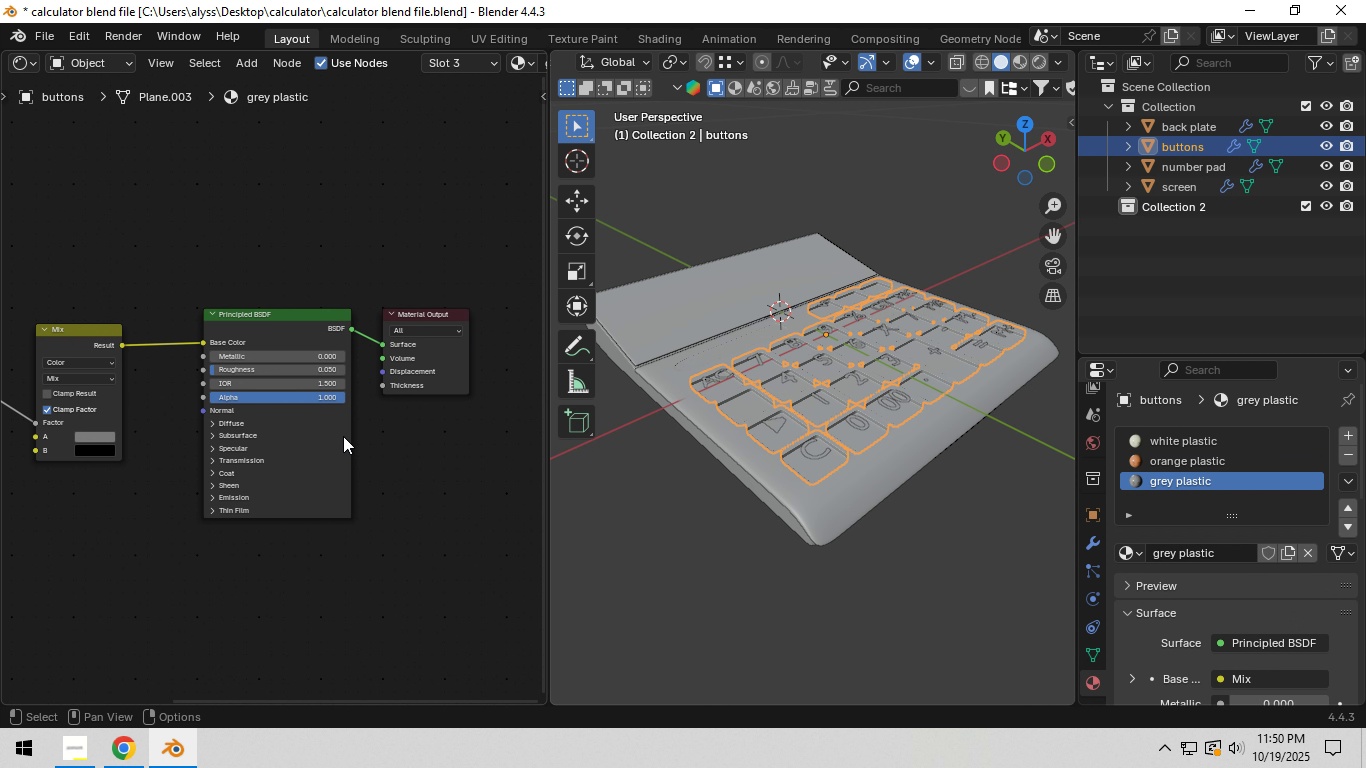 
scroll: coordinate [347, 434], scroll_direction: down, amount: 3.0
 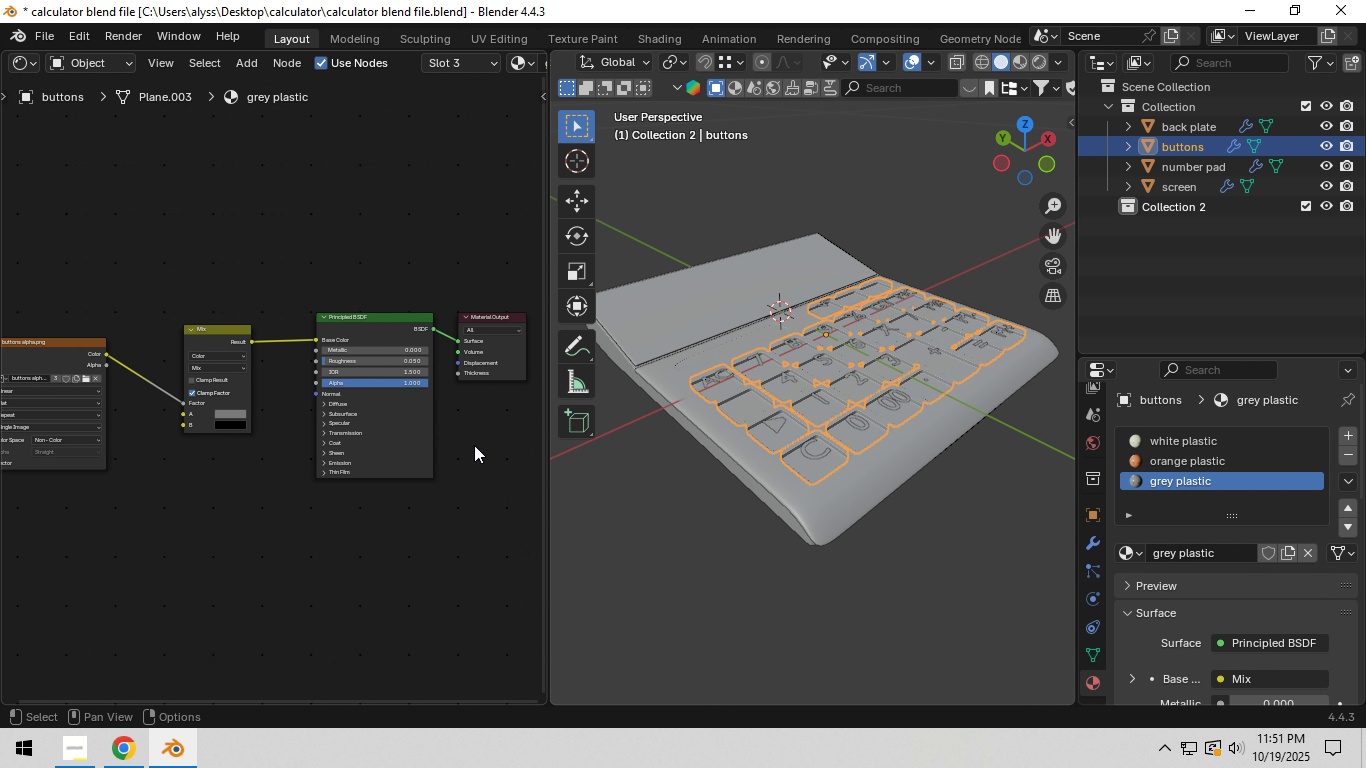 
left_click_drag(start_coordinate=[548, 439], to_coordinate=[615, 441])
 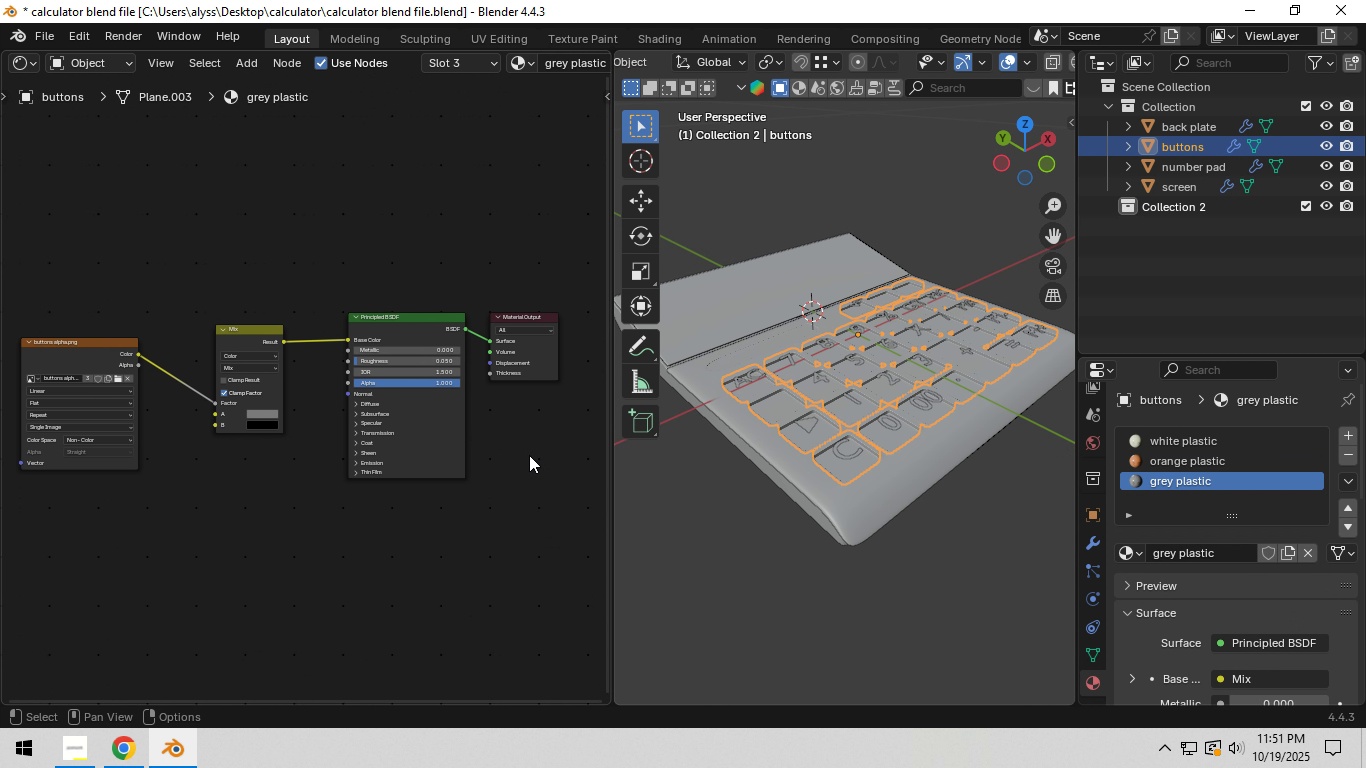 
left_click([527, 455])
 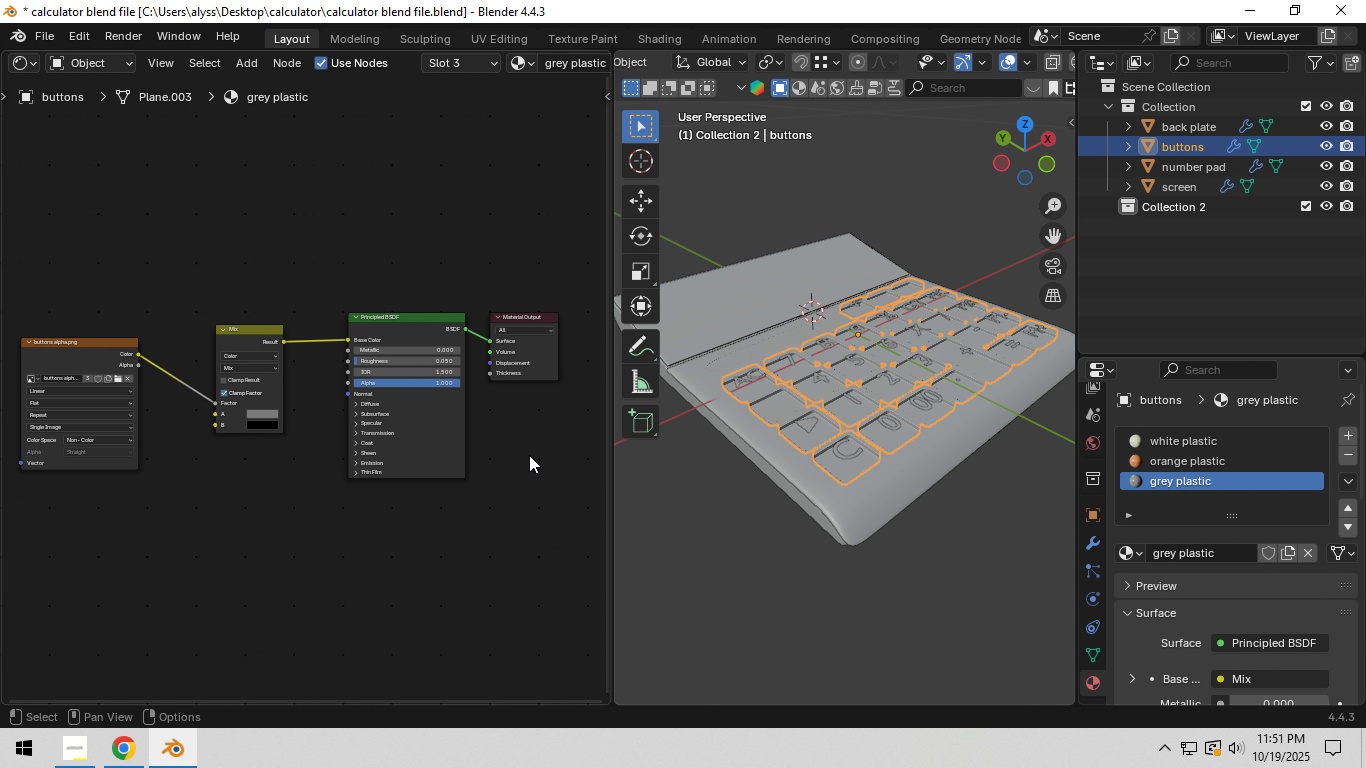 
type([F3]mix sha)
 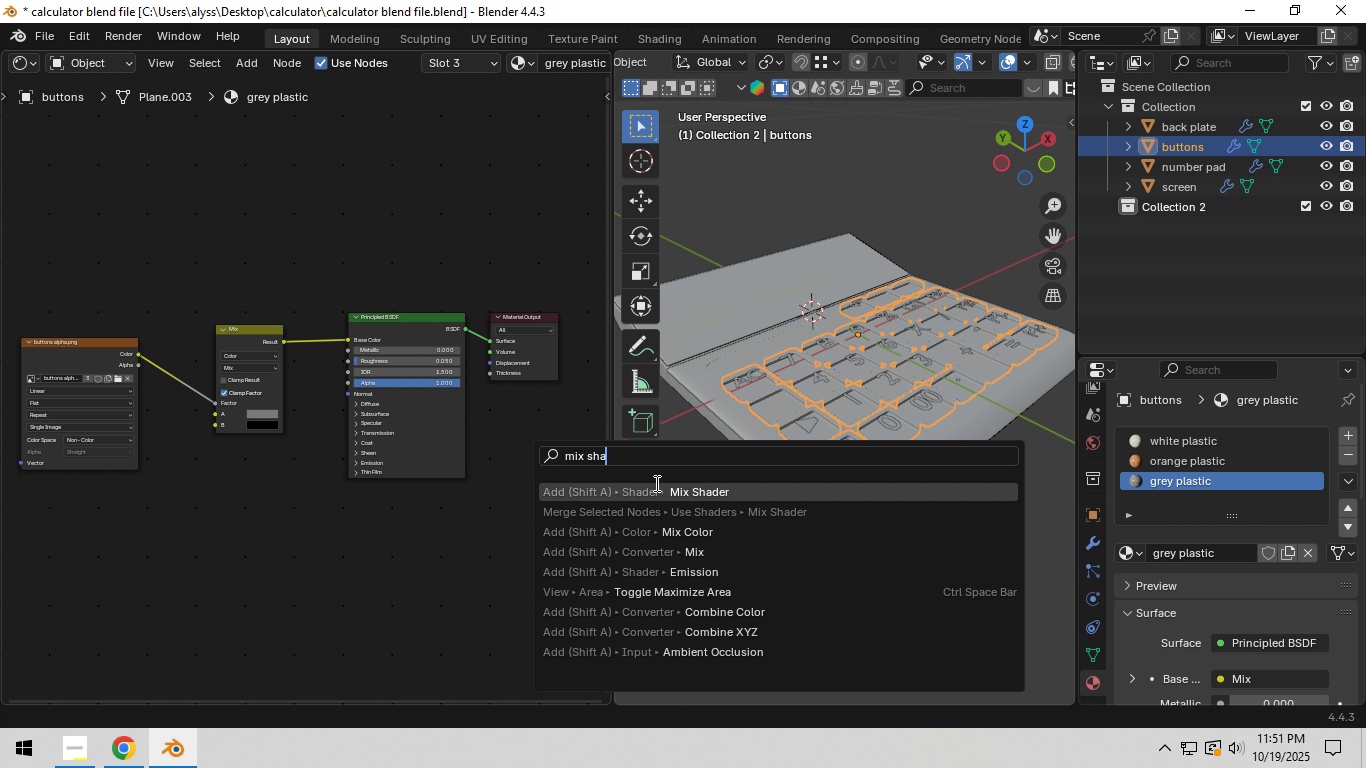 
left_click([655, 486])
 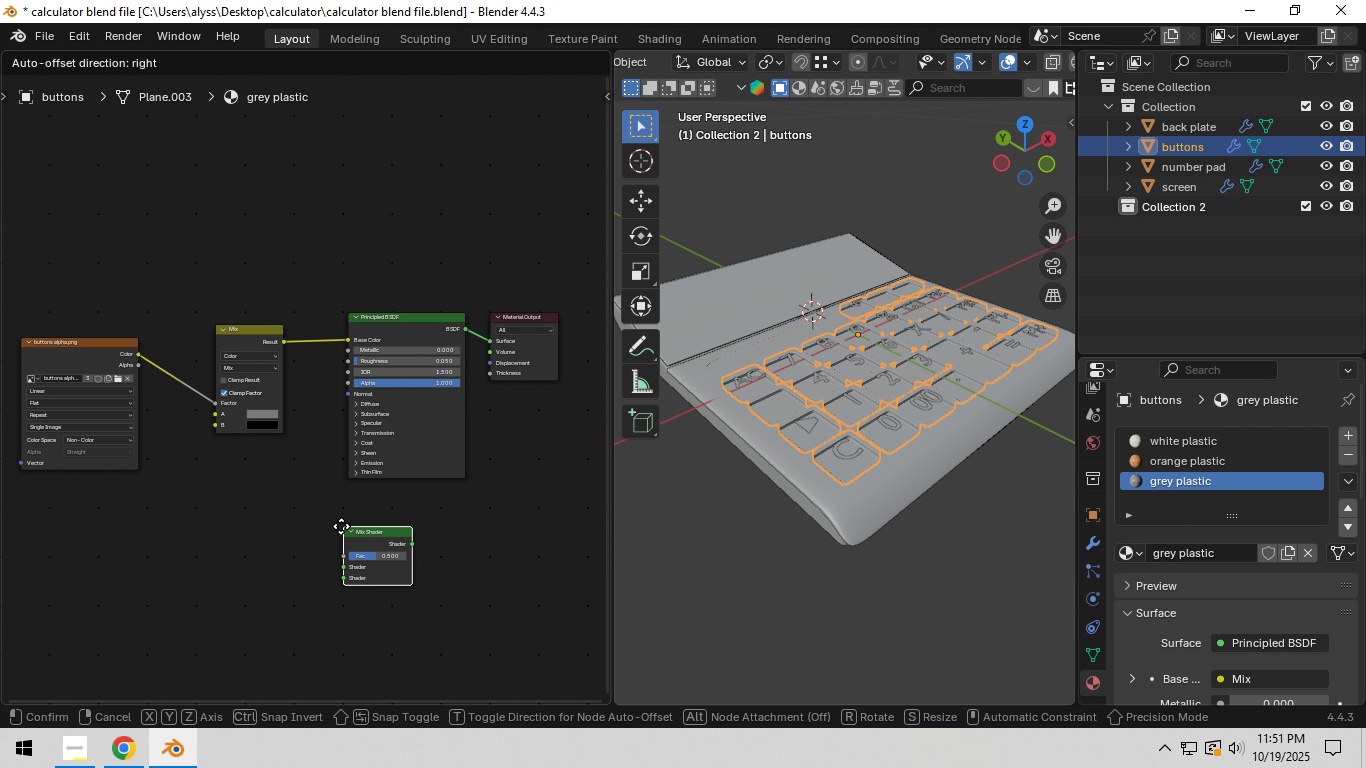 
left_click([338, 526])
 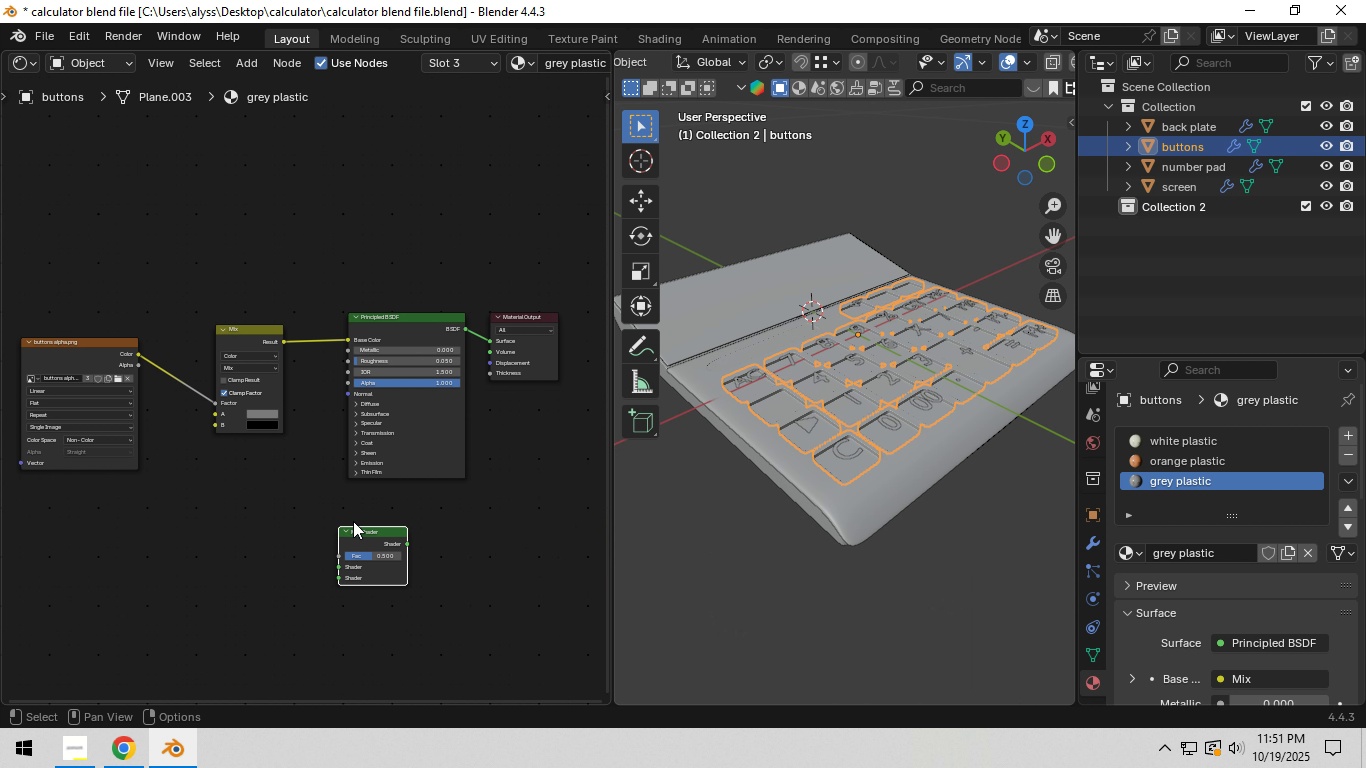 
scroll: coordinate [354, 521], scroll_direction: up, amount: 4.0
 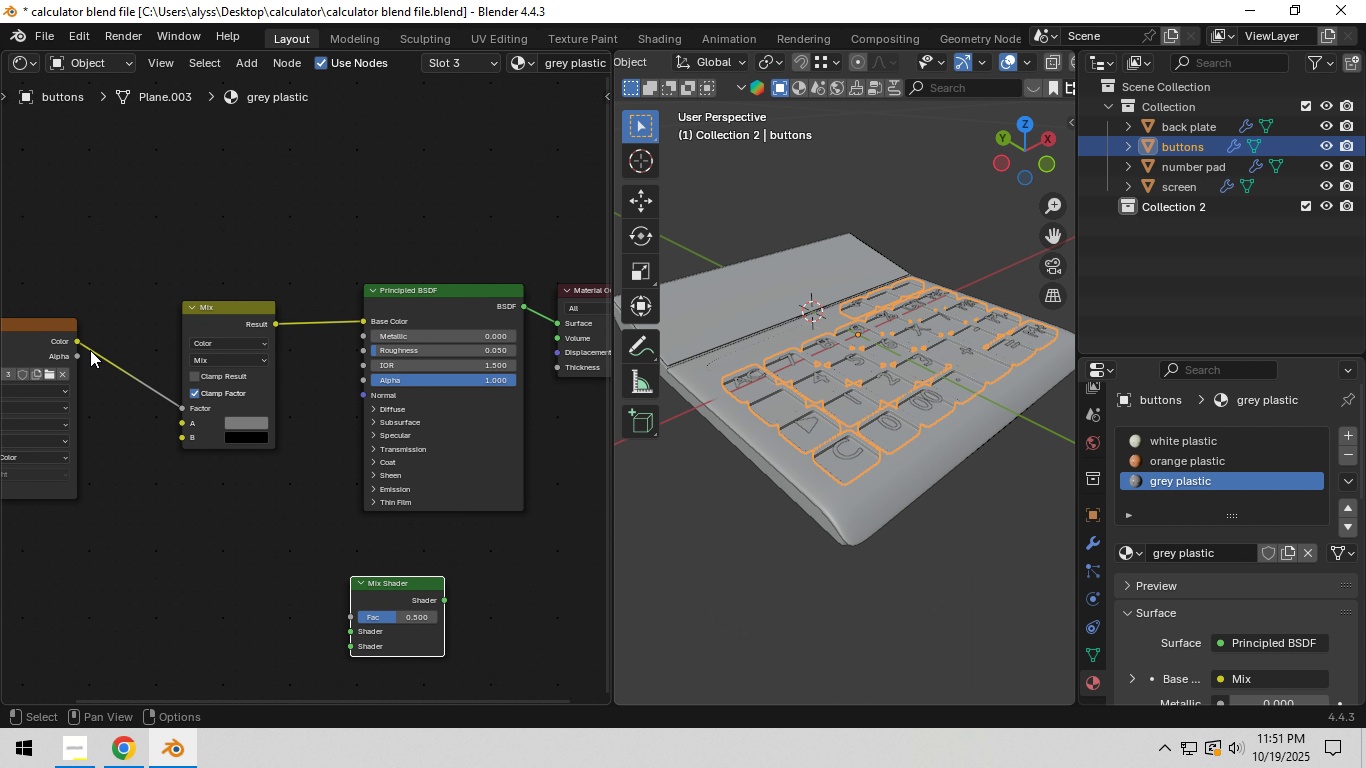 
left_click_drag(start_coordinate=[80, 341], to_coordinate=[341, 608])
 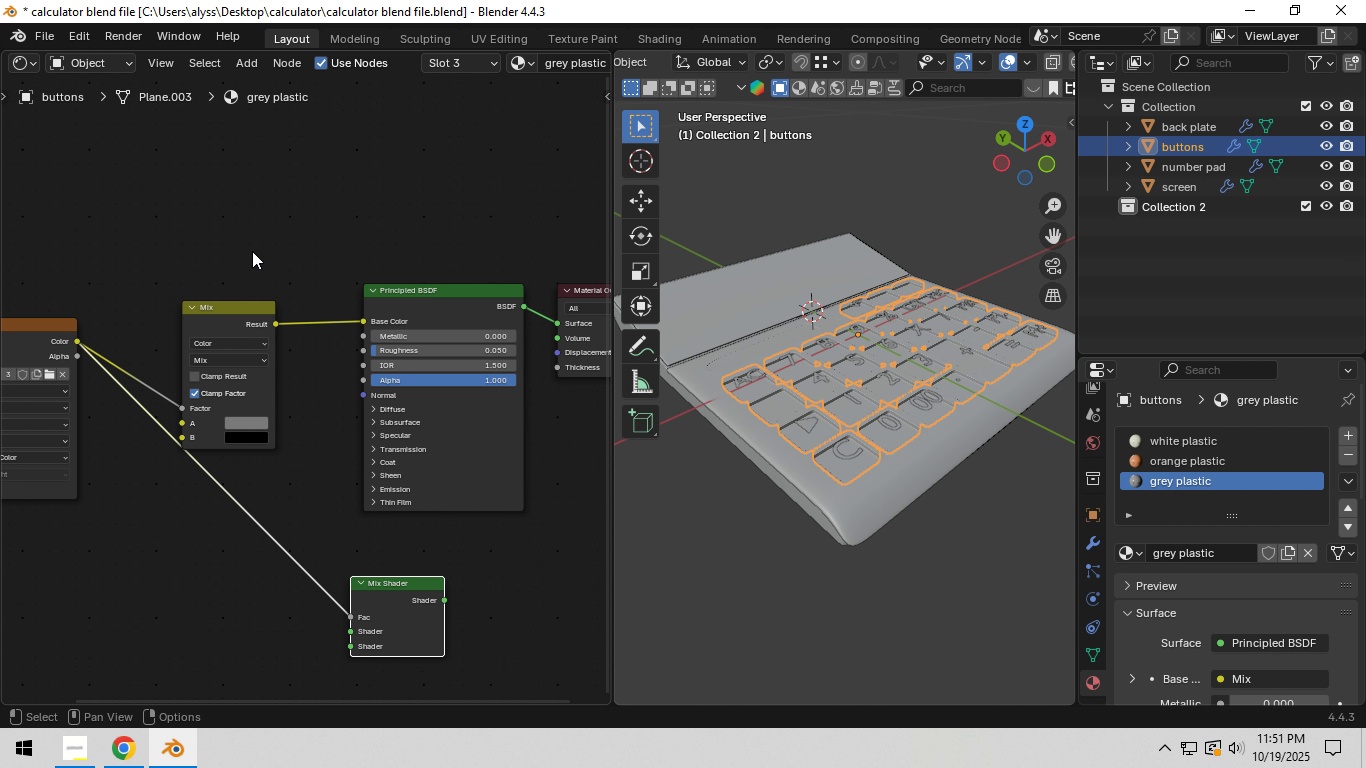 
left_click_drag(start_coordinate=[243, 244], to_coordinate=[388, 393])
 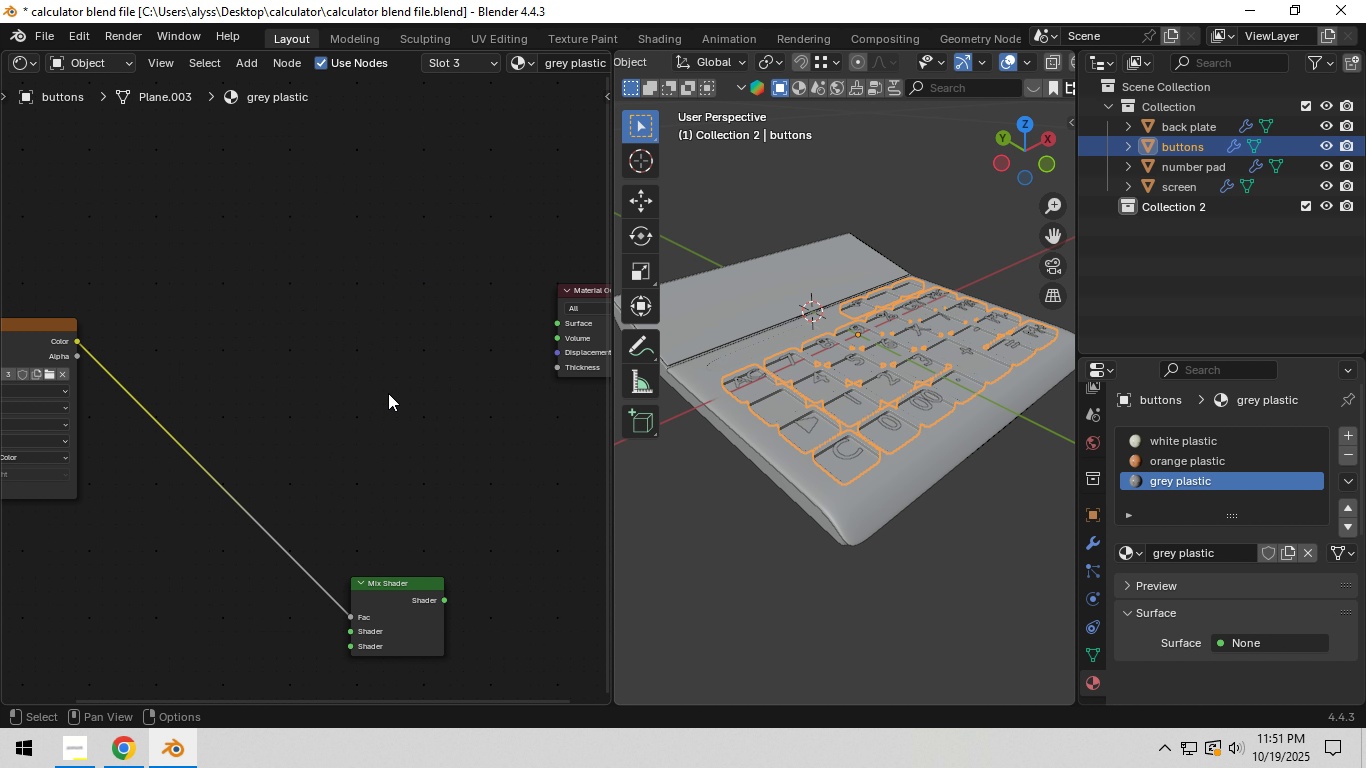 
key(X)
 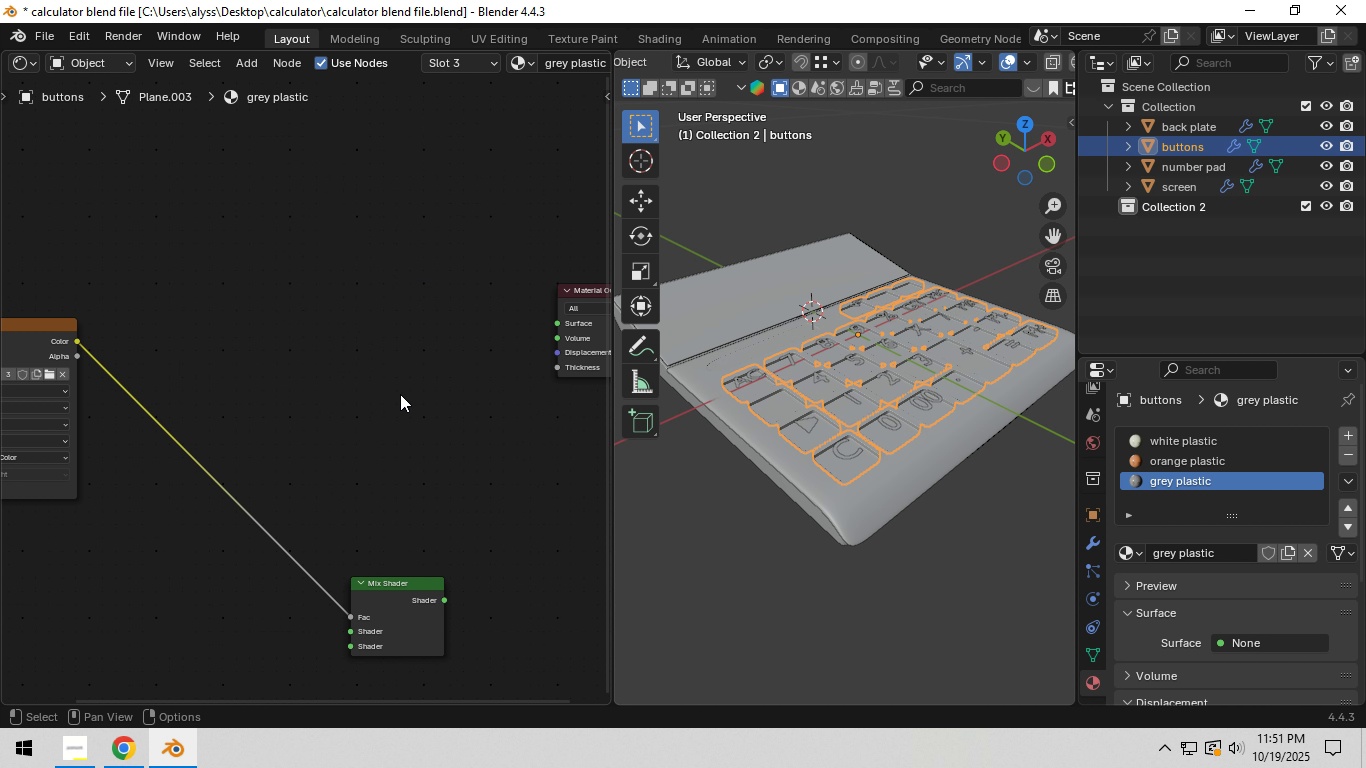 
scroll: coordinate [412, 402], scroll_direction: down, amount: 2.0
 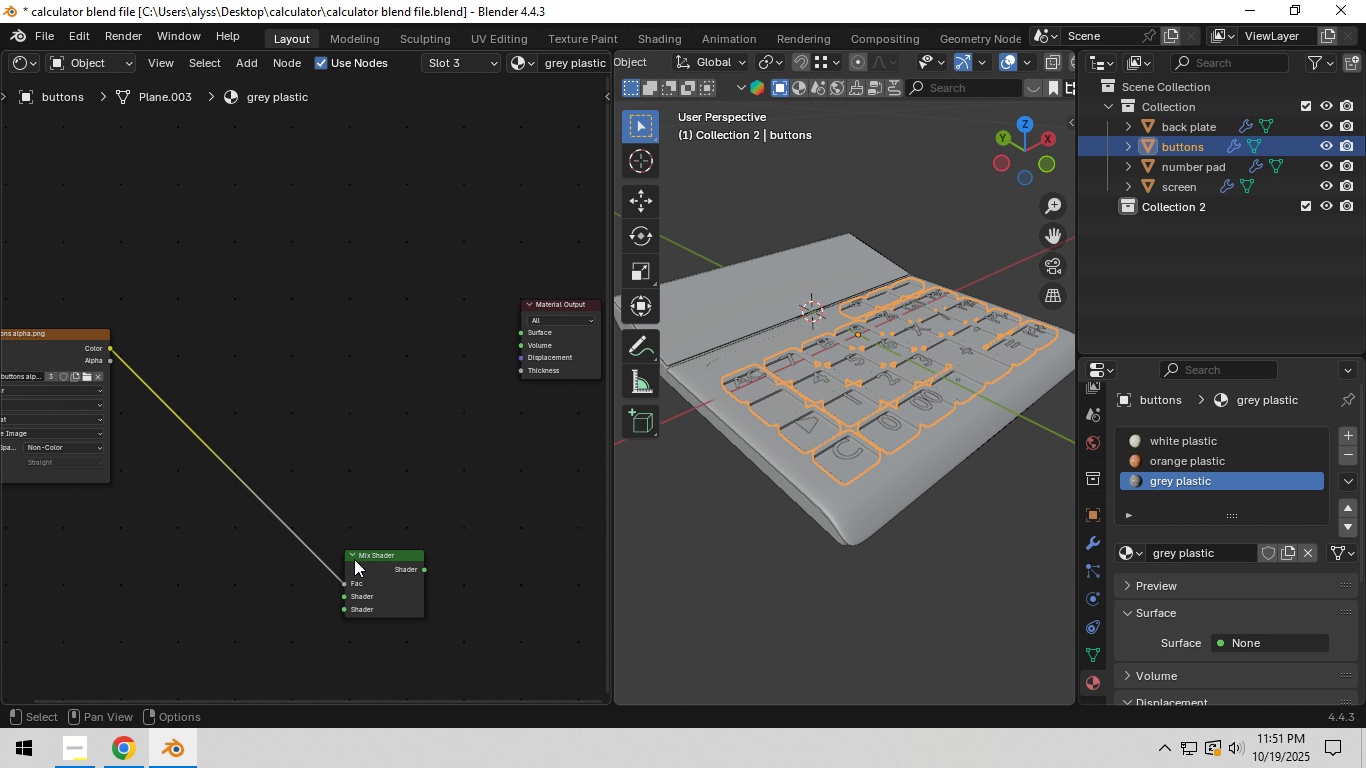 
left_click_drag(start_coordinate=[360, 555], to_coordinate=[428, 404])
 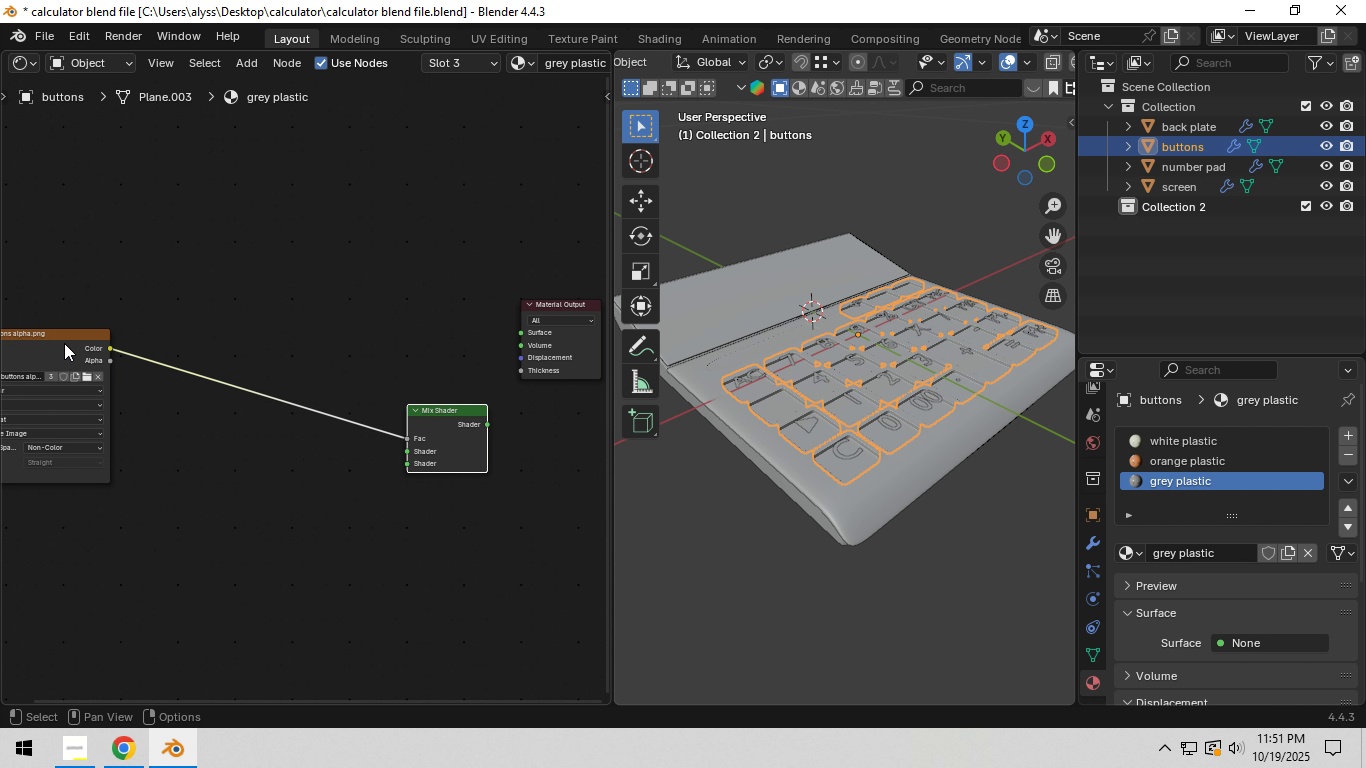 
left_click_drag(start_coordinate=[64, 343], to_coordinate=[192, 235])
 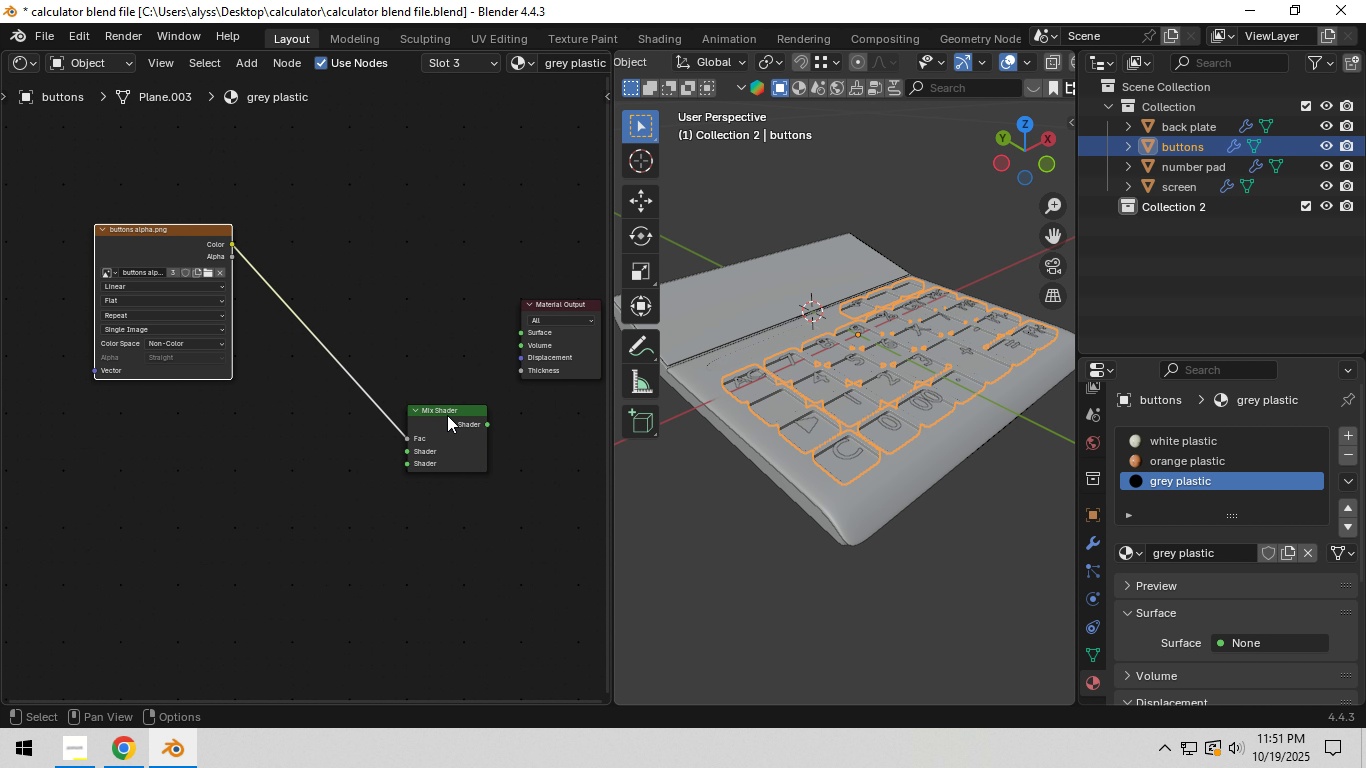 
left_click_drag(start_coordinate=[449, 413], to_coordinate=[439, 336])
 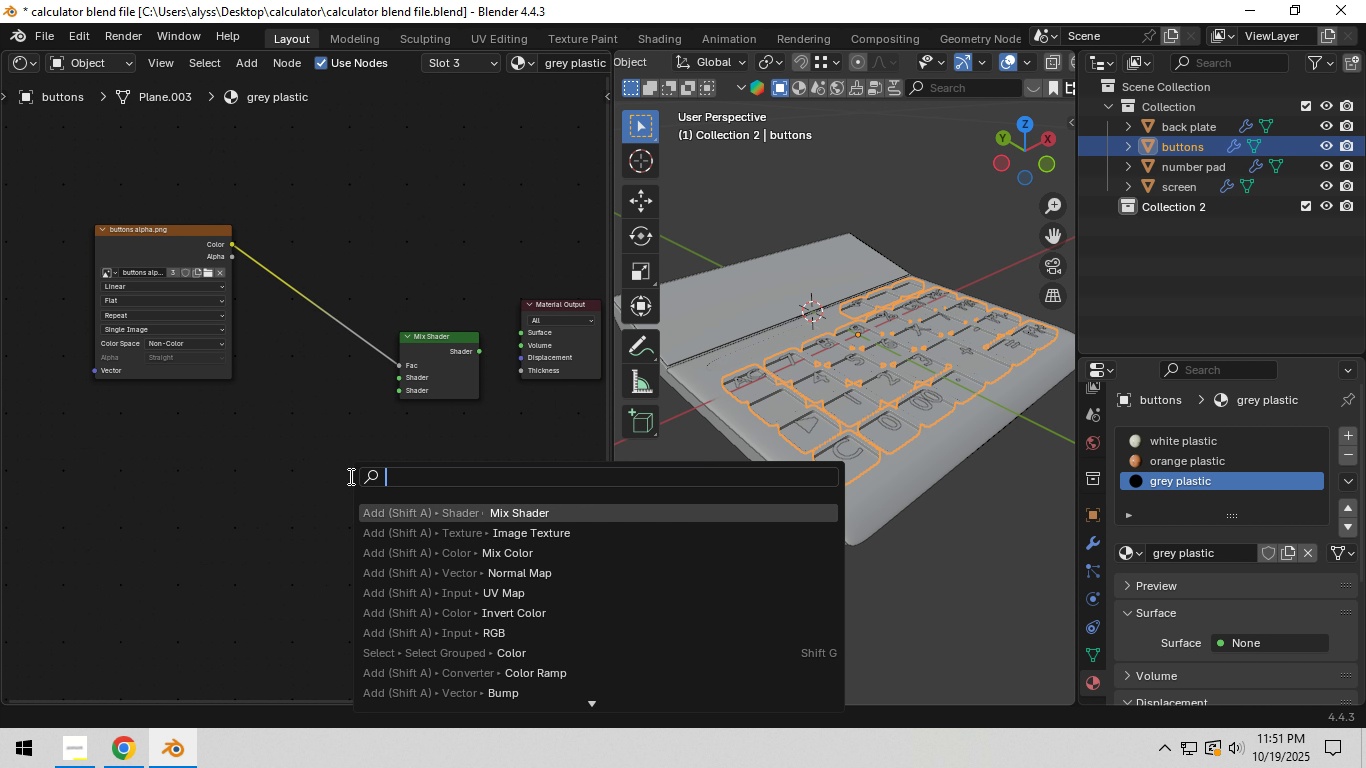 
type([F3]sha)
 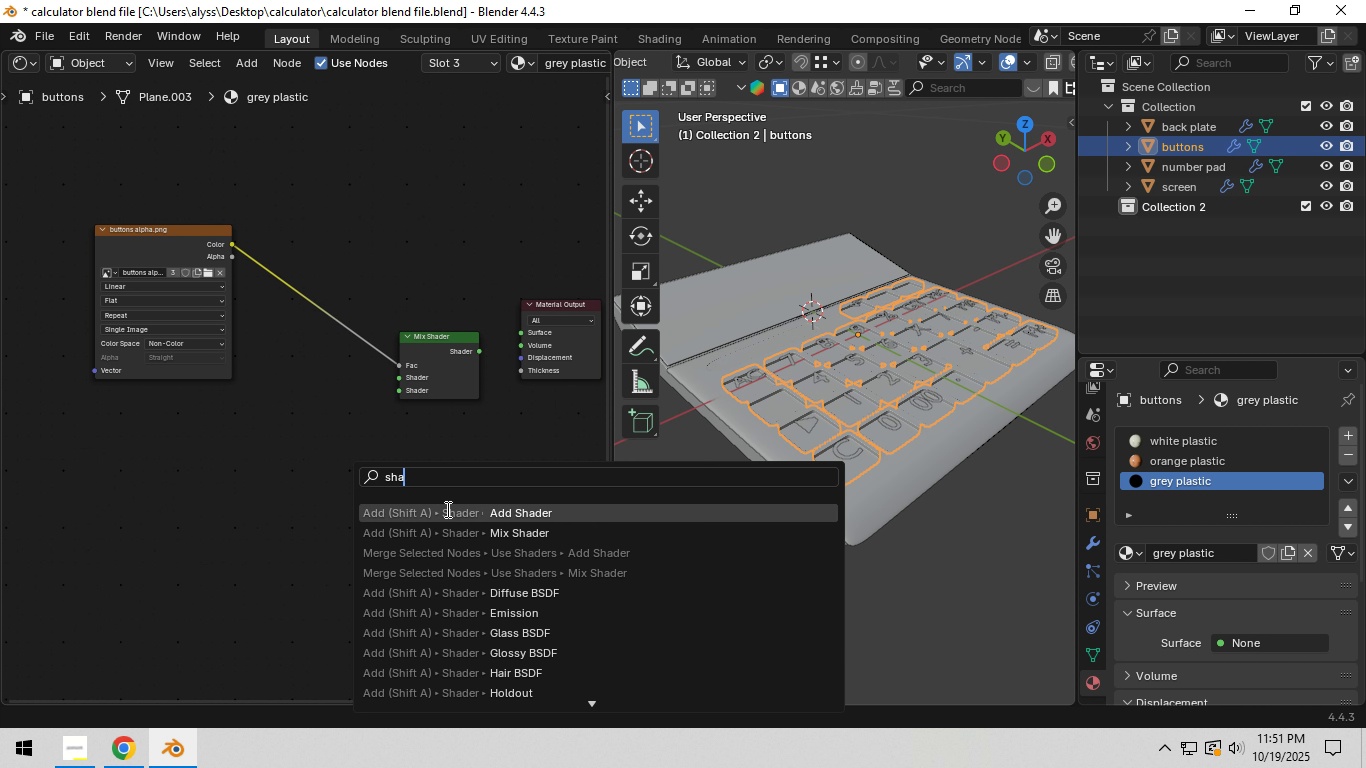 
left_click([453, 507])
 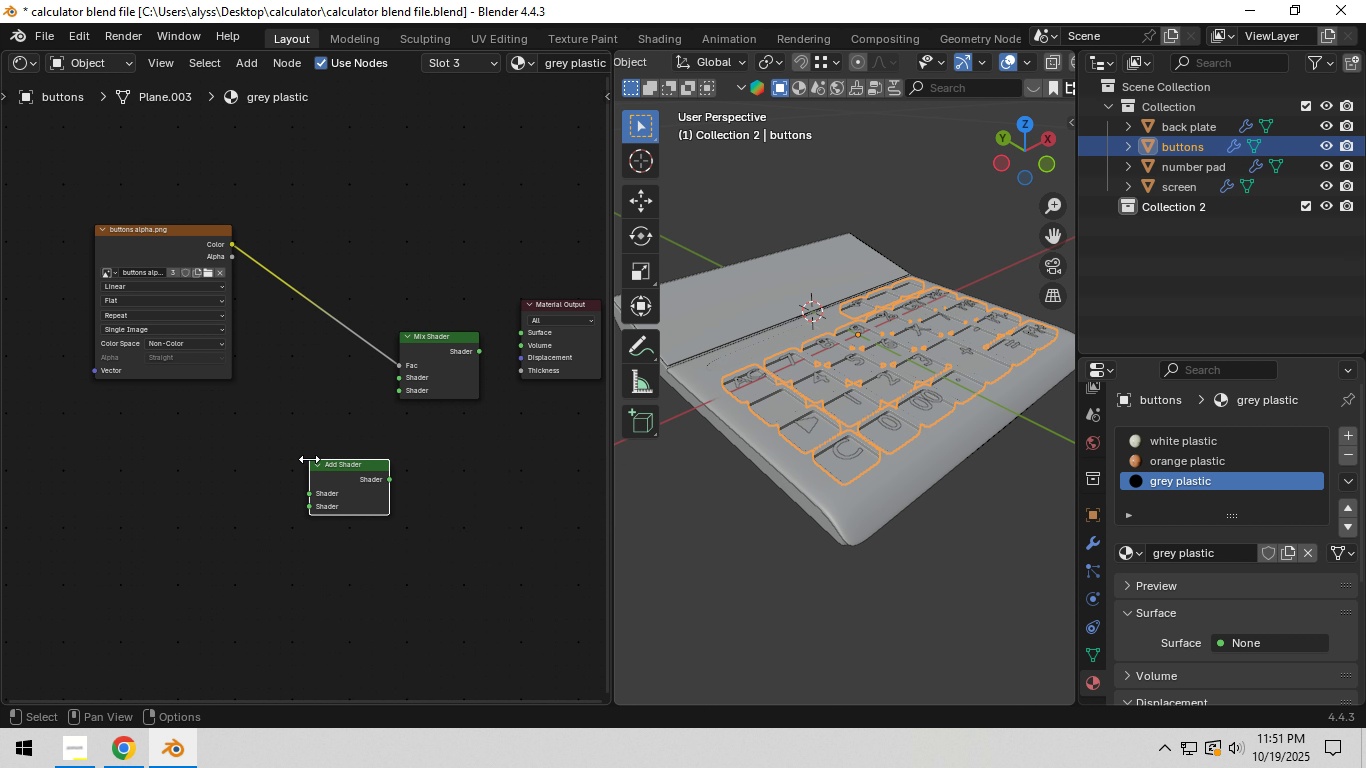 
double_click([348, 470])
 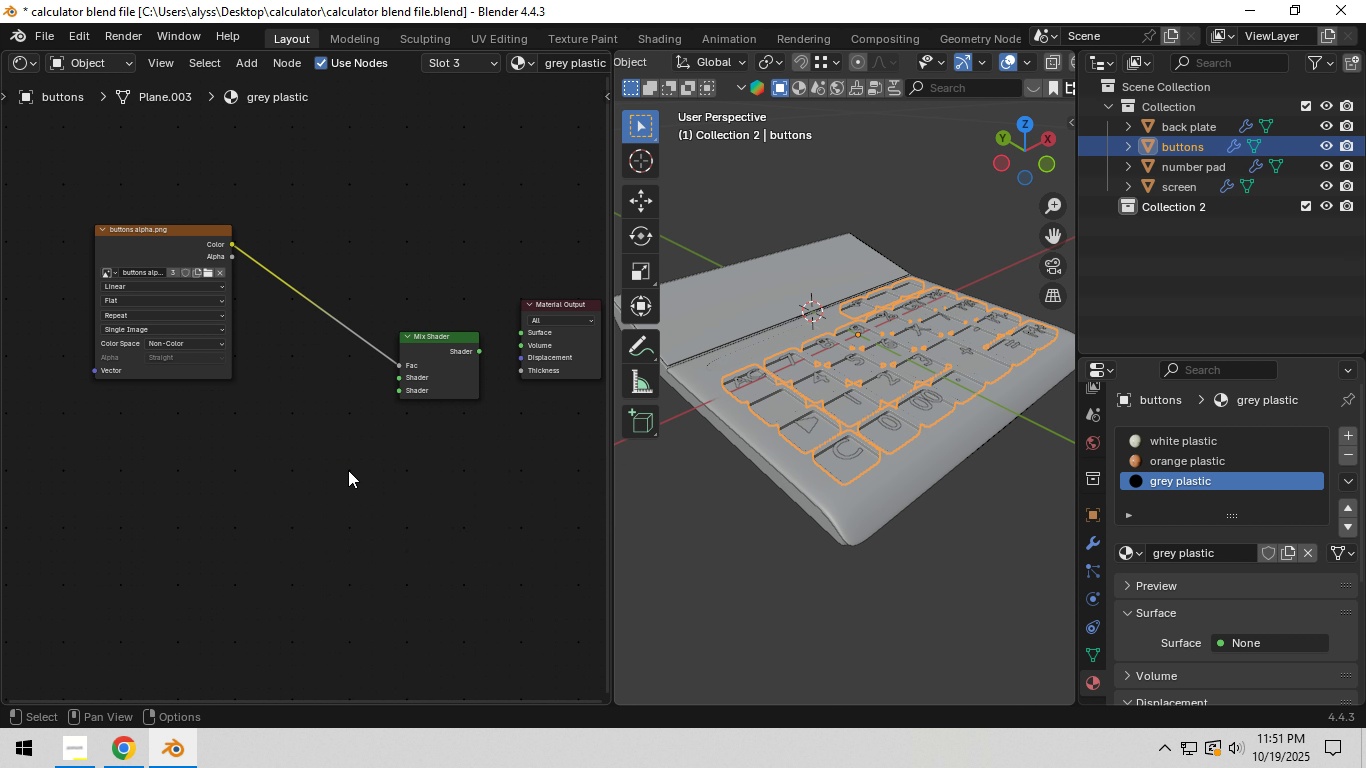 
type(x[F3]sha)
 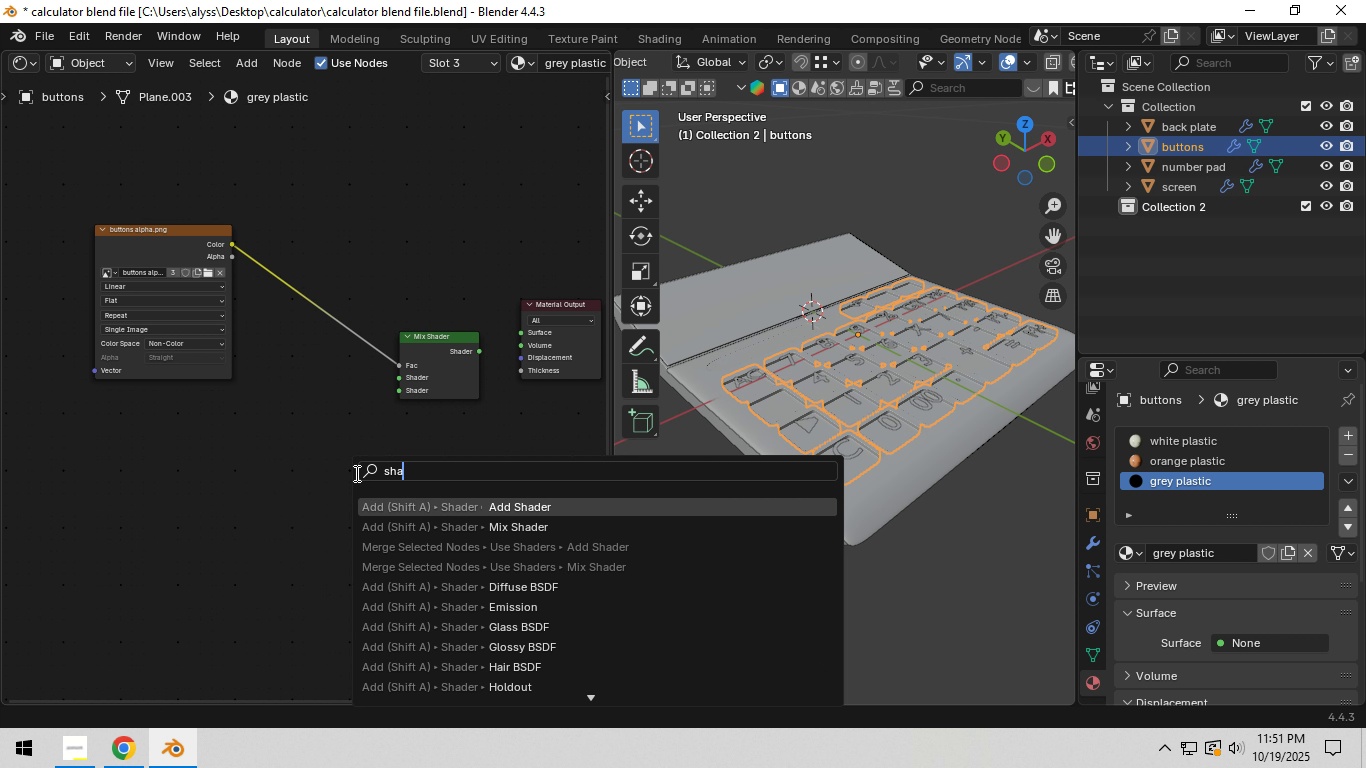 
left_click([452, 520])
 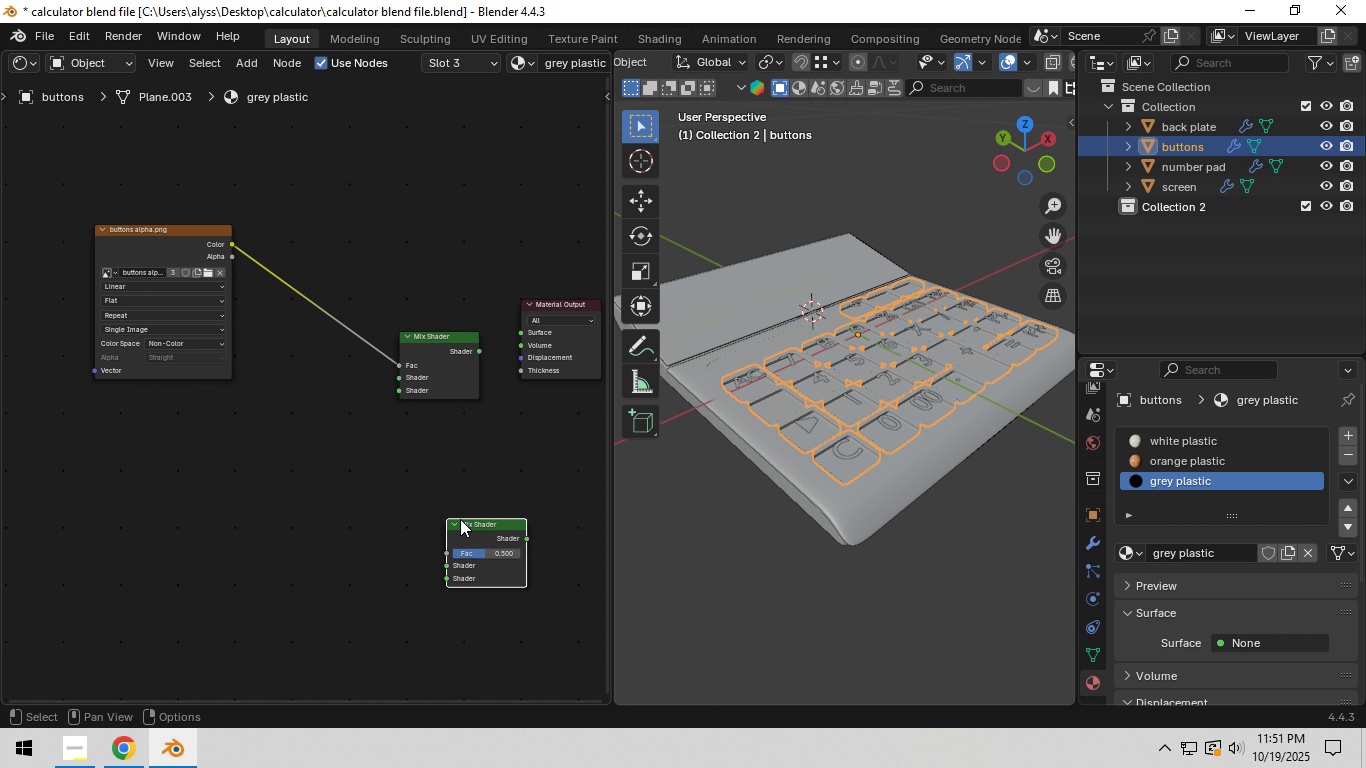 
double_click([489, 524])
 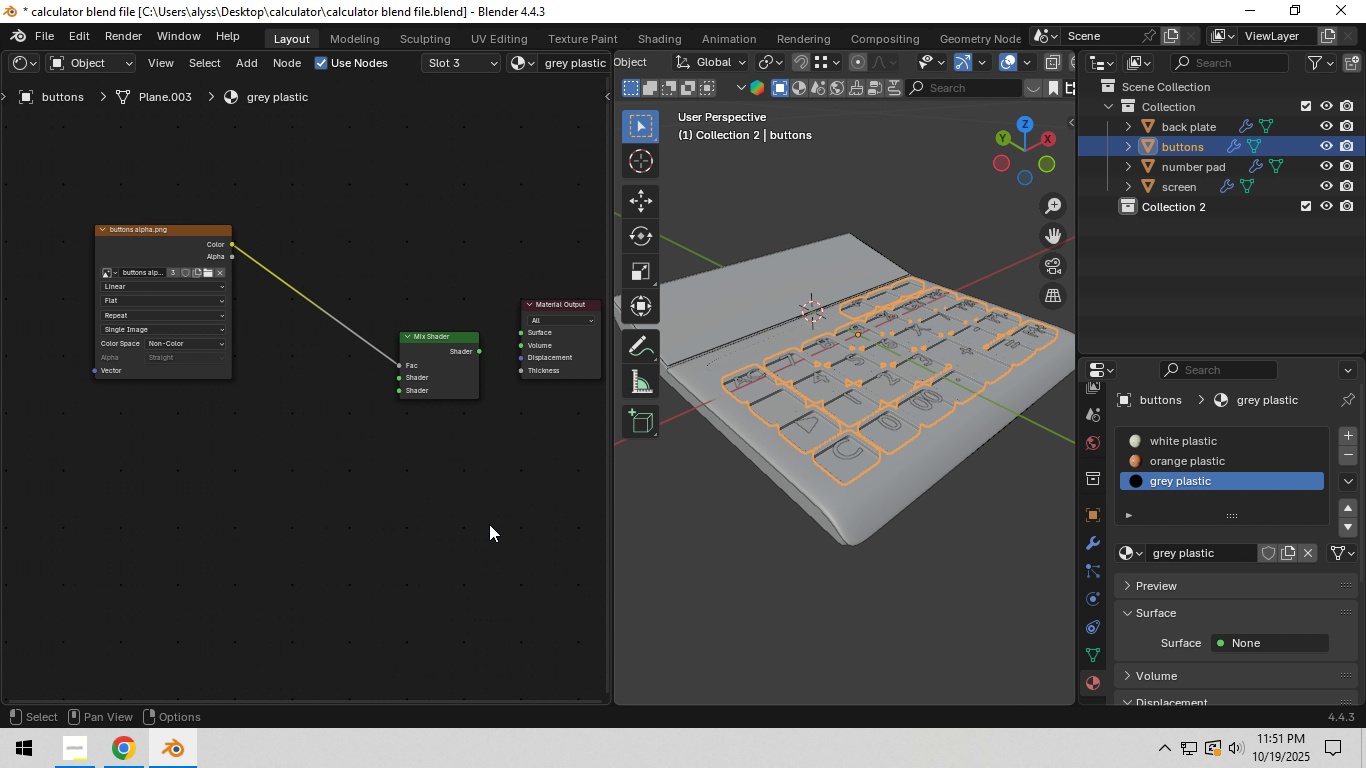 
key(X)
 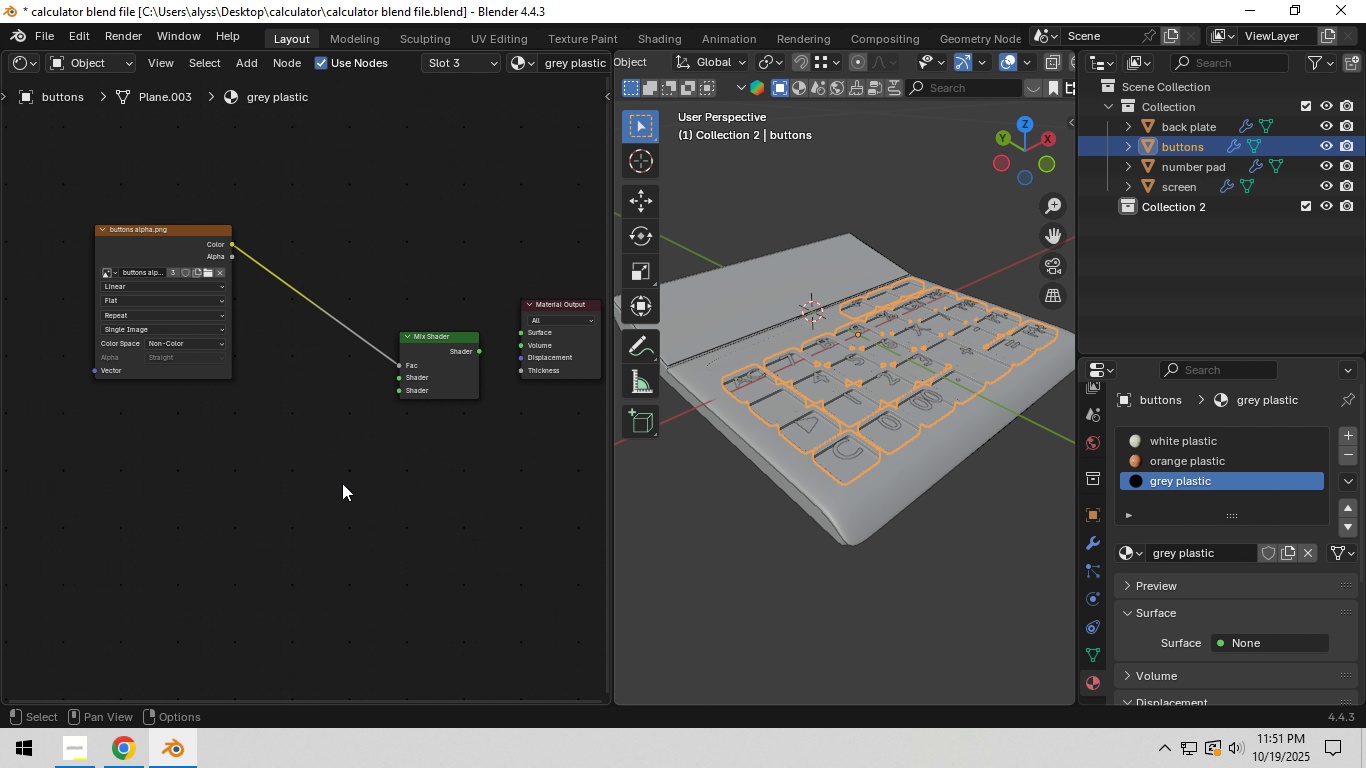 
left_click([338, 478])
 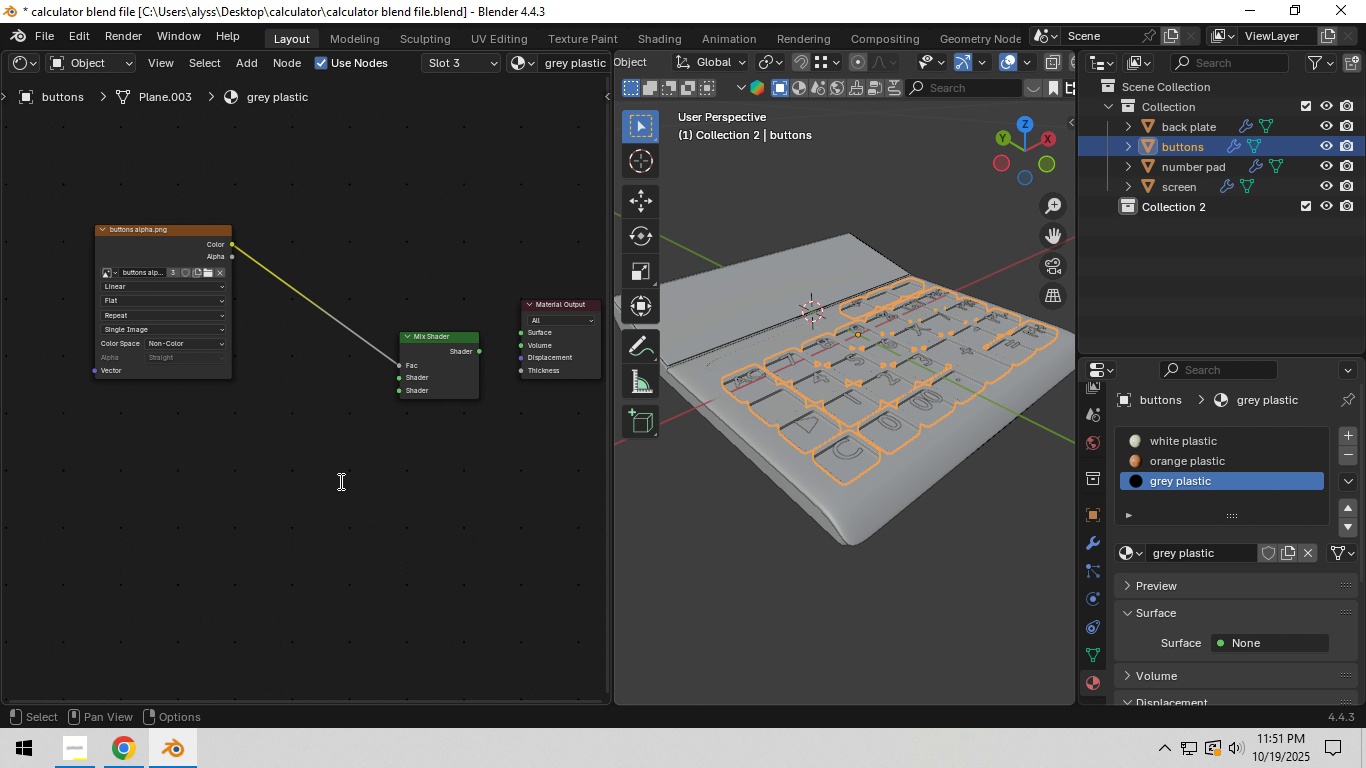 
type([F3]shader)
 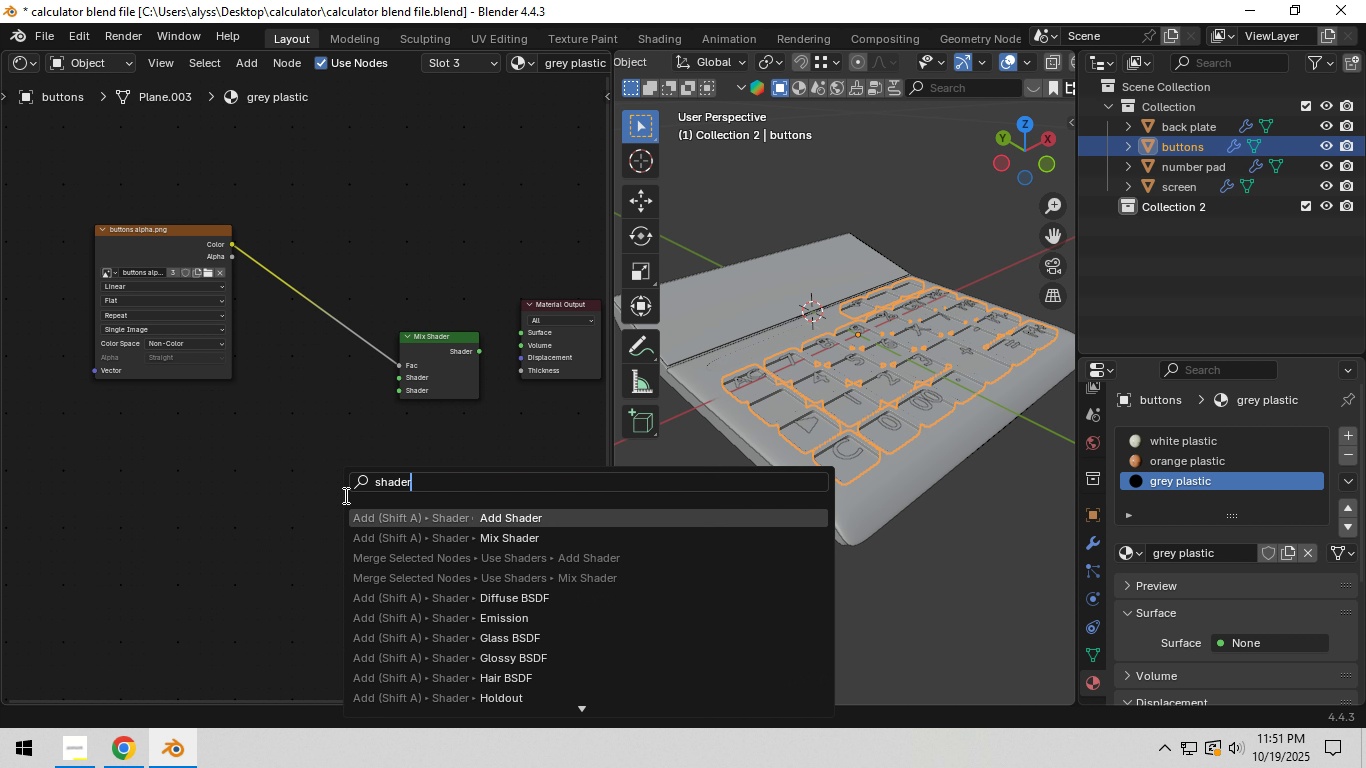 
left_click([438, 604])
 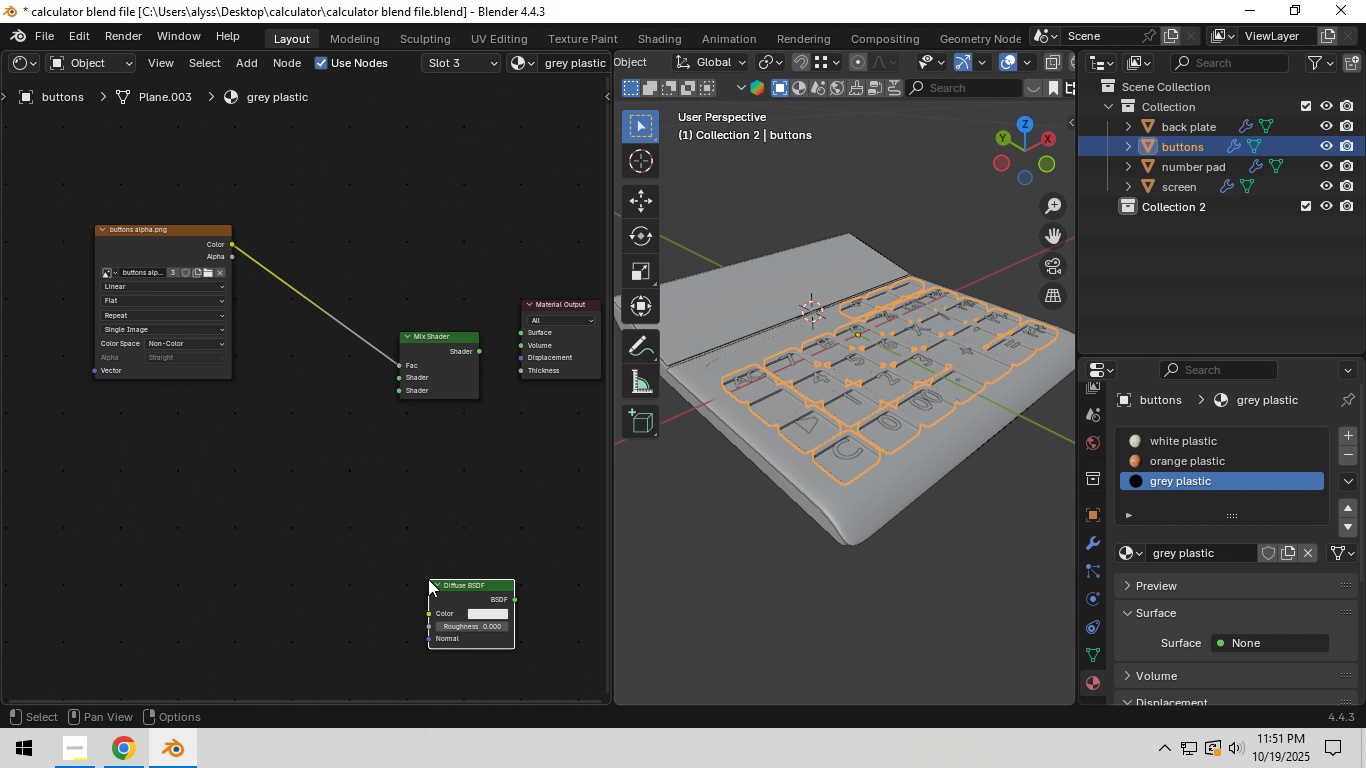 
double_click([470, 587])
 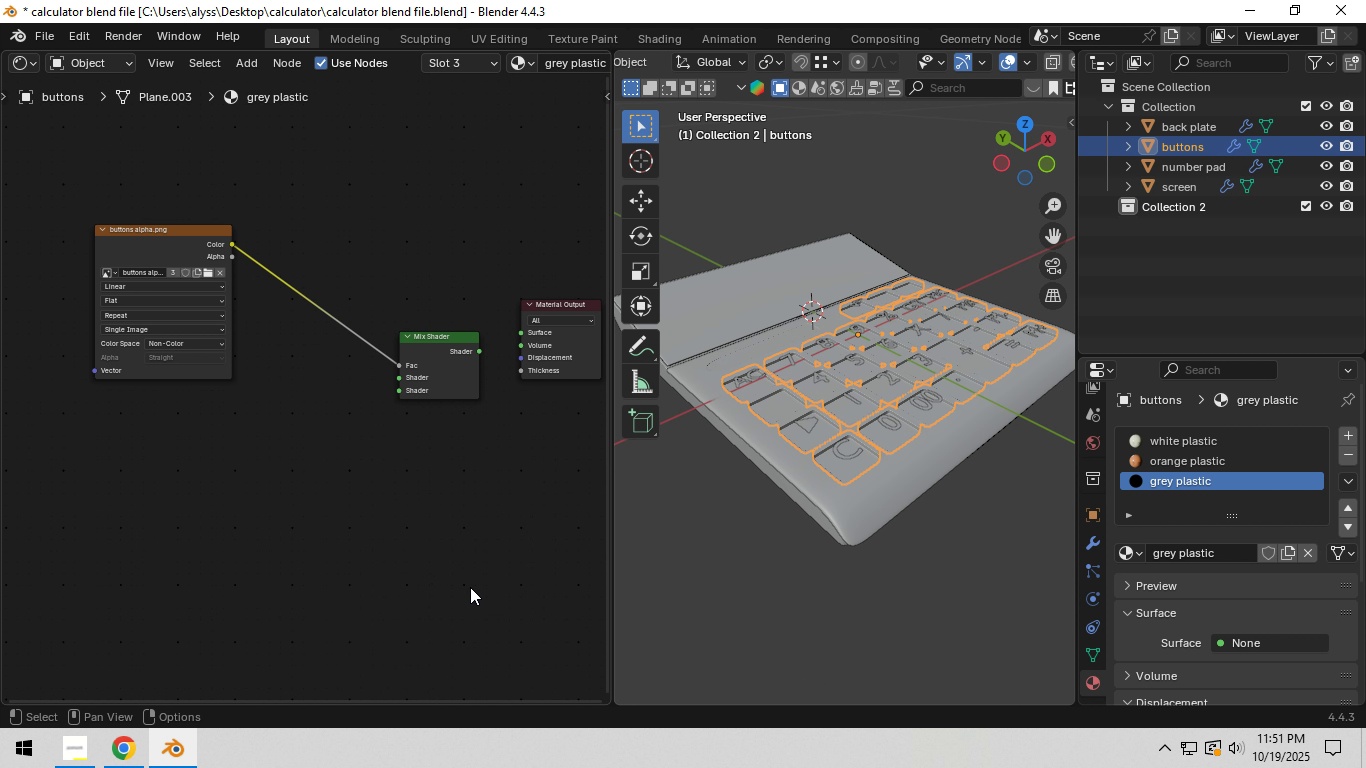 
type(x[F3]pri)
 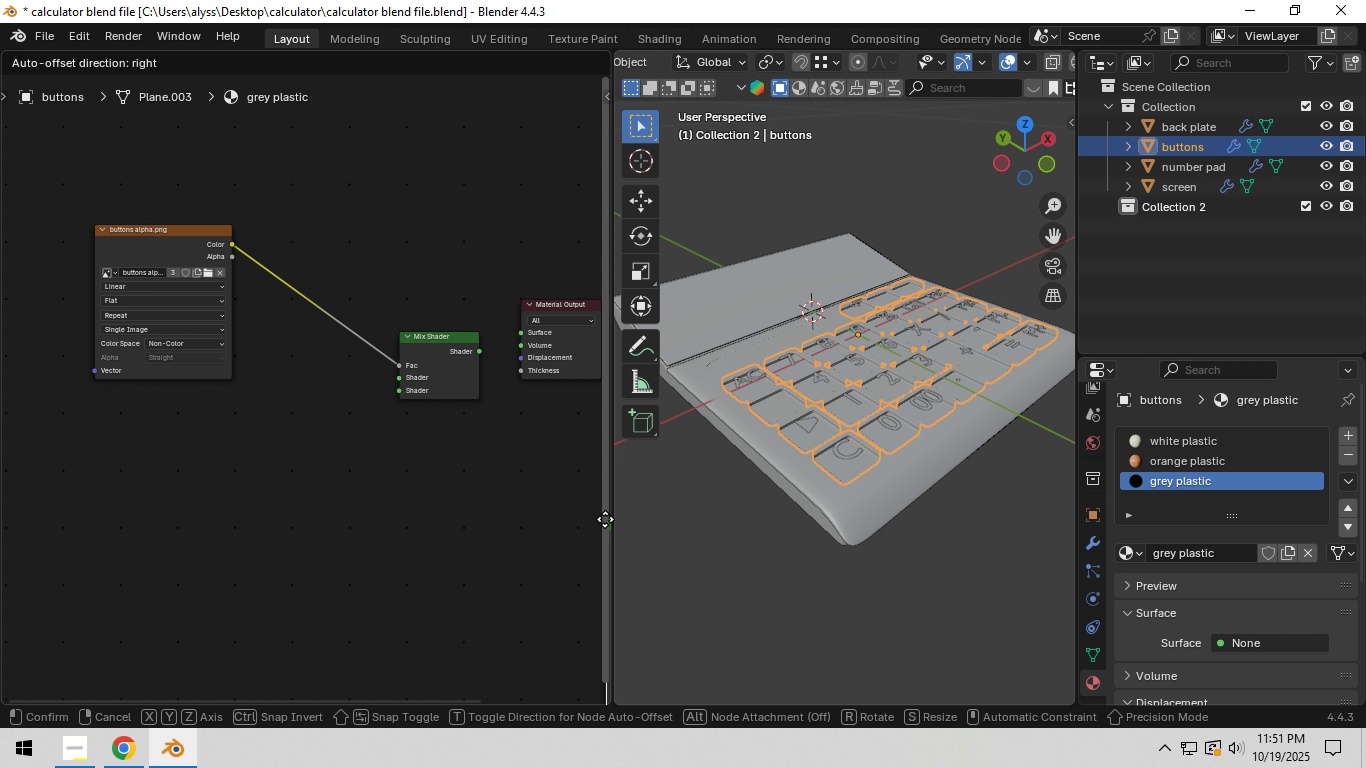 
left_click([605, 519])
 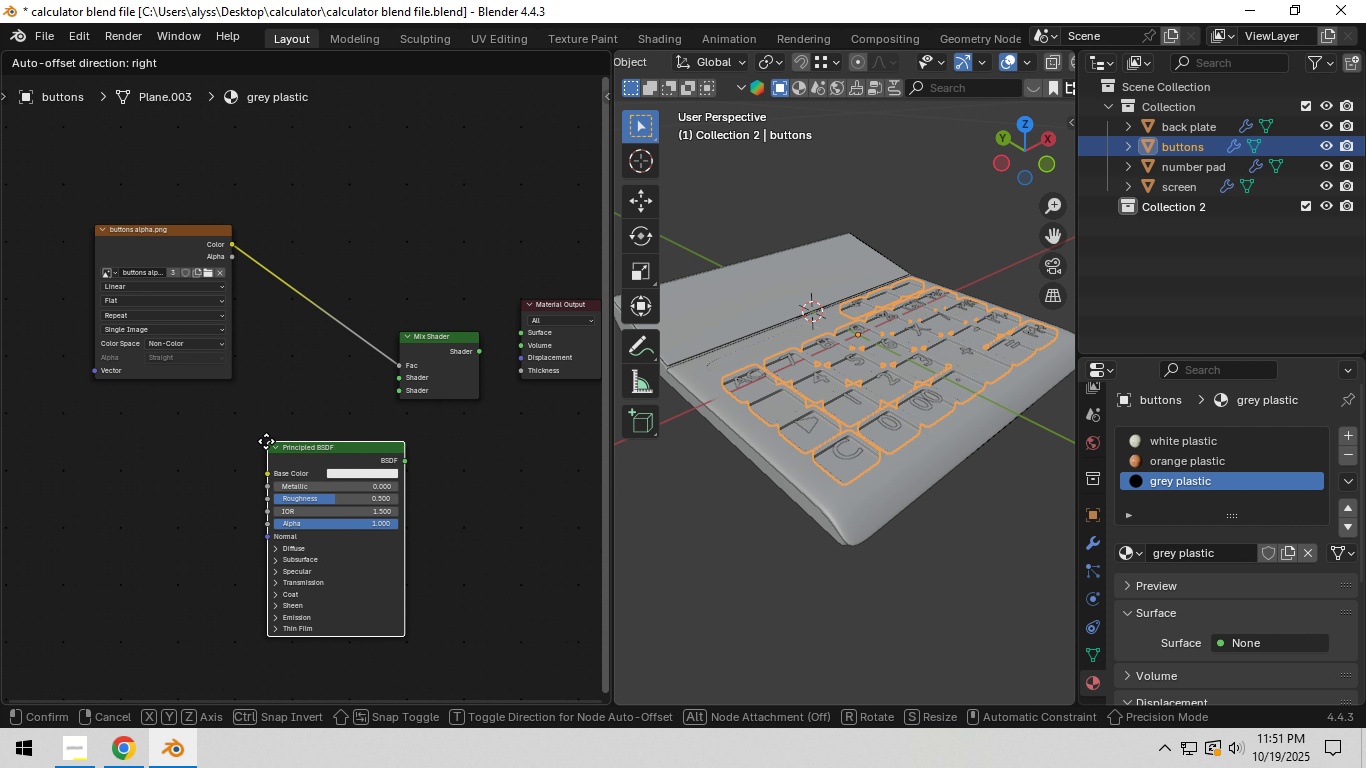 
left_click([266, 442])
 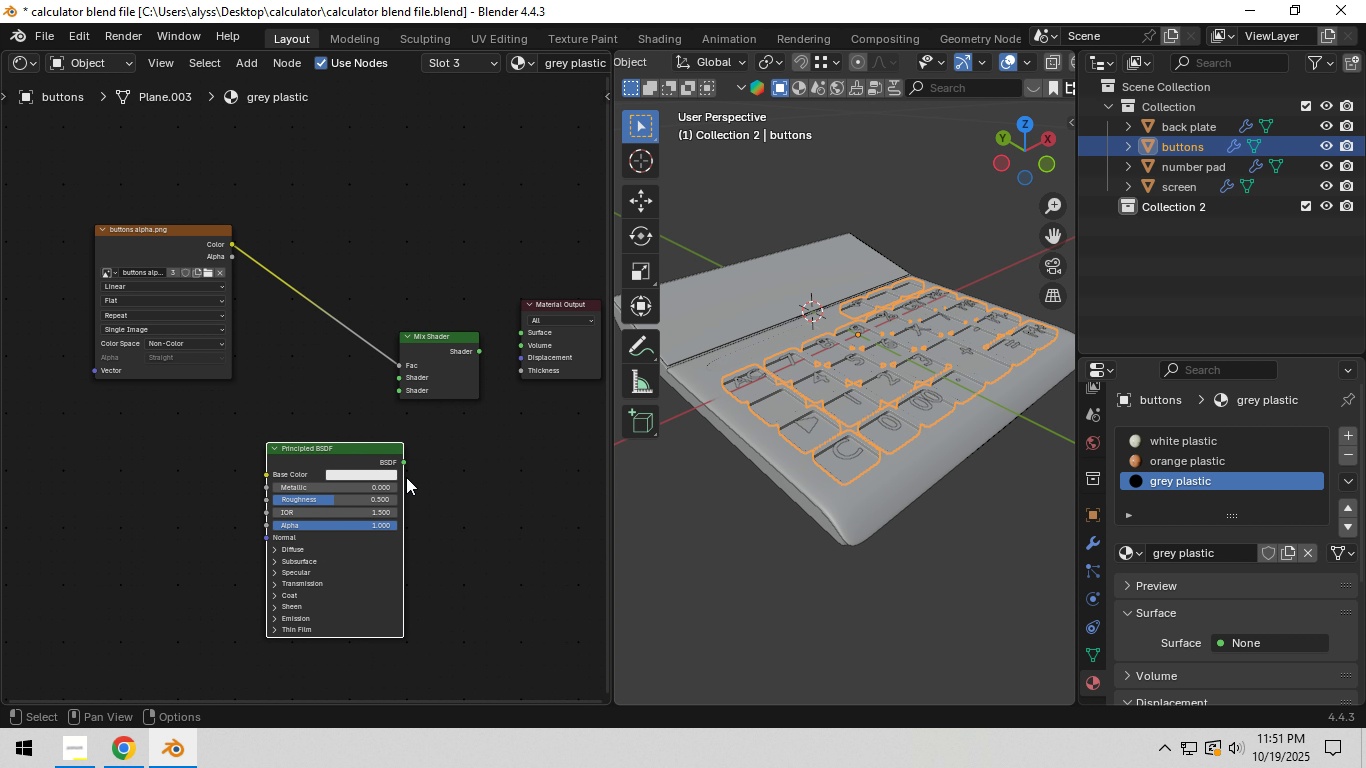 
scroll: coordinate [413, 479], scroll_direction: down, amount: 3.0
 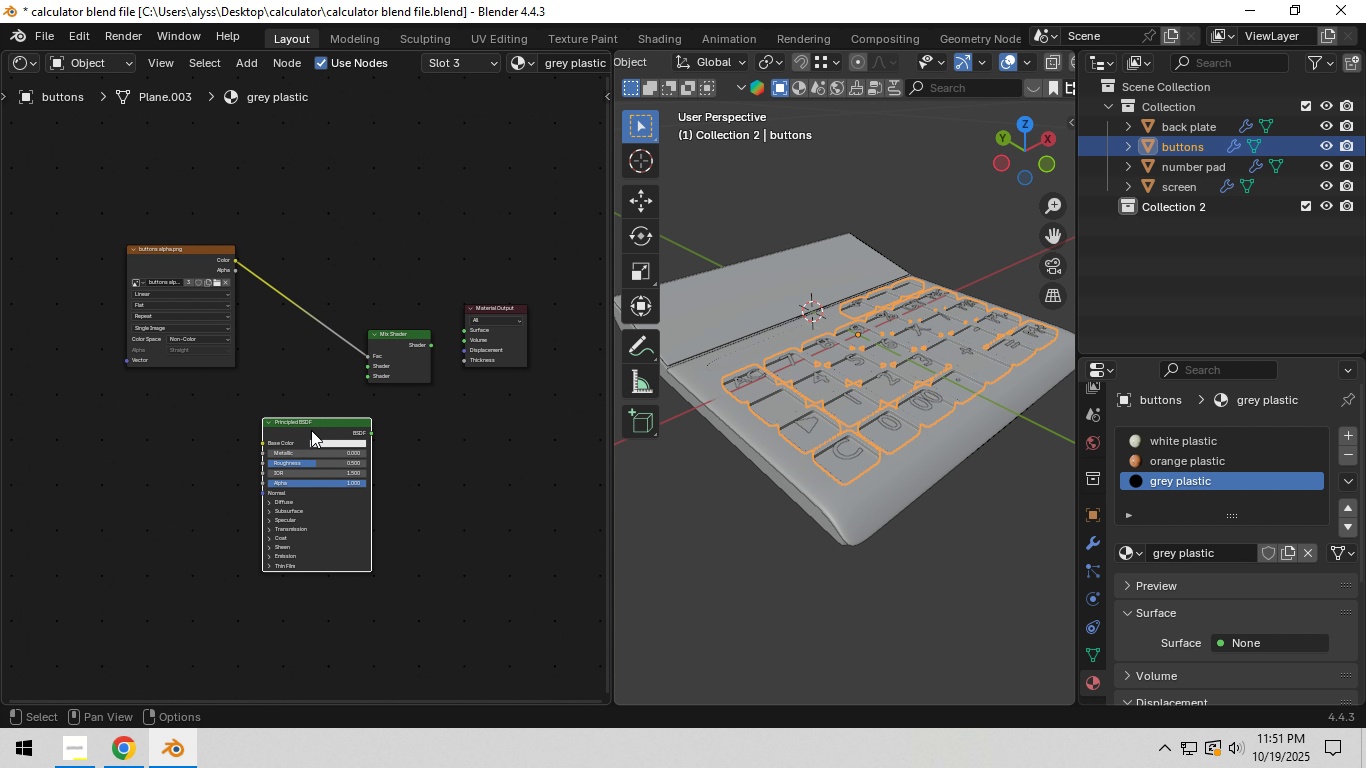 
key(Shift+ShiftLeft)
 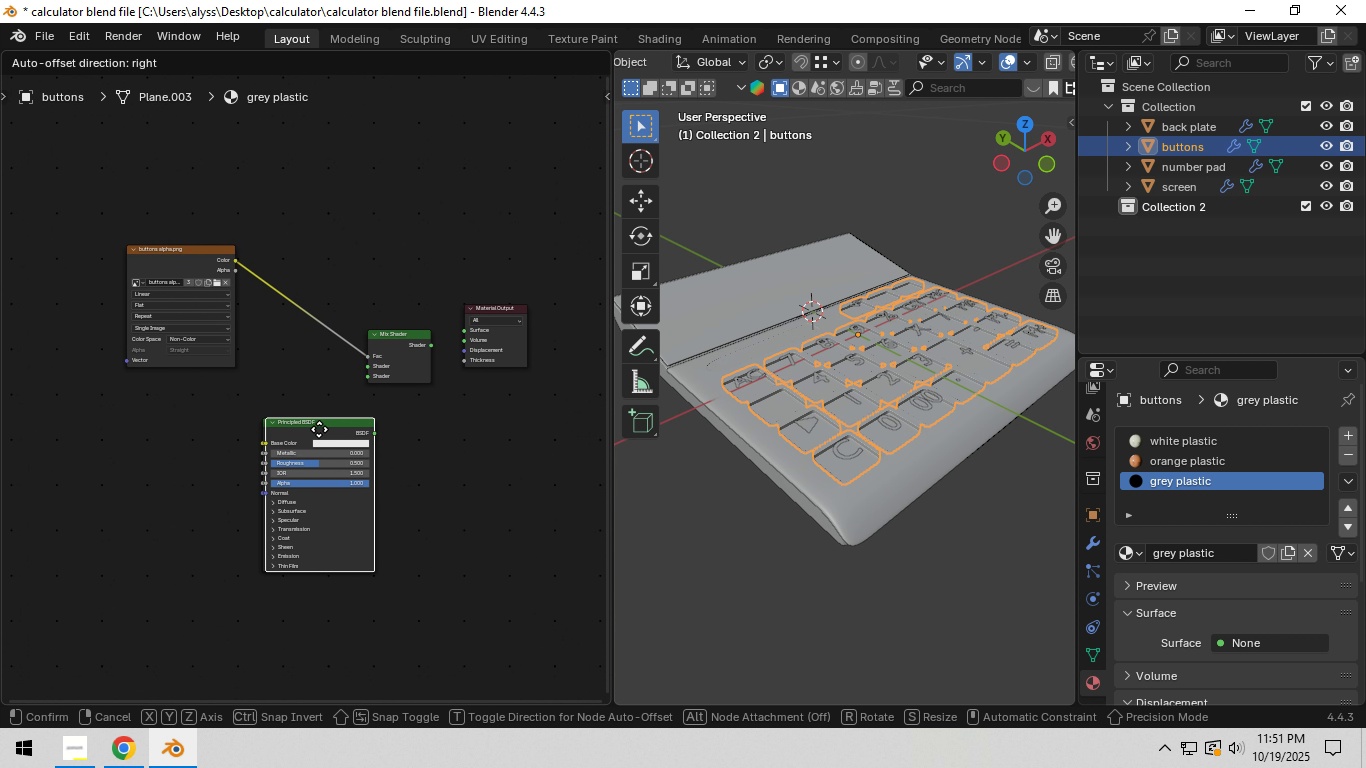 
key(Shift+D)
 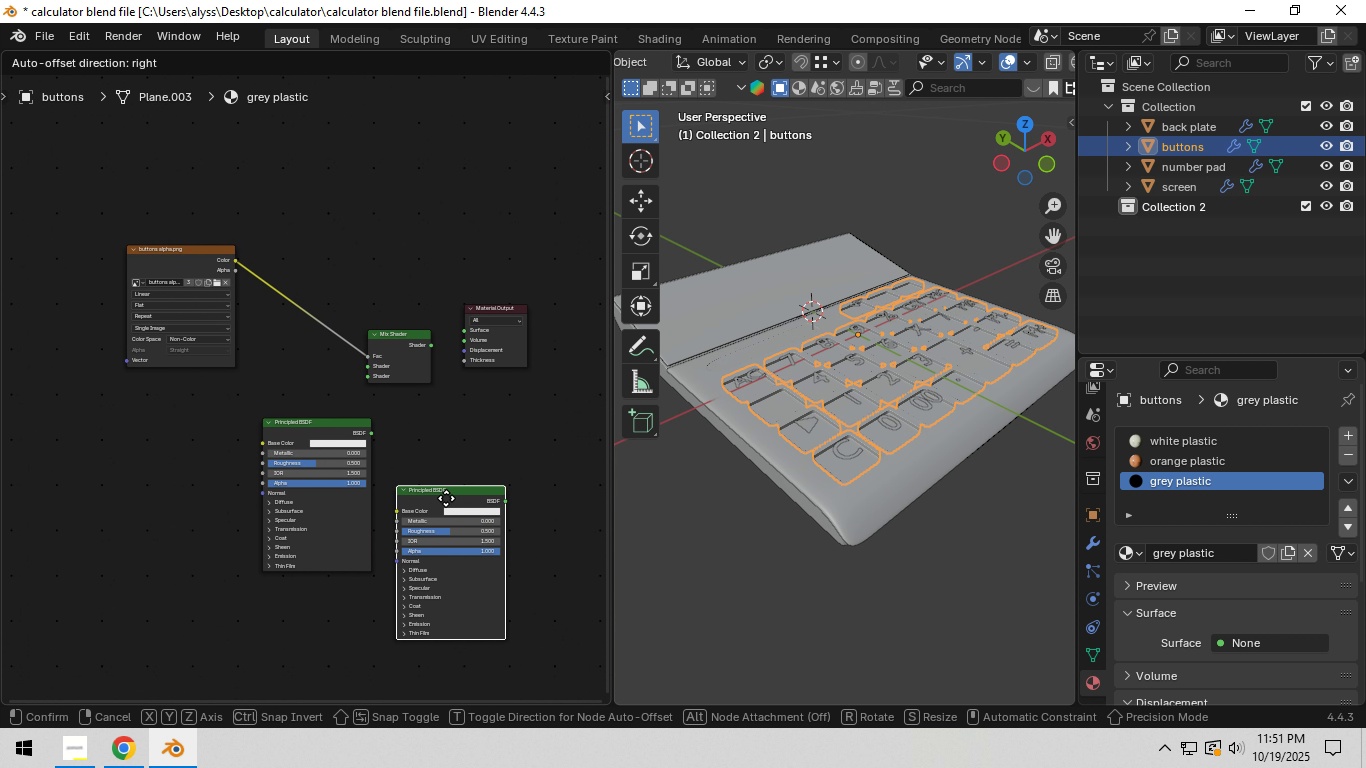 
left_click([446, 498])
 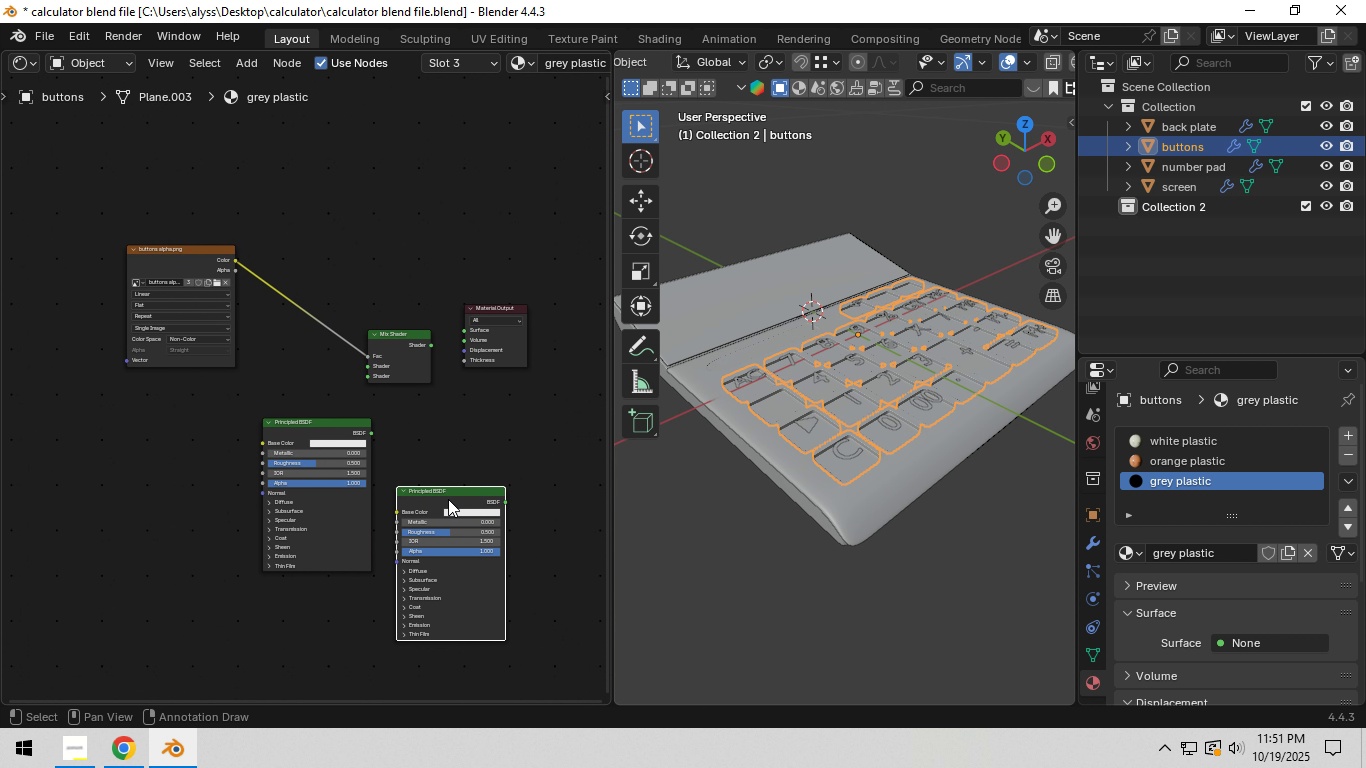 
left_click_drag(start_coordinate=[450, 496], to_coordinate=[308, 603])
 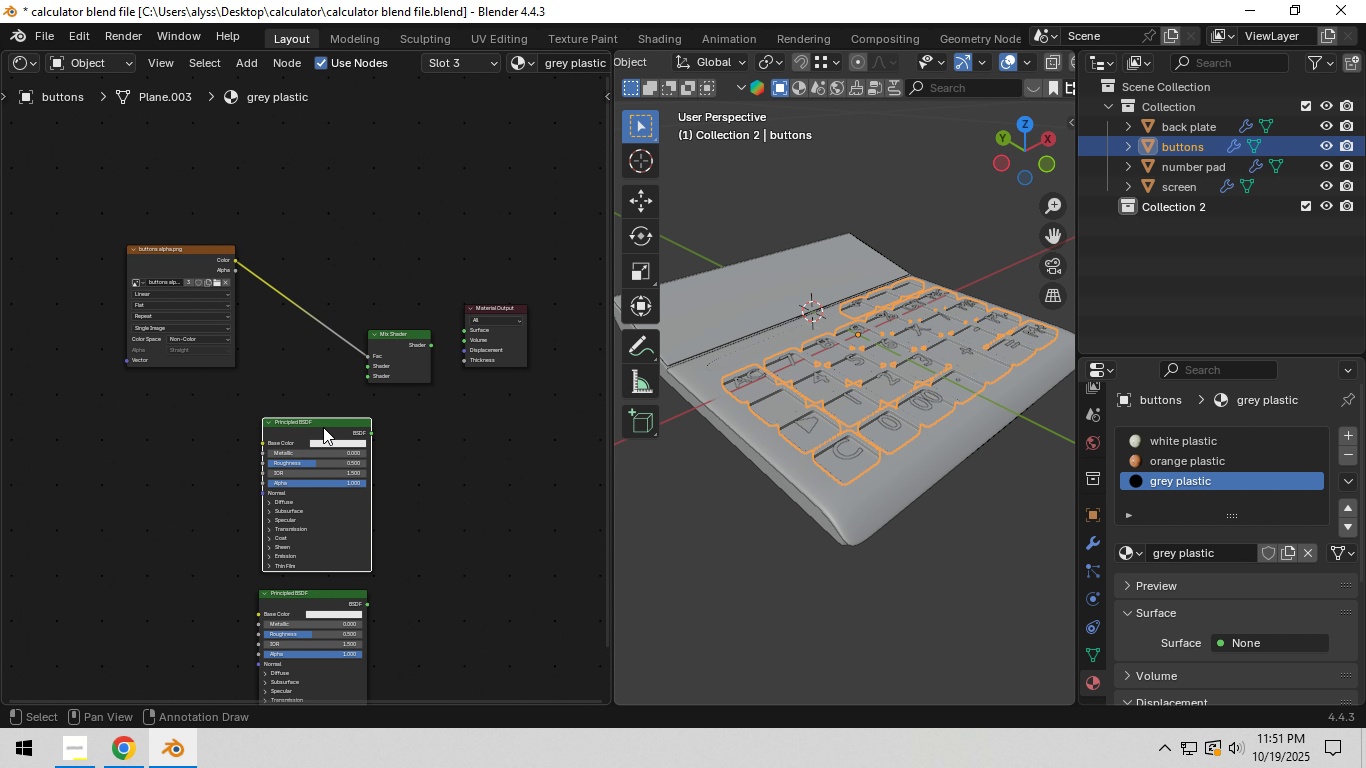 
left_click_drag(start_coordinate=[327, 429], to_coordinate=[294, 387])
 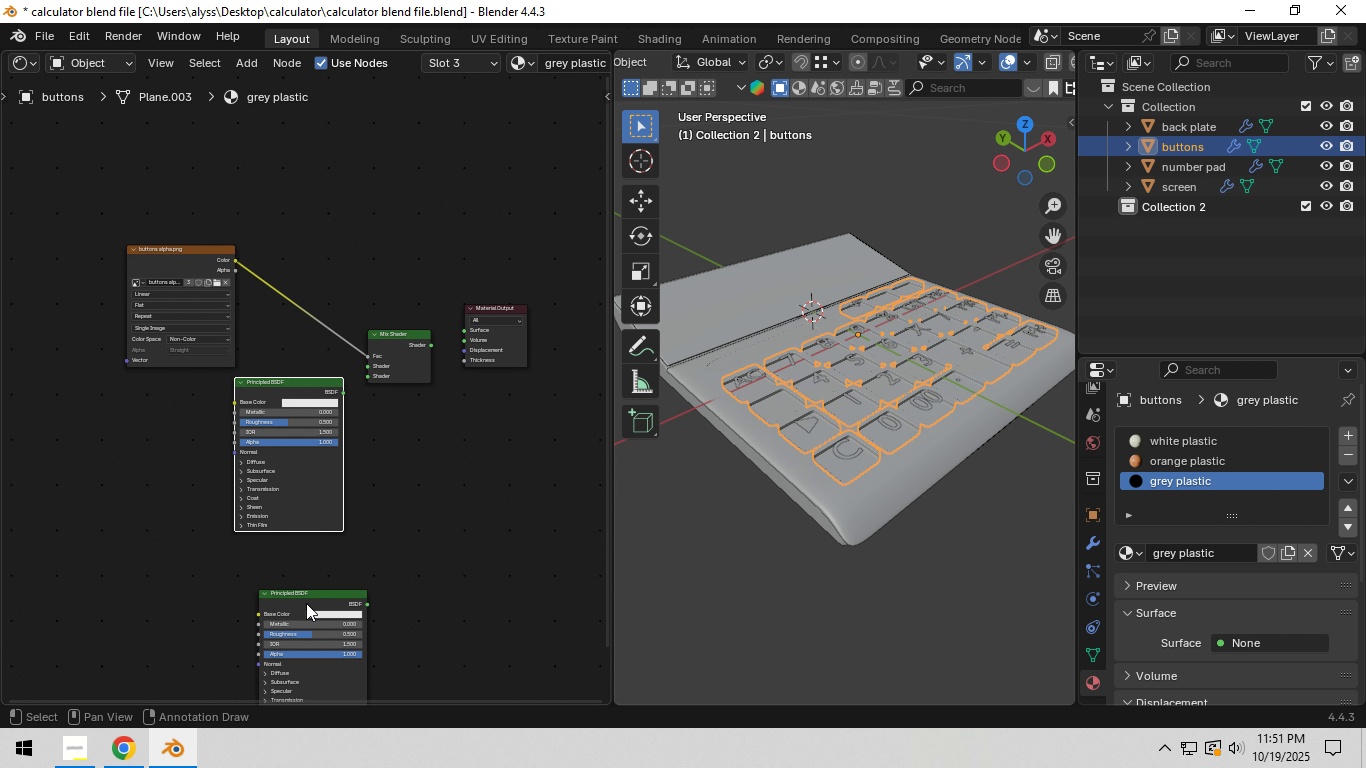 
left_click_drag(start_coordinate=[305, 601], to_coordinate=[275, 556])
 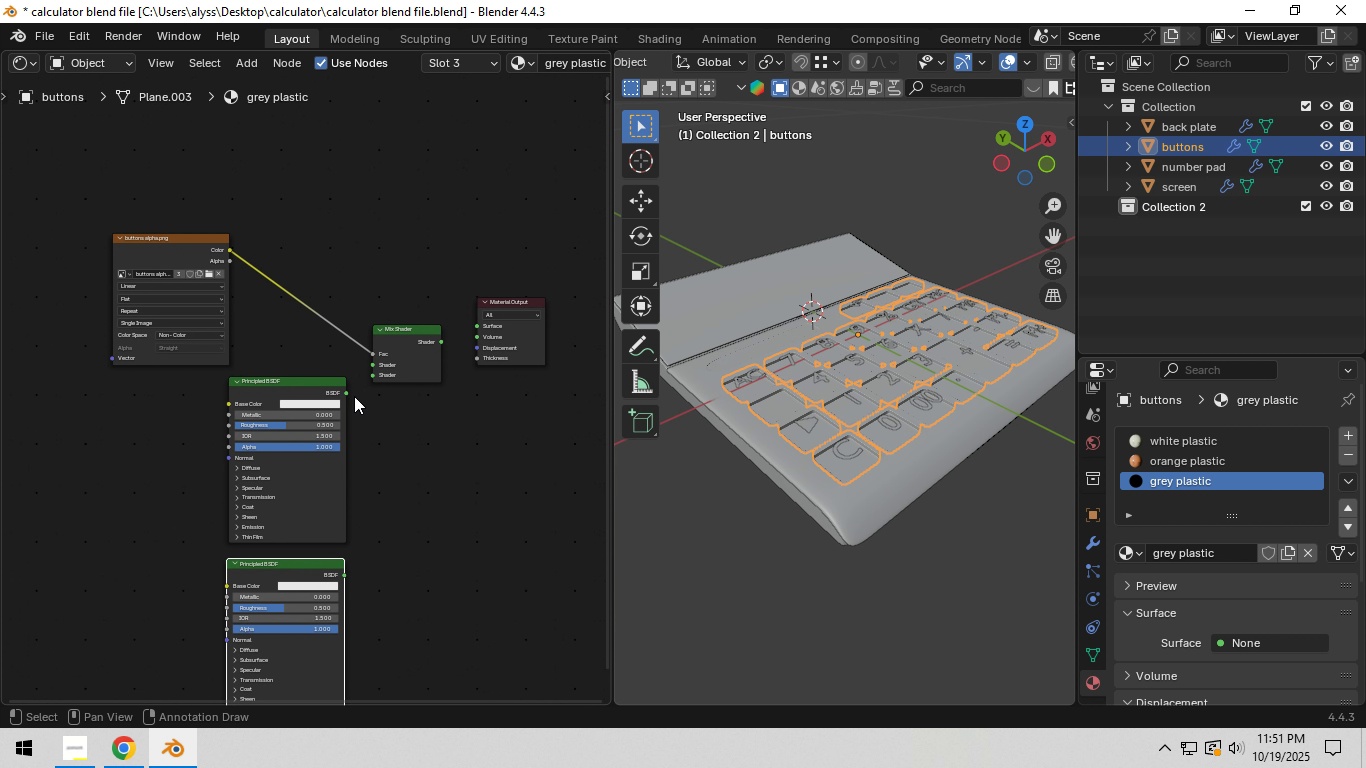 
scroll: coordinate [354, 399], scroll_direction: up, amount: 4.0
 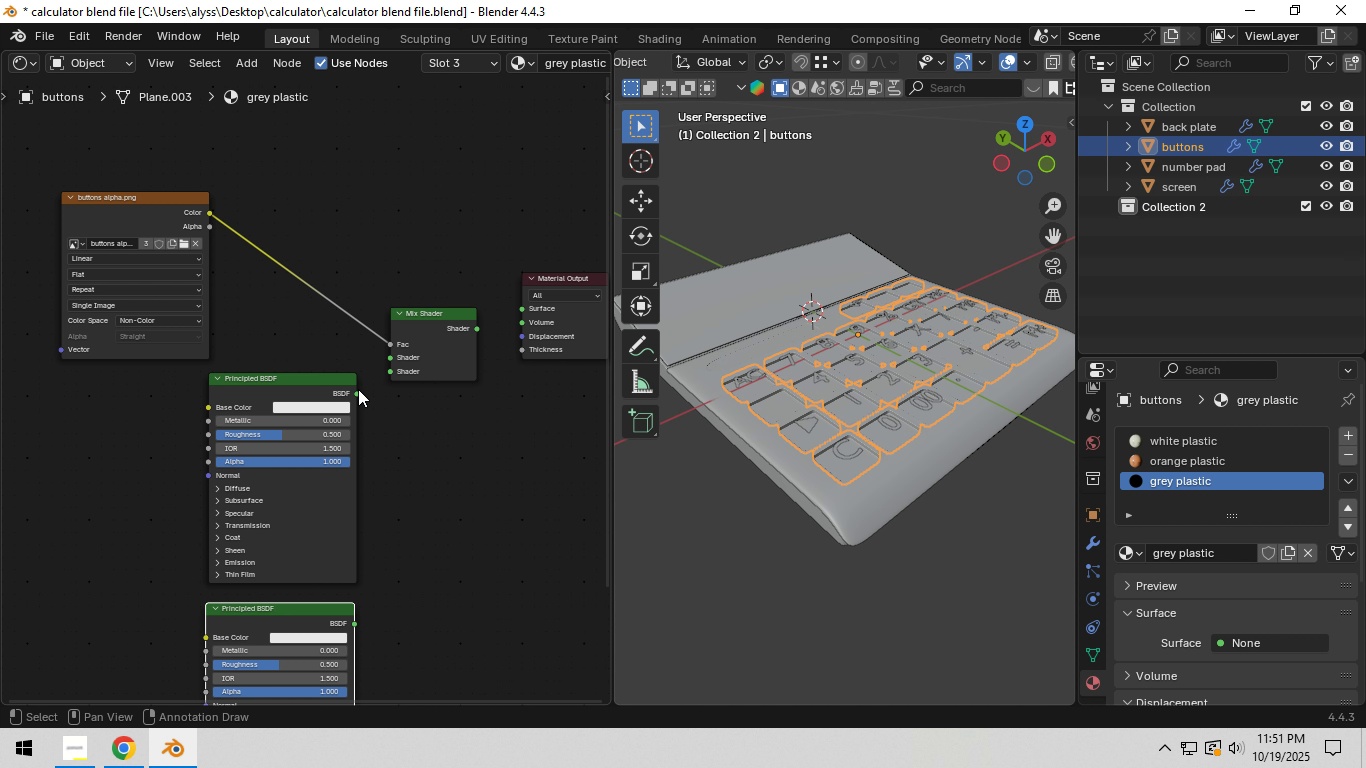 
left_click_drag(start_coordinate=[357, 390], to_coordinate=[383, 357])
 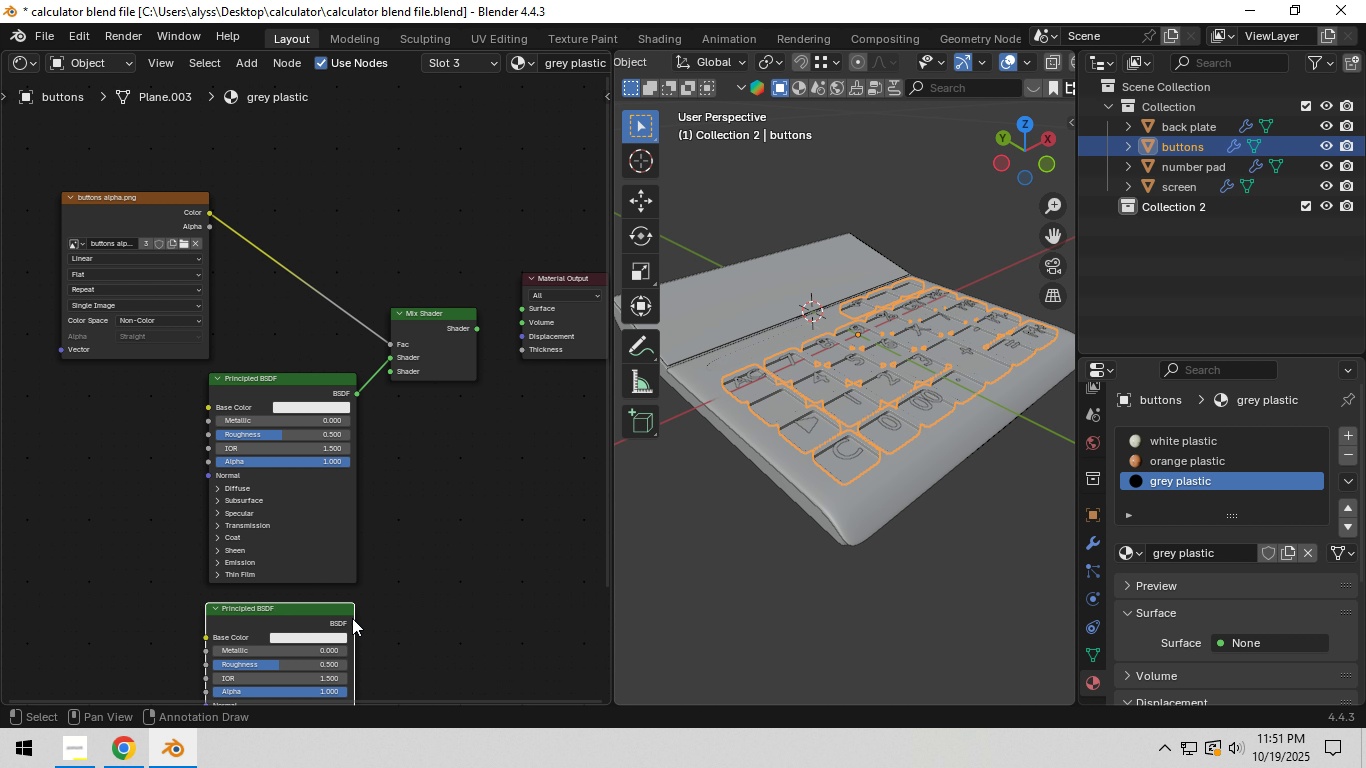 
left_click_drag(start_coordinate=[355, 619], to_coordinate=[393, 379])
 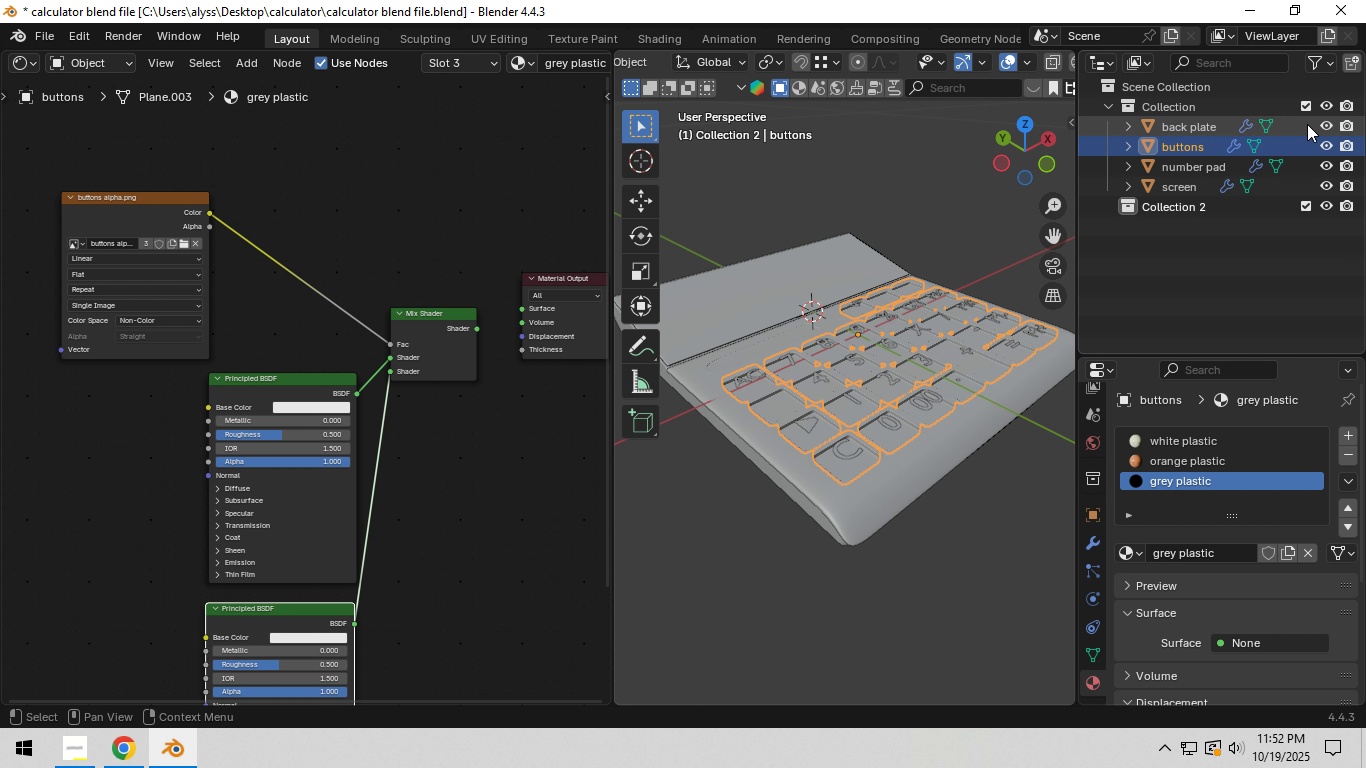 
left_click([1324, 125])
 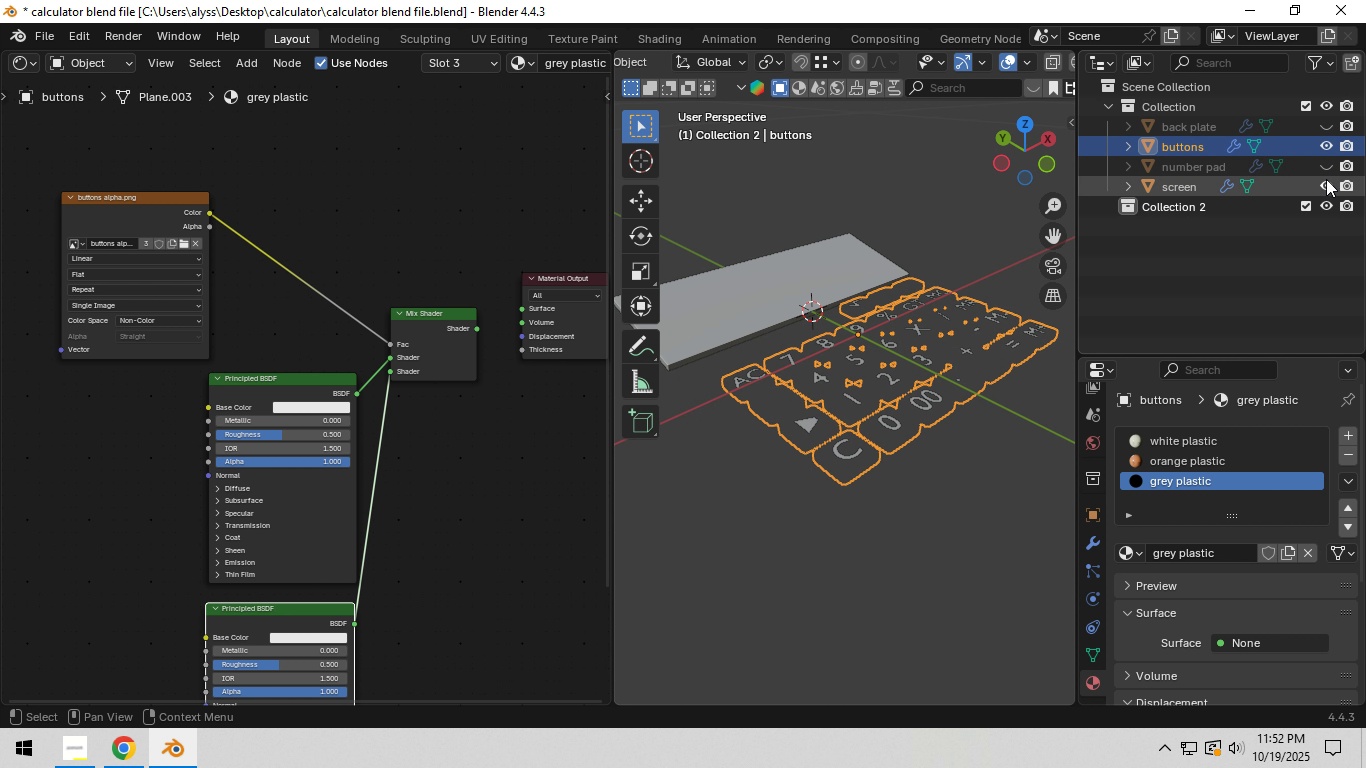 
double_click([1326, 182])
 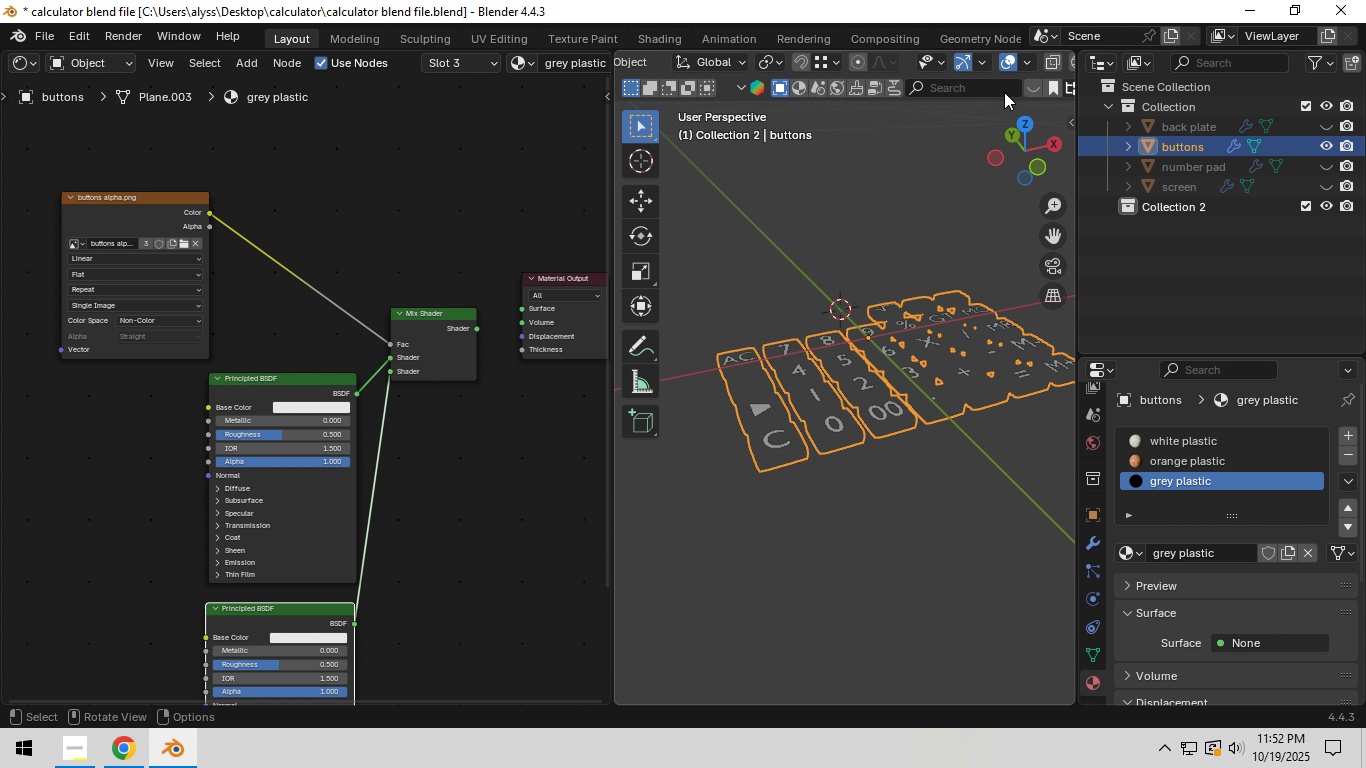 
scroll: coordinate [1015, 61], scroll_direction: down, amount: 8.0
 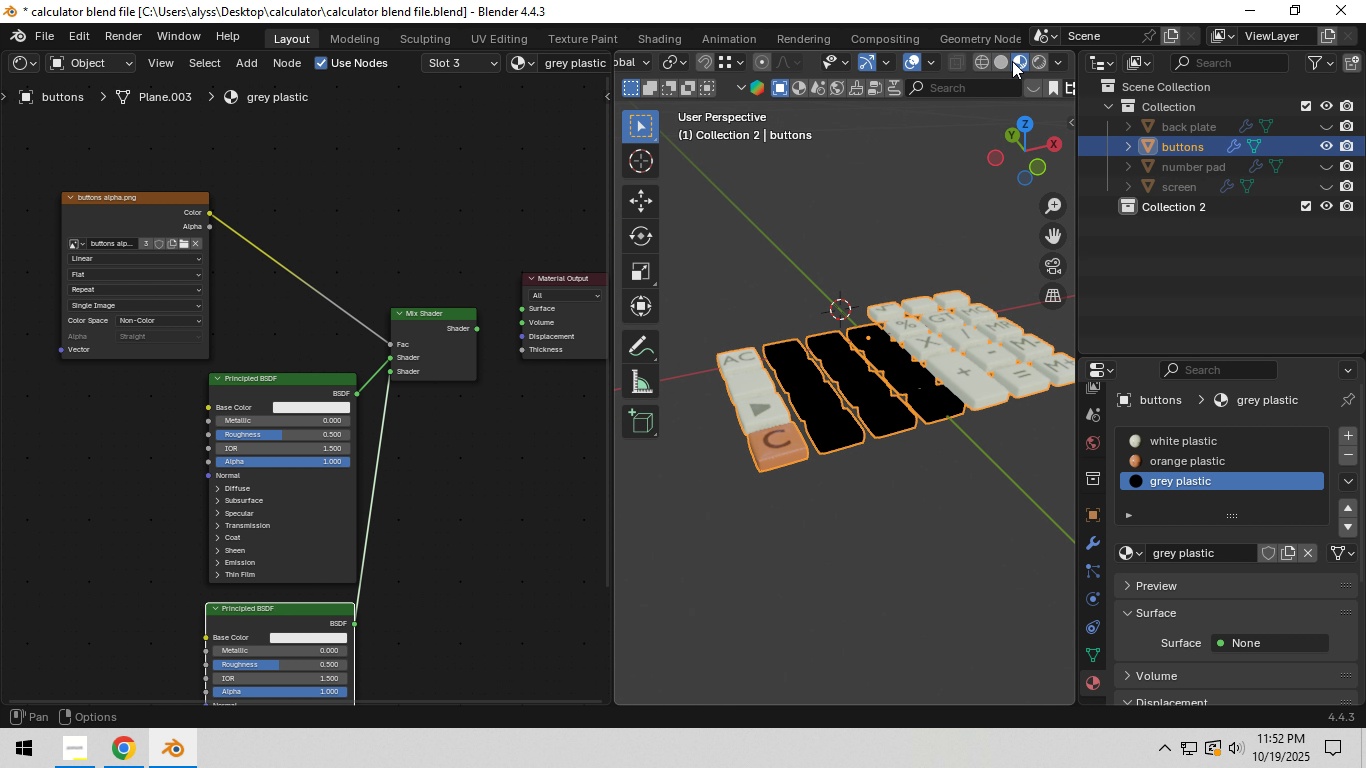 
left_click([1012, 61])
 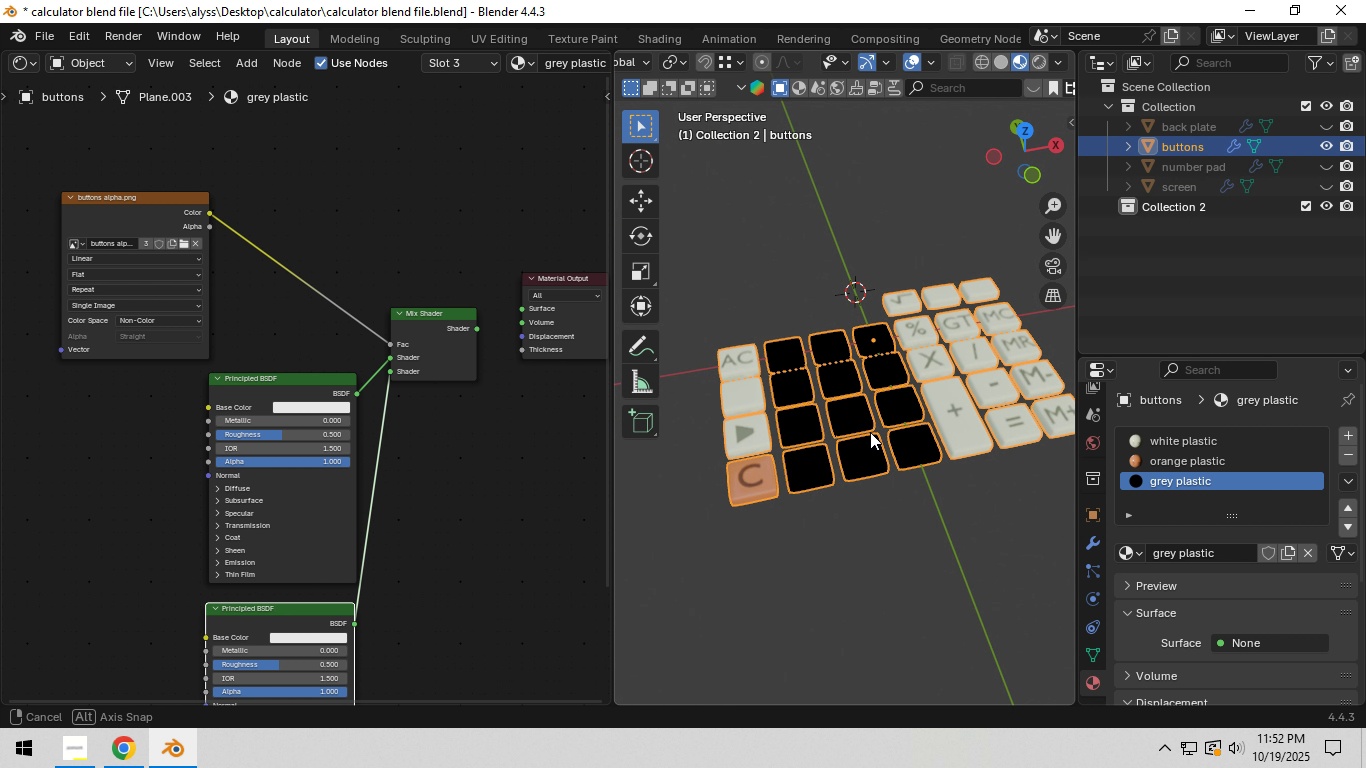 
scroll: coordinate [860, 479], scroll_direction: up, amount: 2.0
 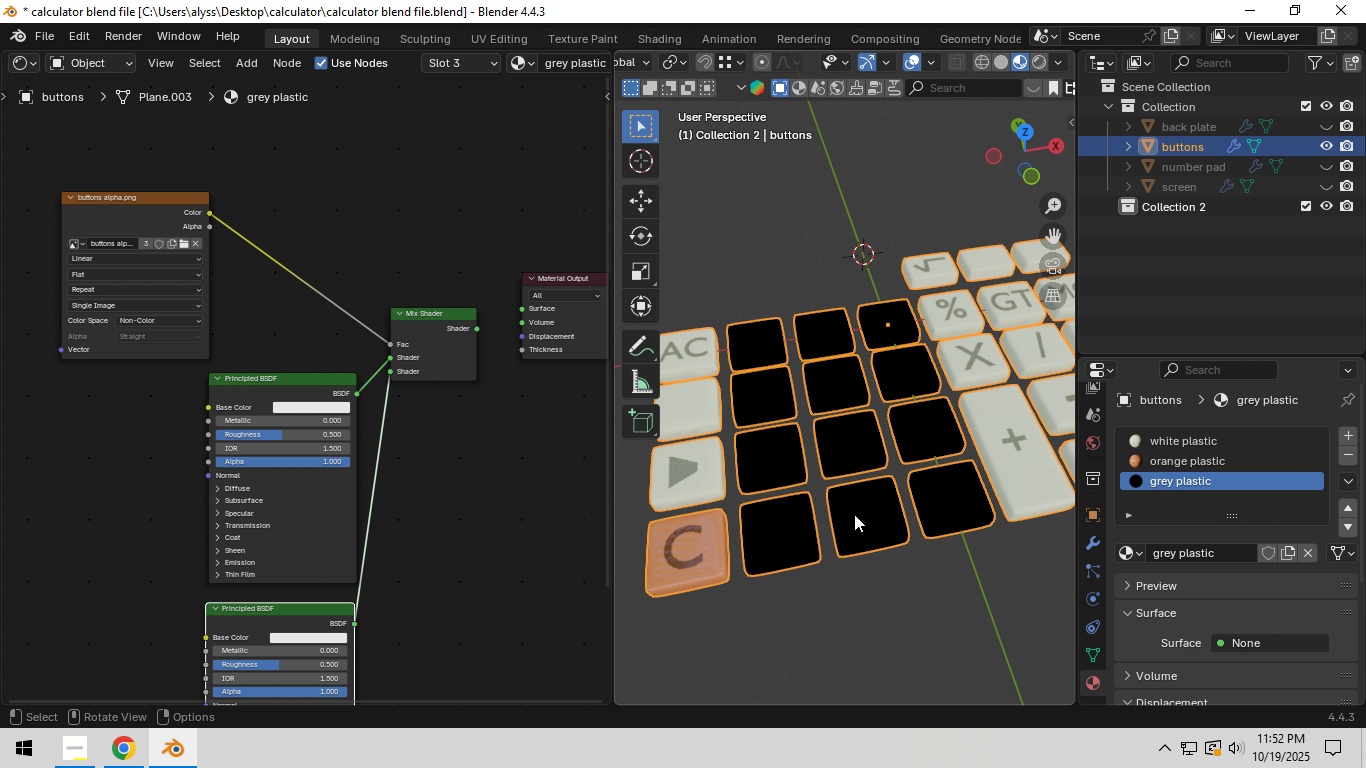 
hold_key(key=ShiftLeft, duration=0.39)
 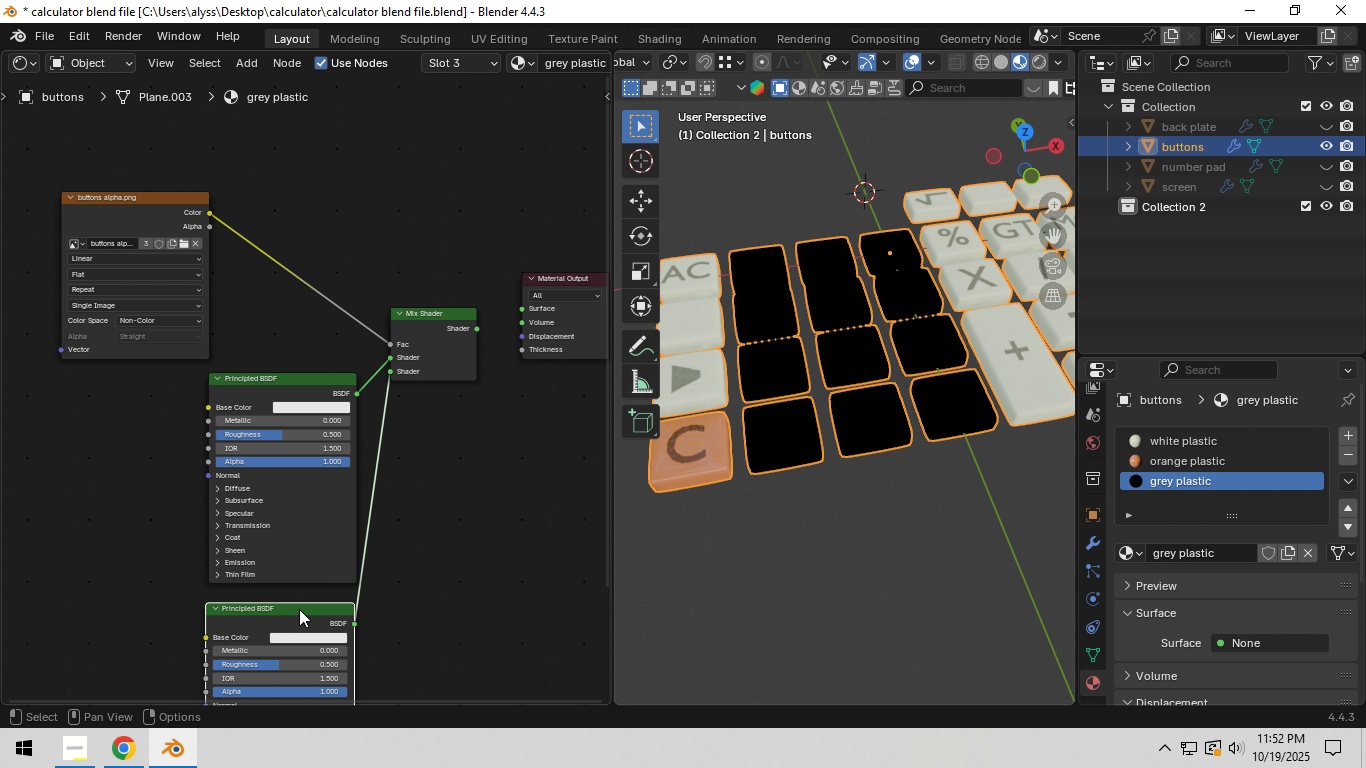 
left_click_drag(start_coordinate=[297, 609], to_coordinate=[311, 606])
 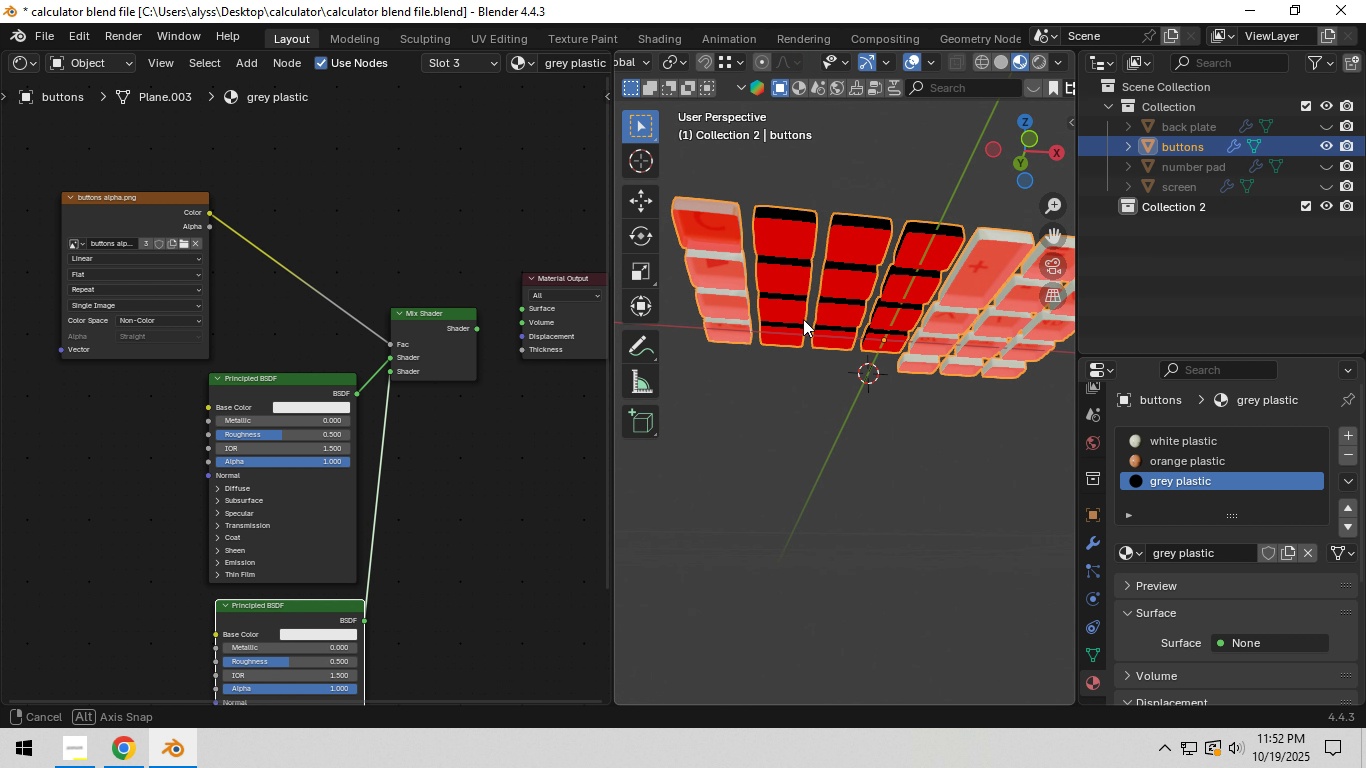 
scroll: coordinate [793, 496], scroll_direction: up, amount: 2.0
 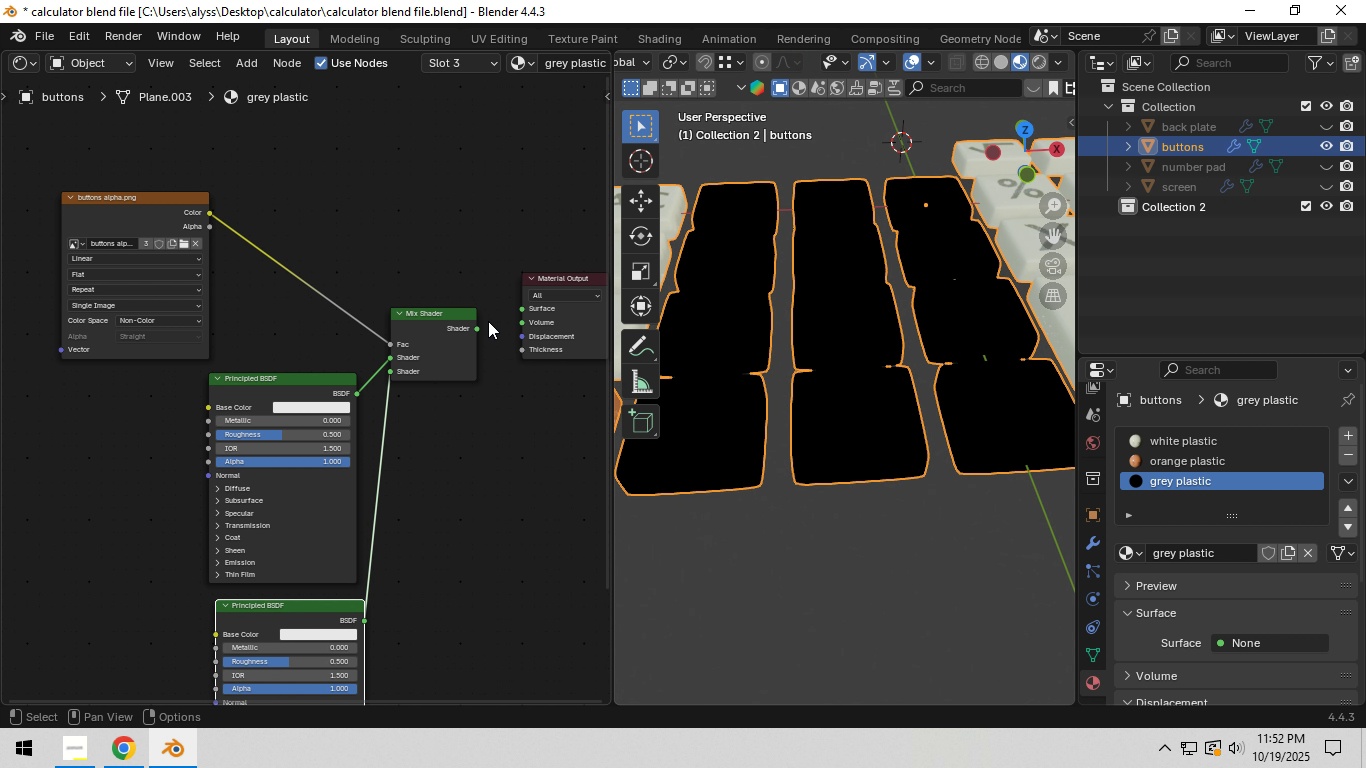 
left_click_drag(start_coordinate=[479, 329], to_coordinate=[519, 307])
 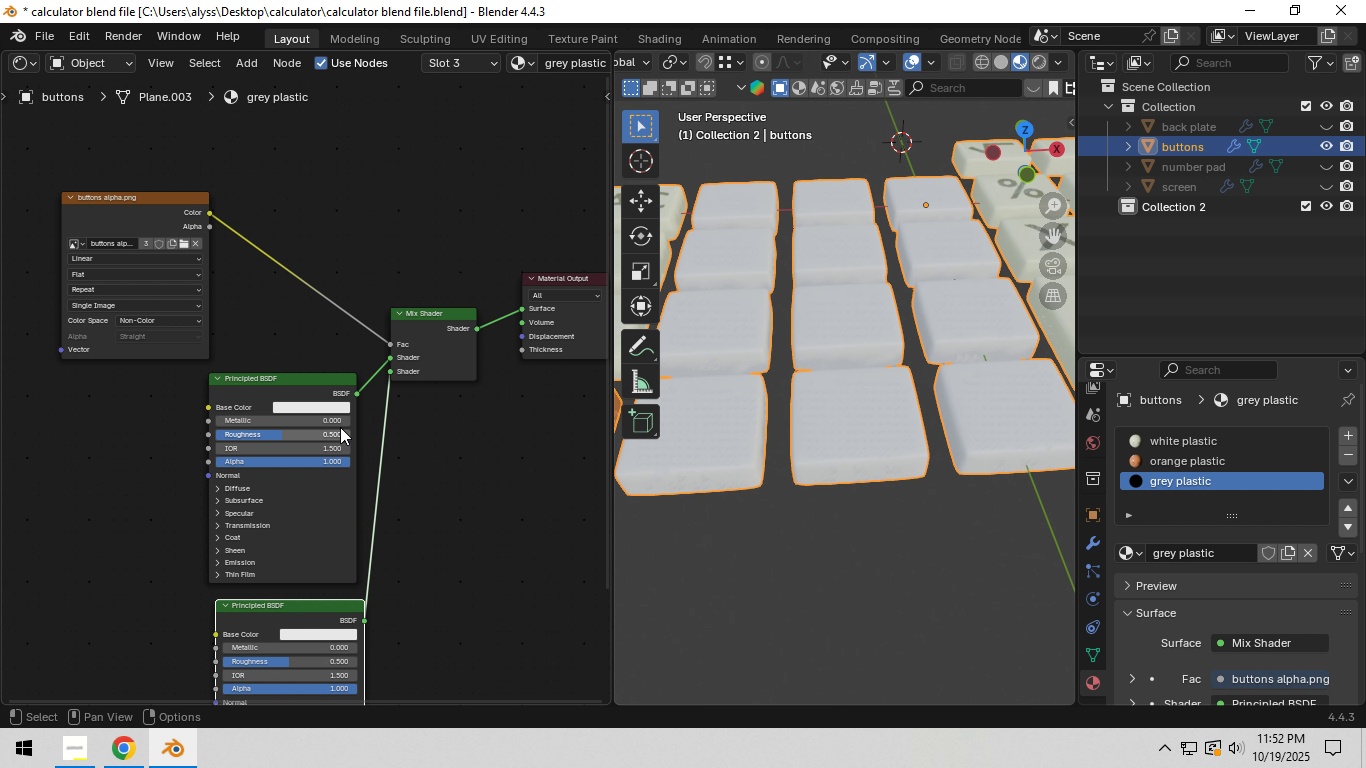 
left_click([334, 408])
 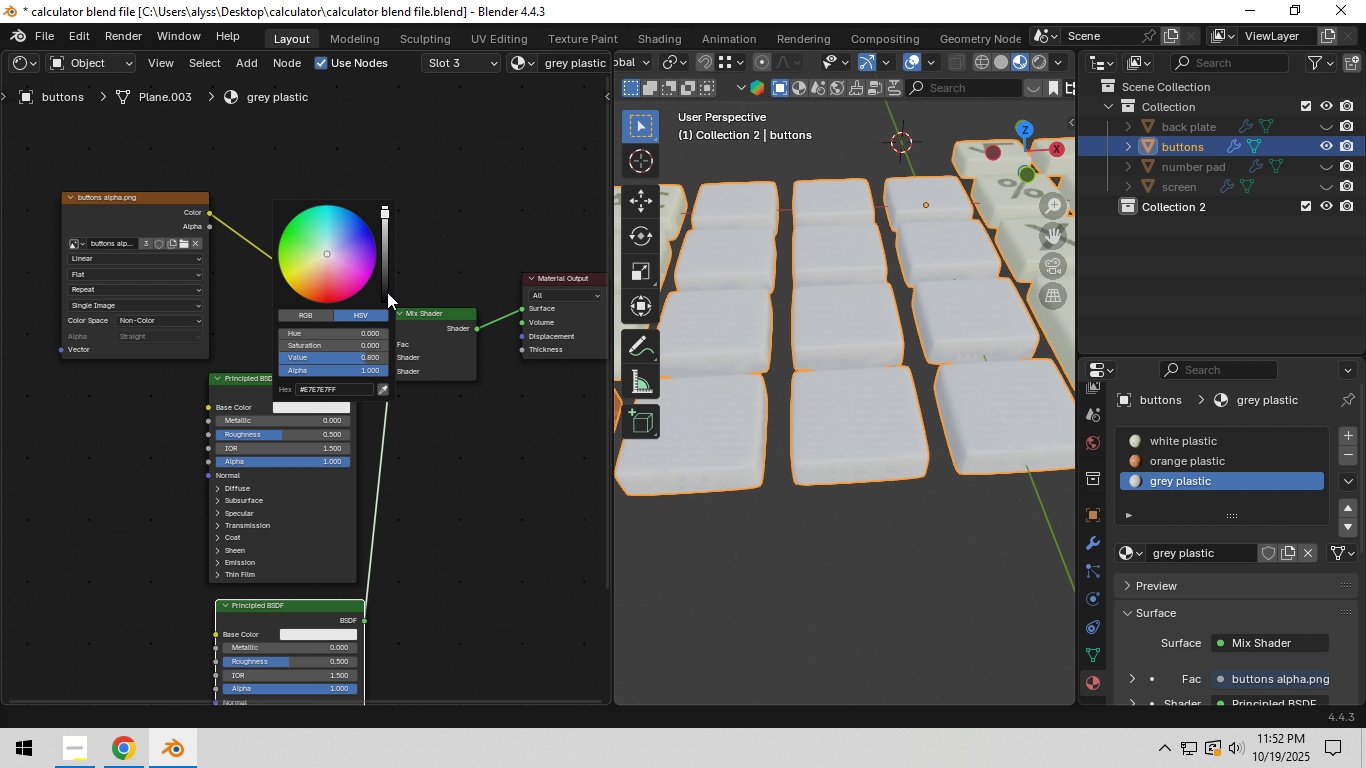 
left_click([387, 292])
 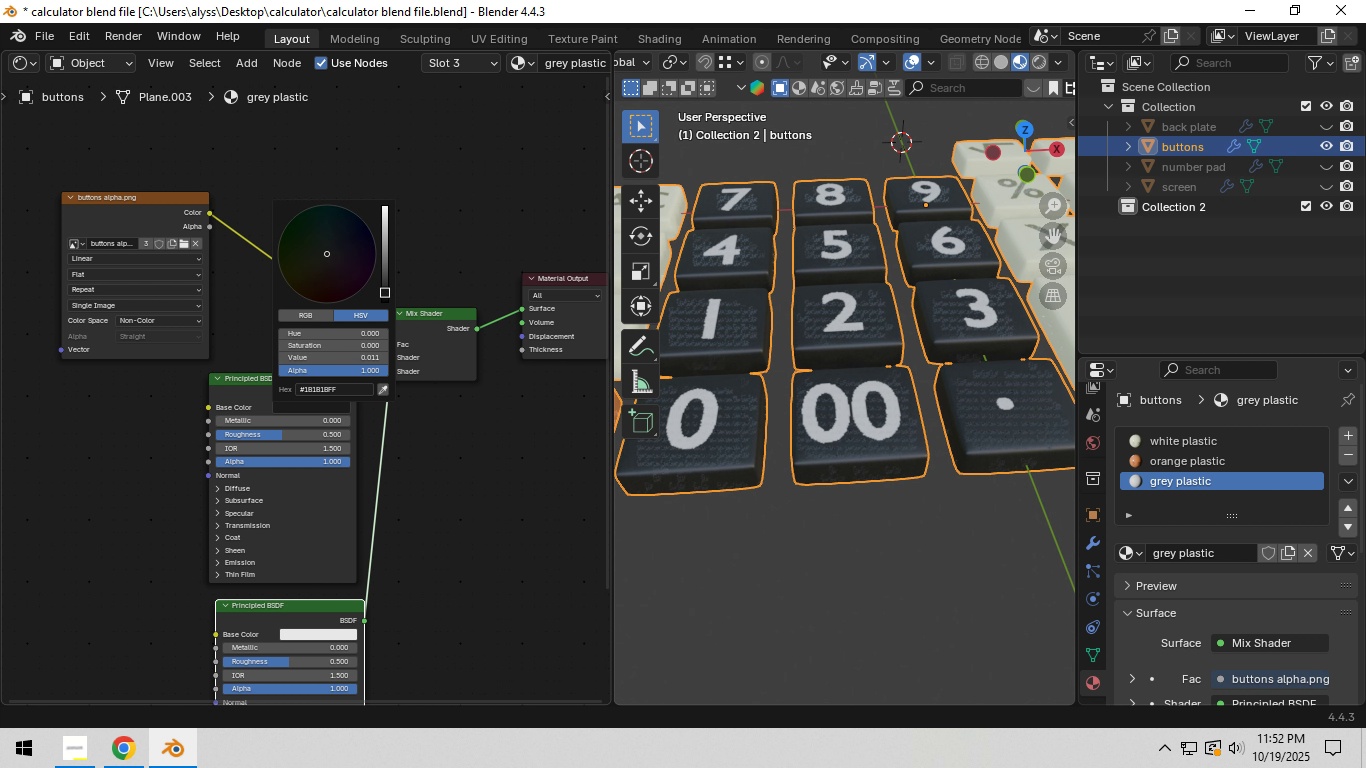 
left_click_drag(start_coordinate=[387, 292], to_coordinate=[389, 271])
 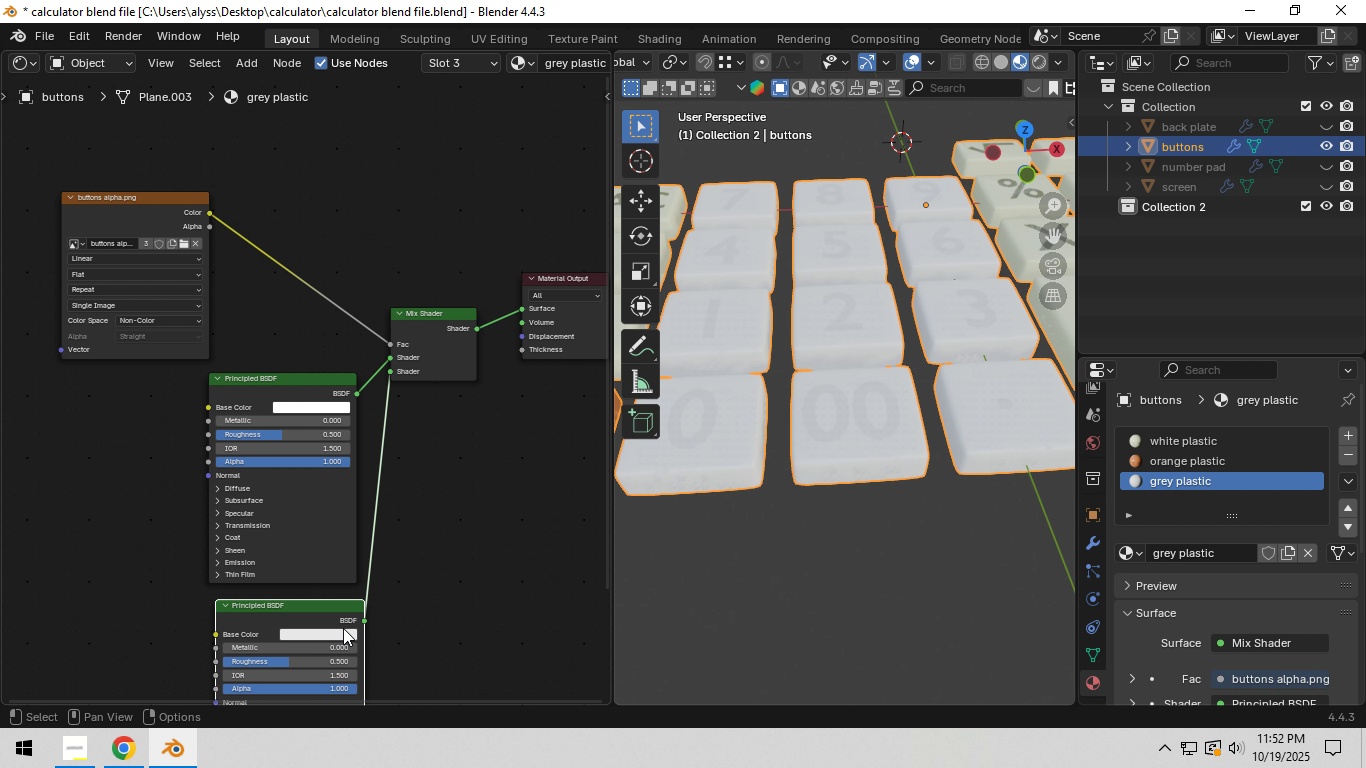 
left_click([342, 628])
 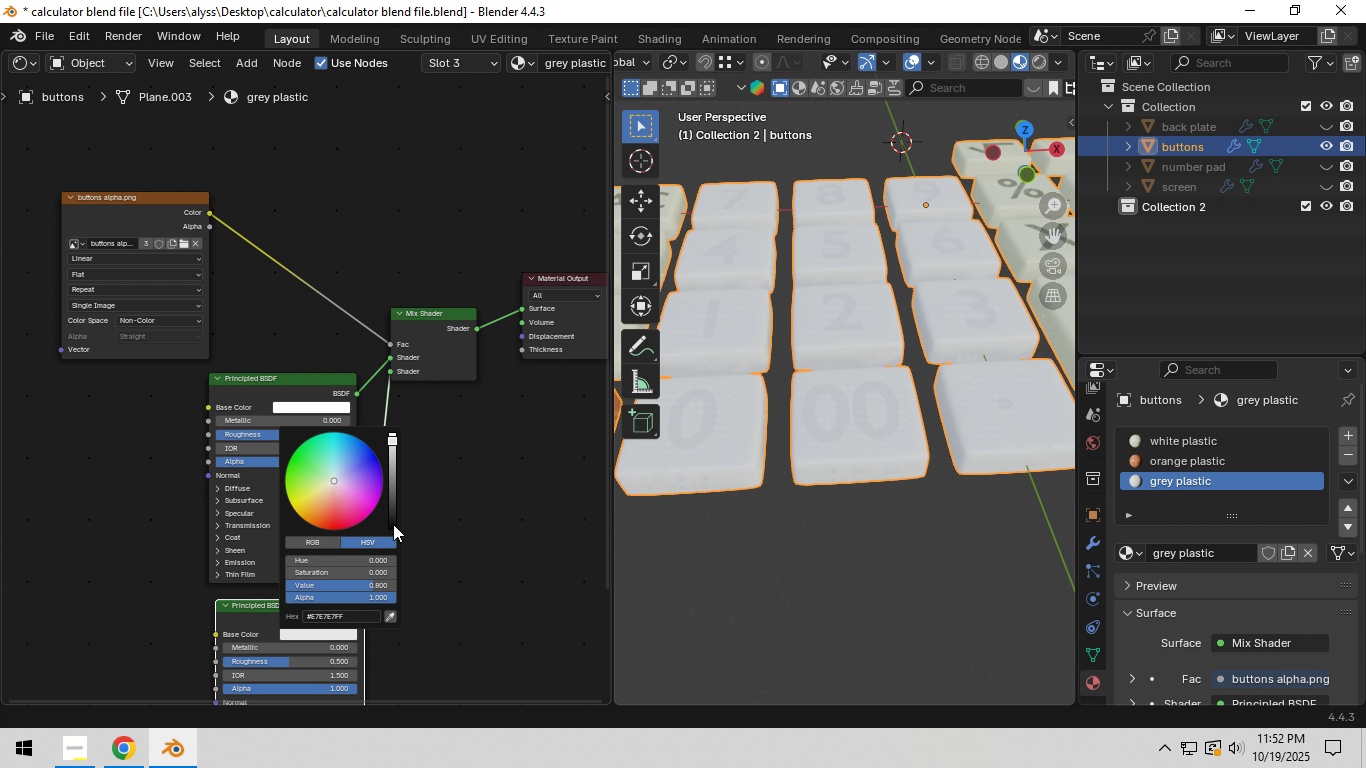 
left_click([393, 523])
 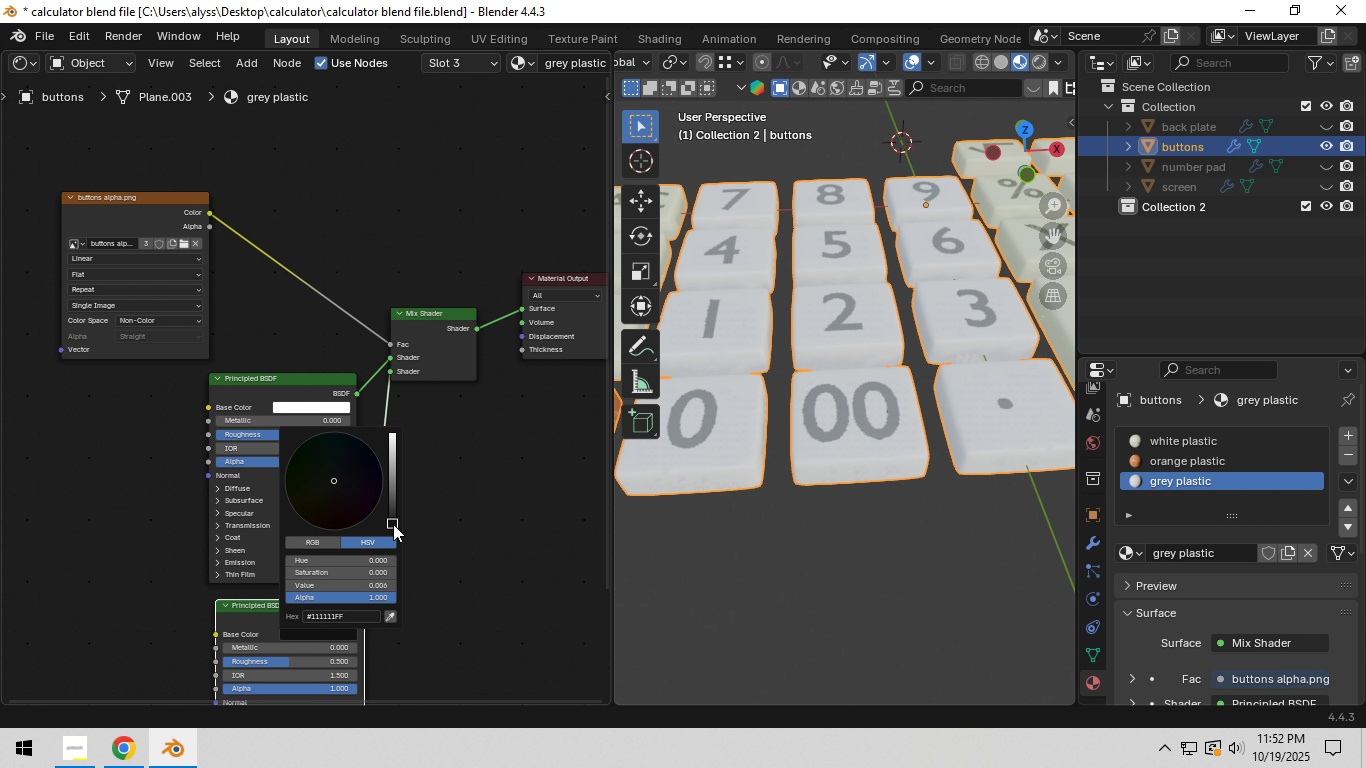 
left_click_drag(start_coordinate=[393, 523], to_coordinate=[393, 454])
 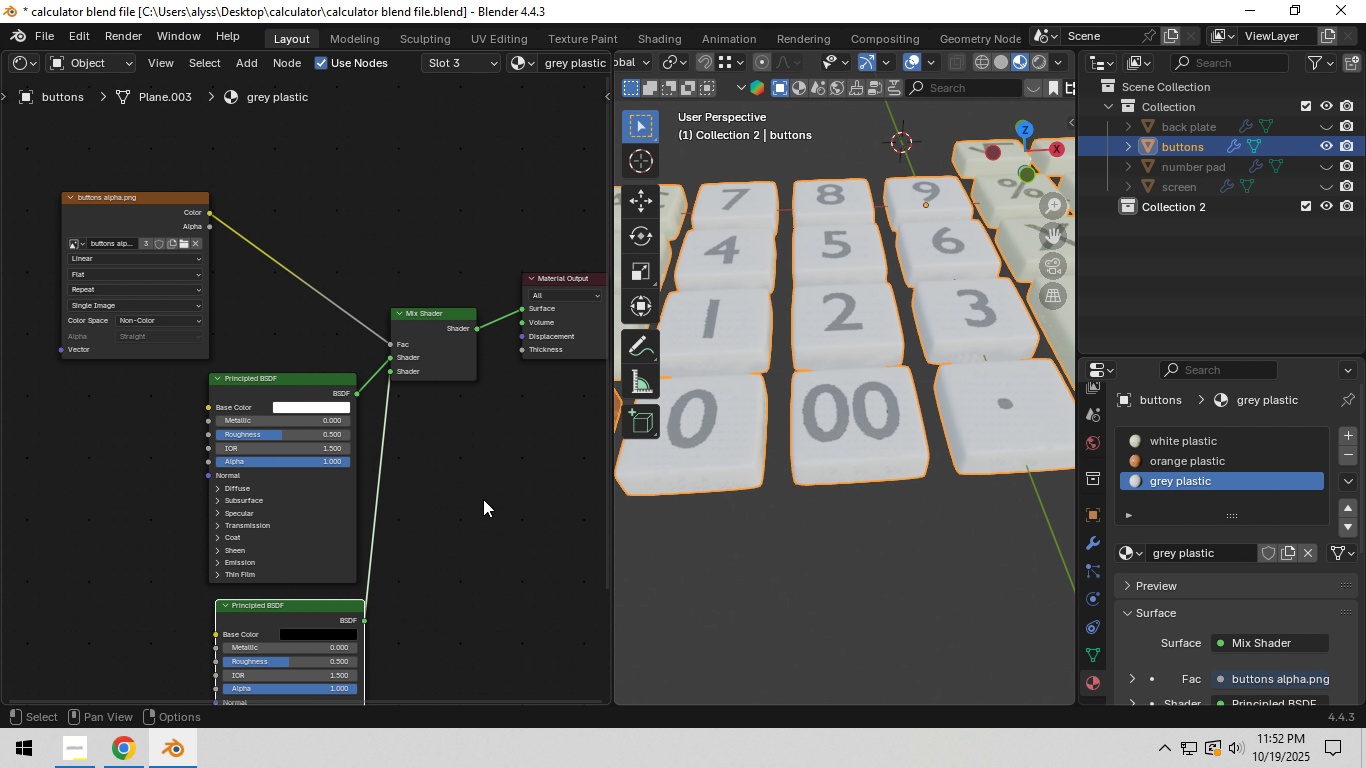 
left_click([483, 499])
 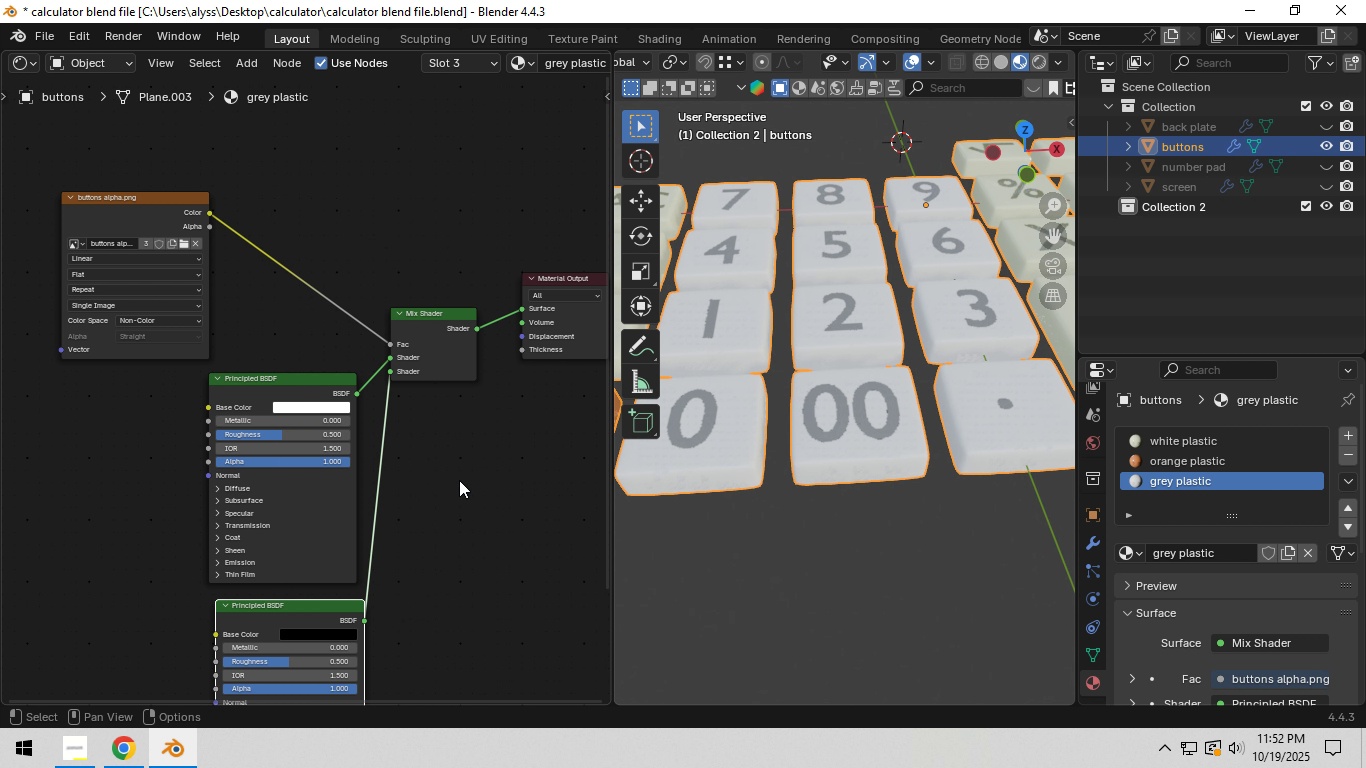 
hold_key(key=ShiftLeft, duration=0.54)
 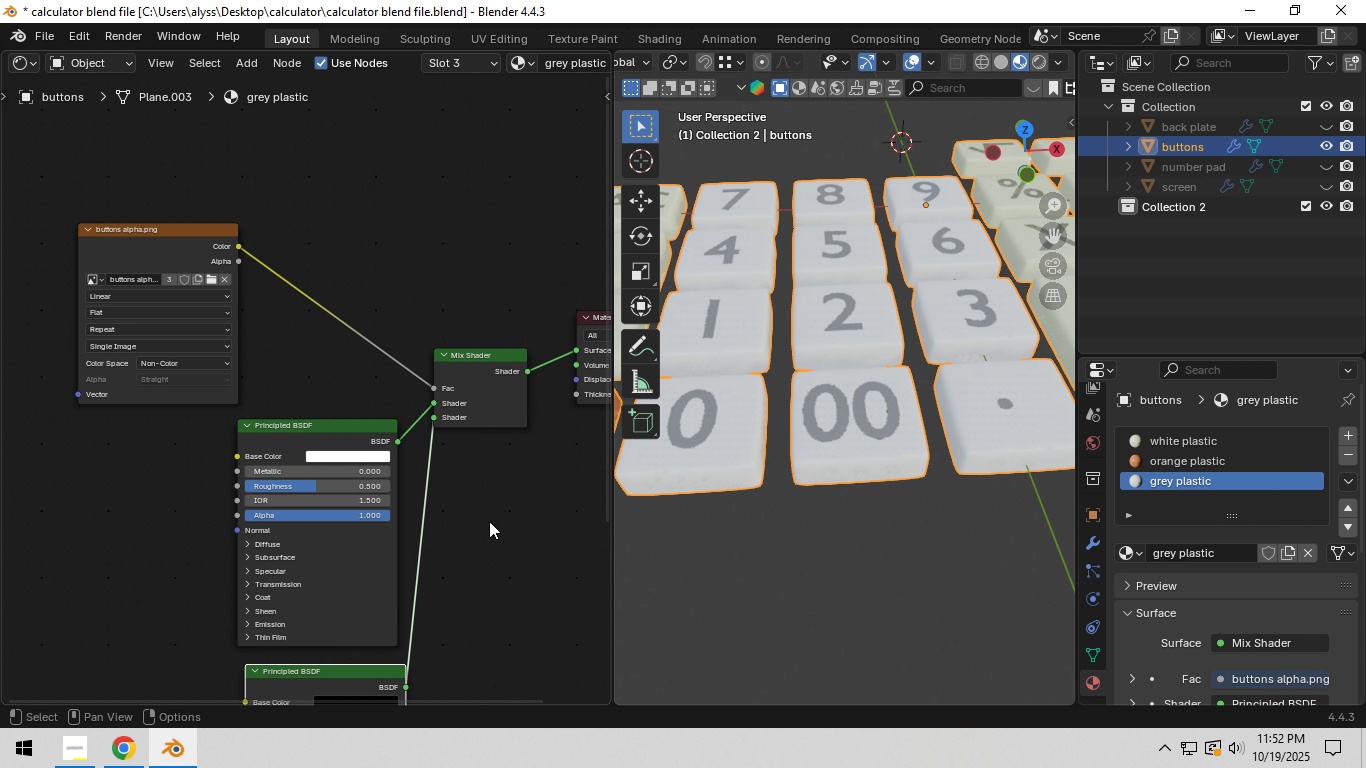 
scroll: coordinate [491, 523], scroll_direction: up, amount: 3.0
 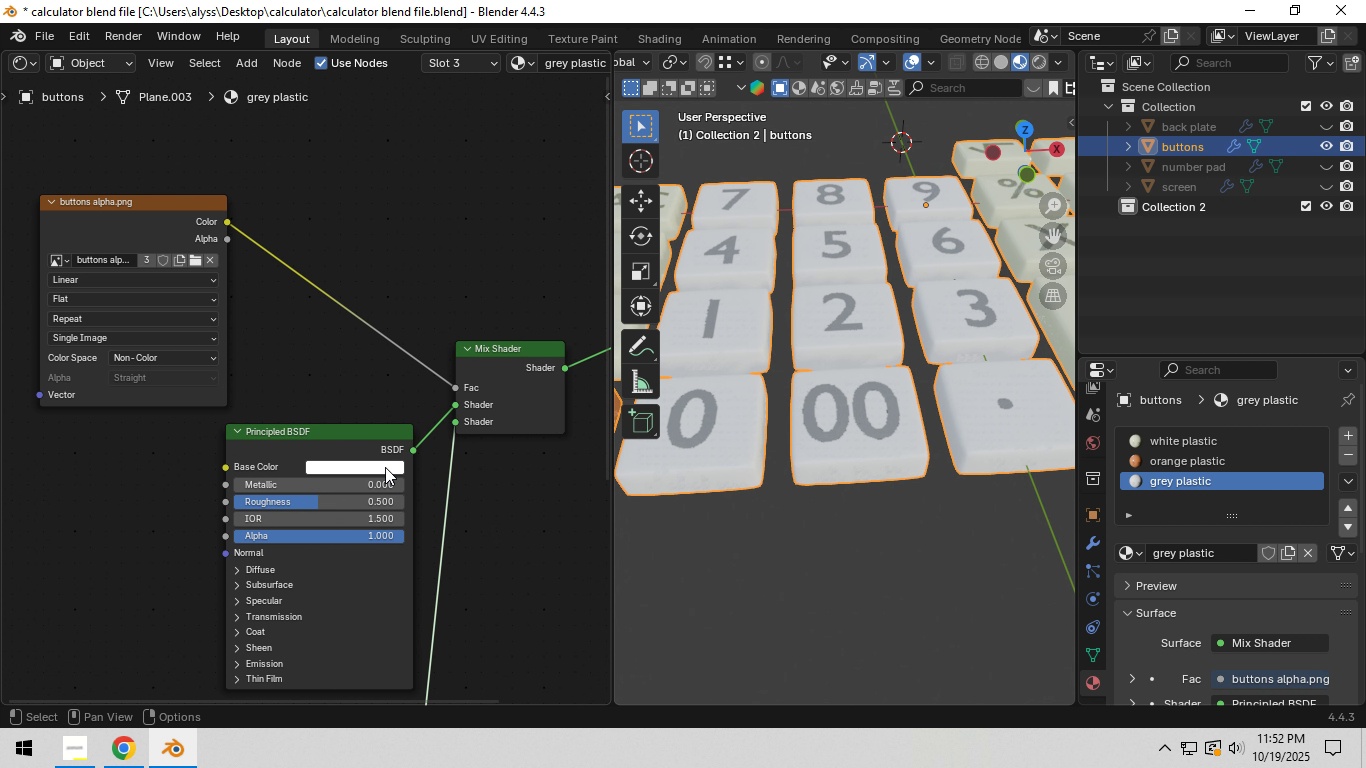 
left_click([385, 467])
 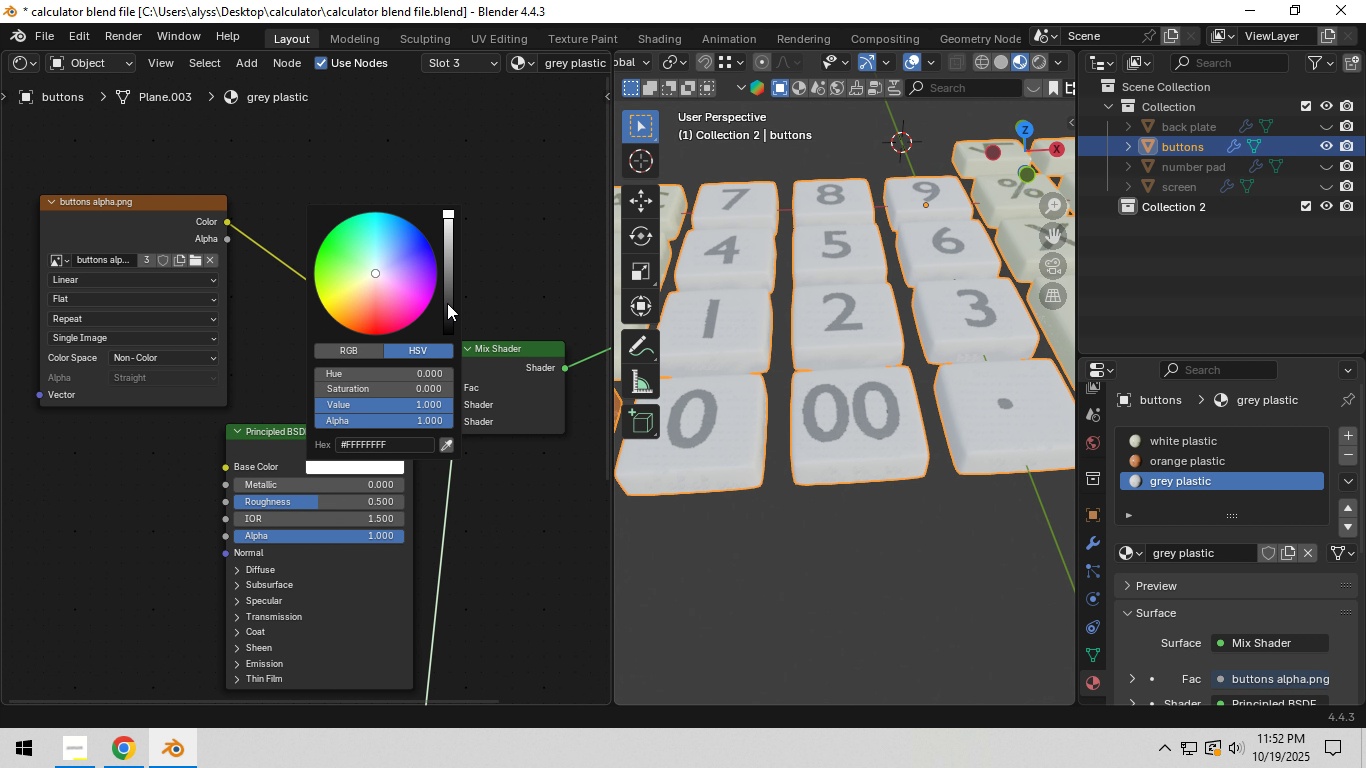 
left_click_drag(start_coordinate=[447, 303], to_coordinate=[448, 262])
 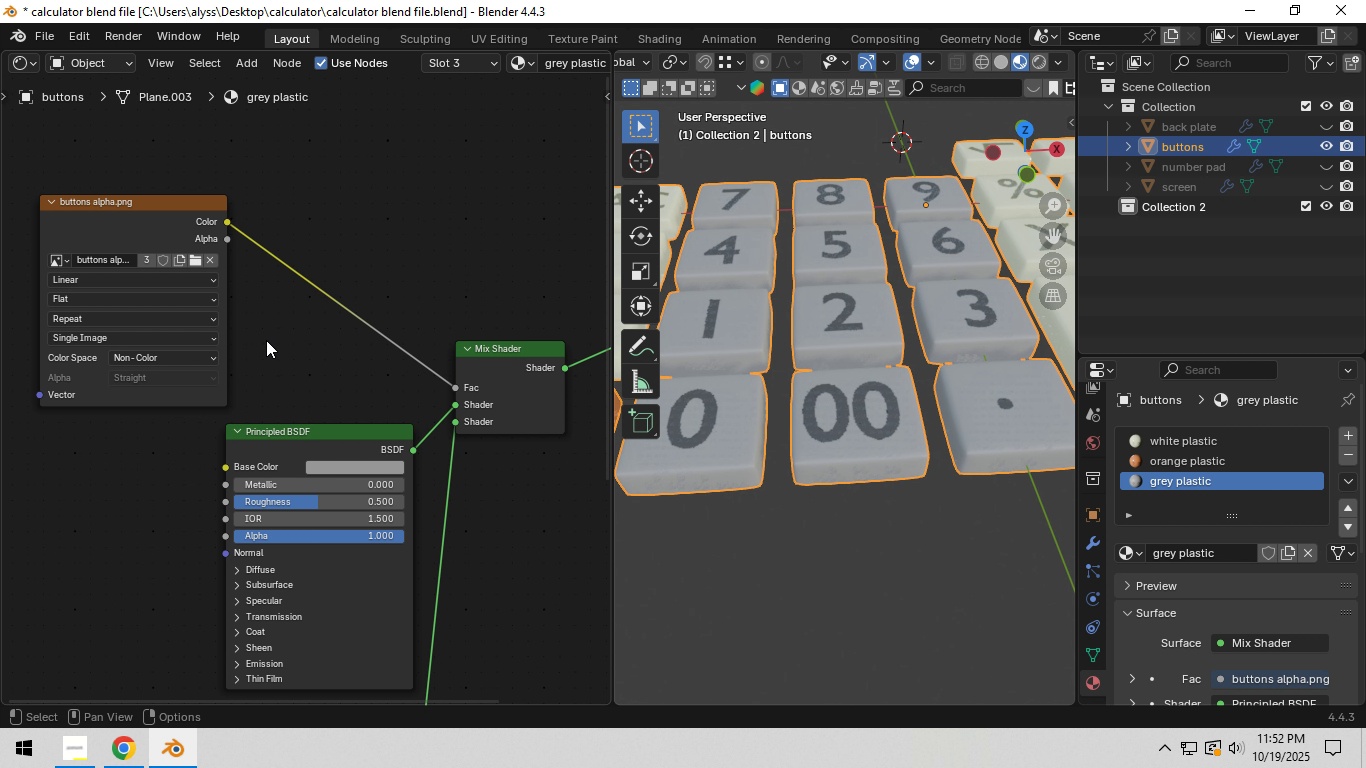 
left_click([266, 340])
 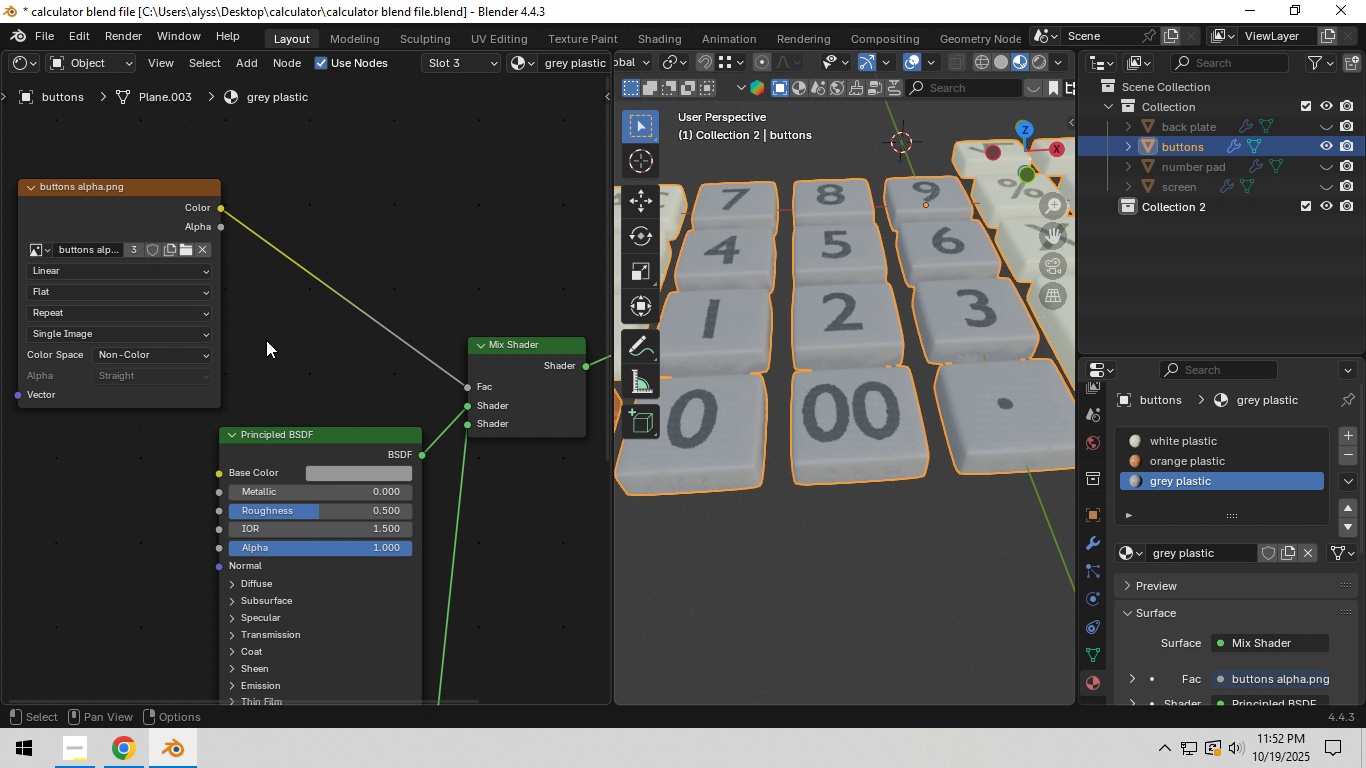 
scroll: coordinate [446, 450], scroll_direction: up, amount: 6.0
 